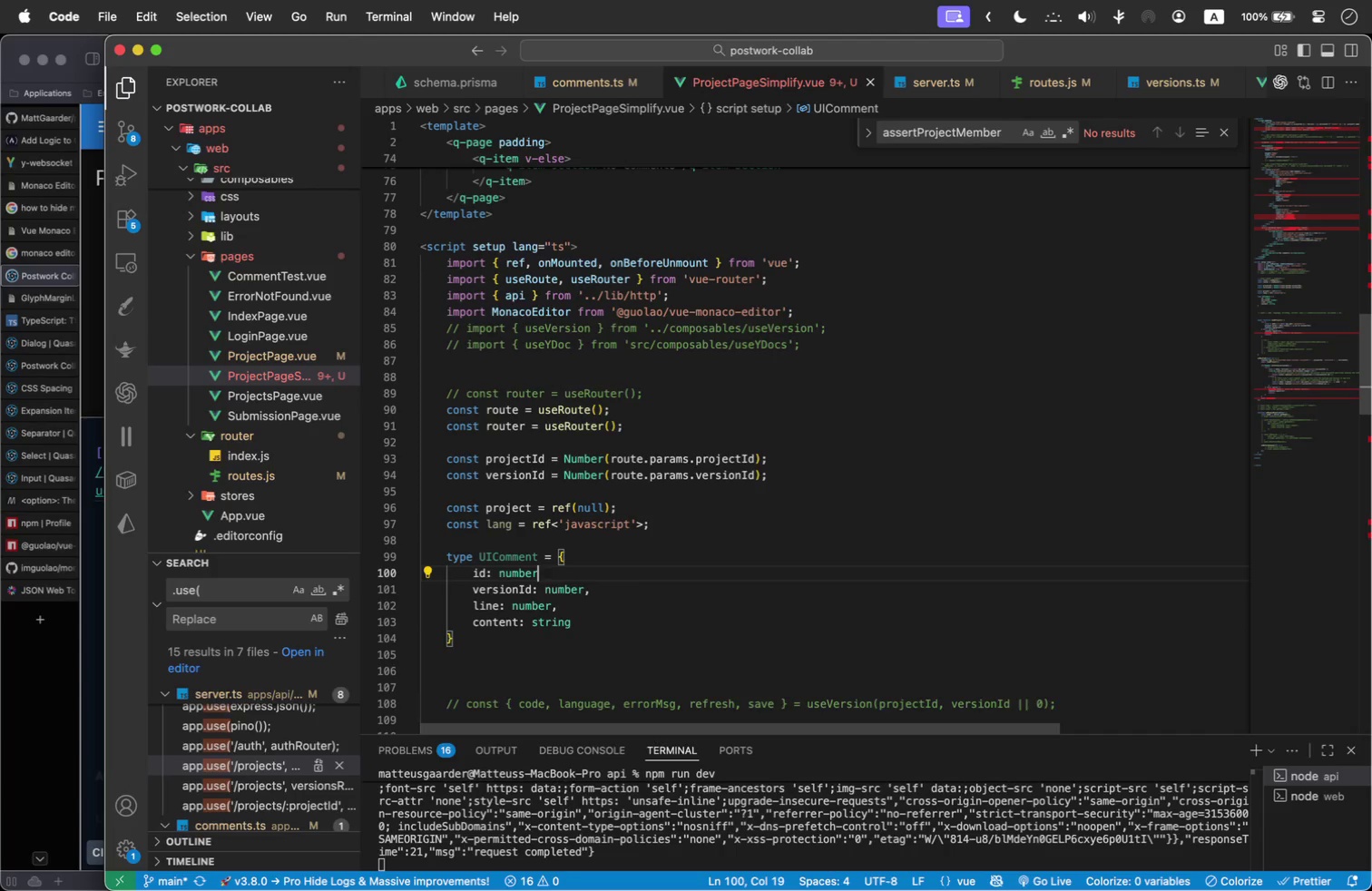 
key(Semicolon)
 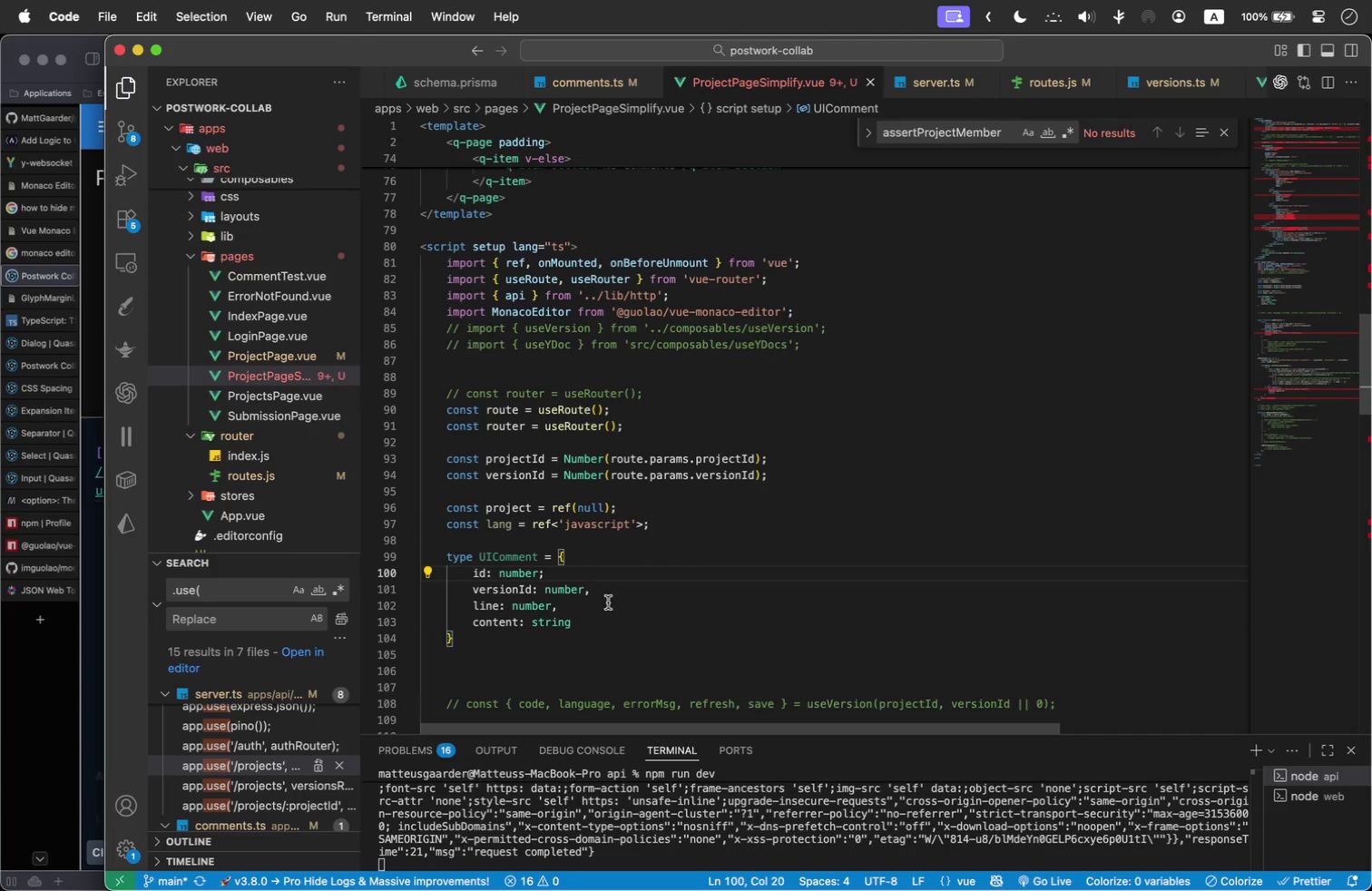 
left_click([619, 595])
 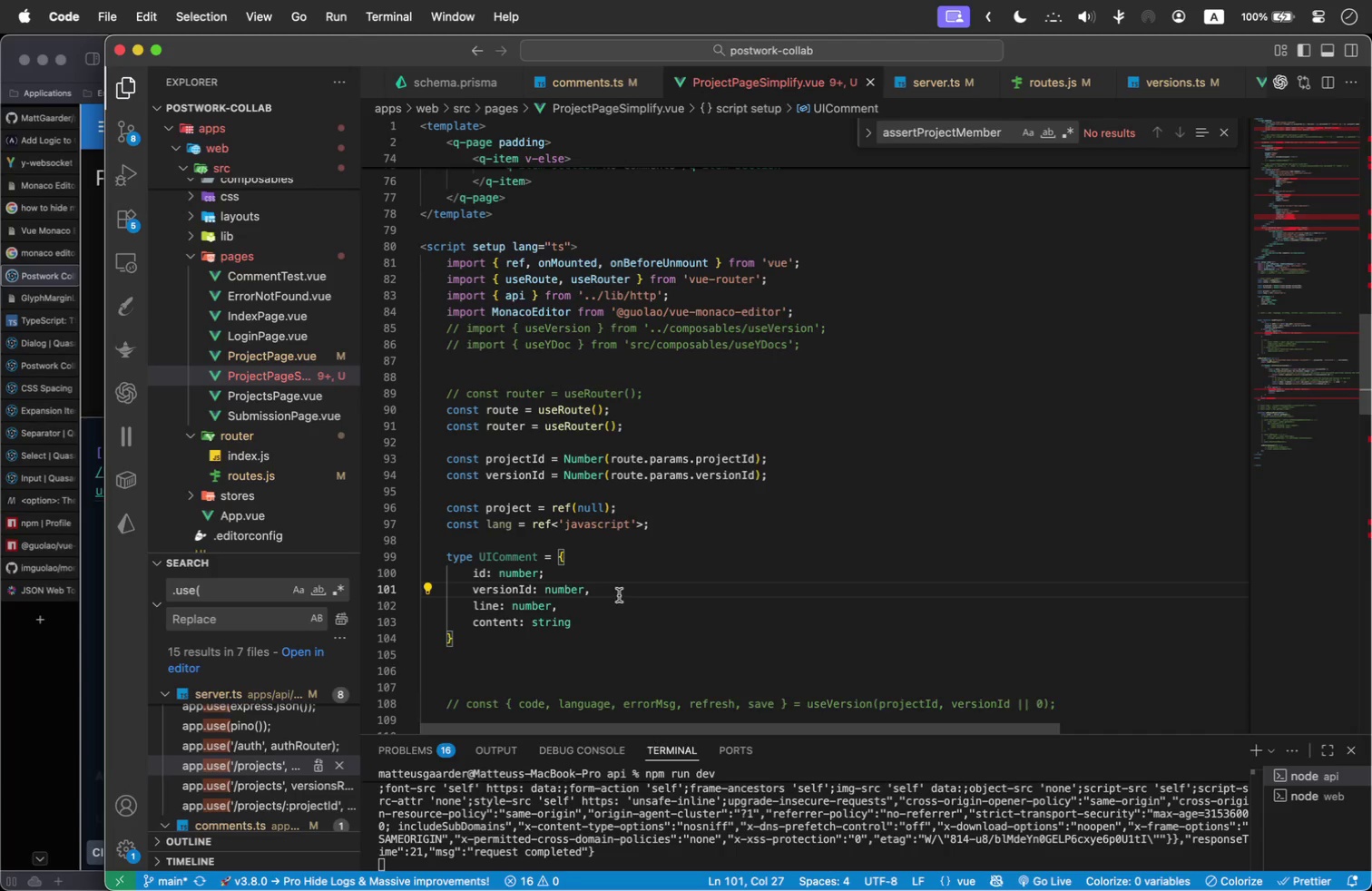 
key(Backspace)
 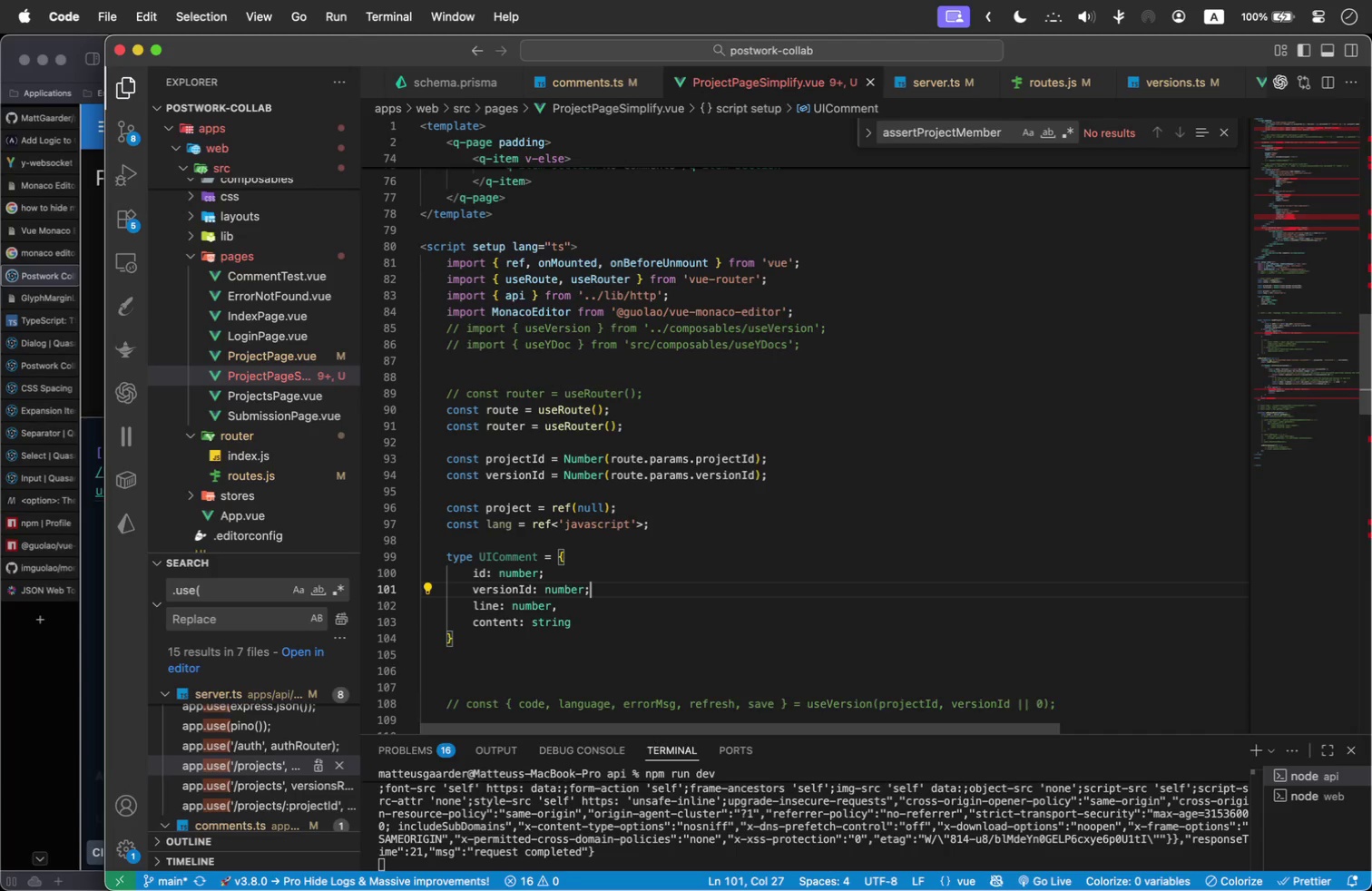 
key(Semicolon)
 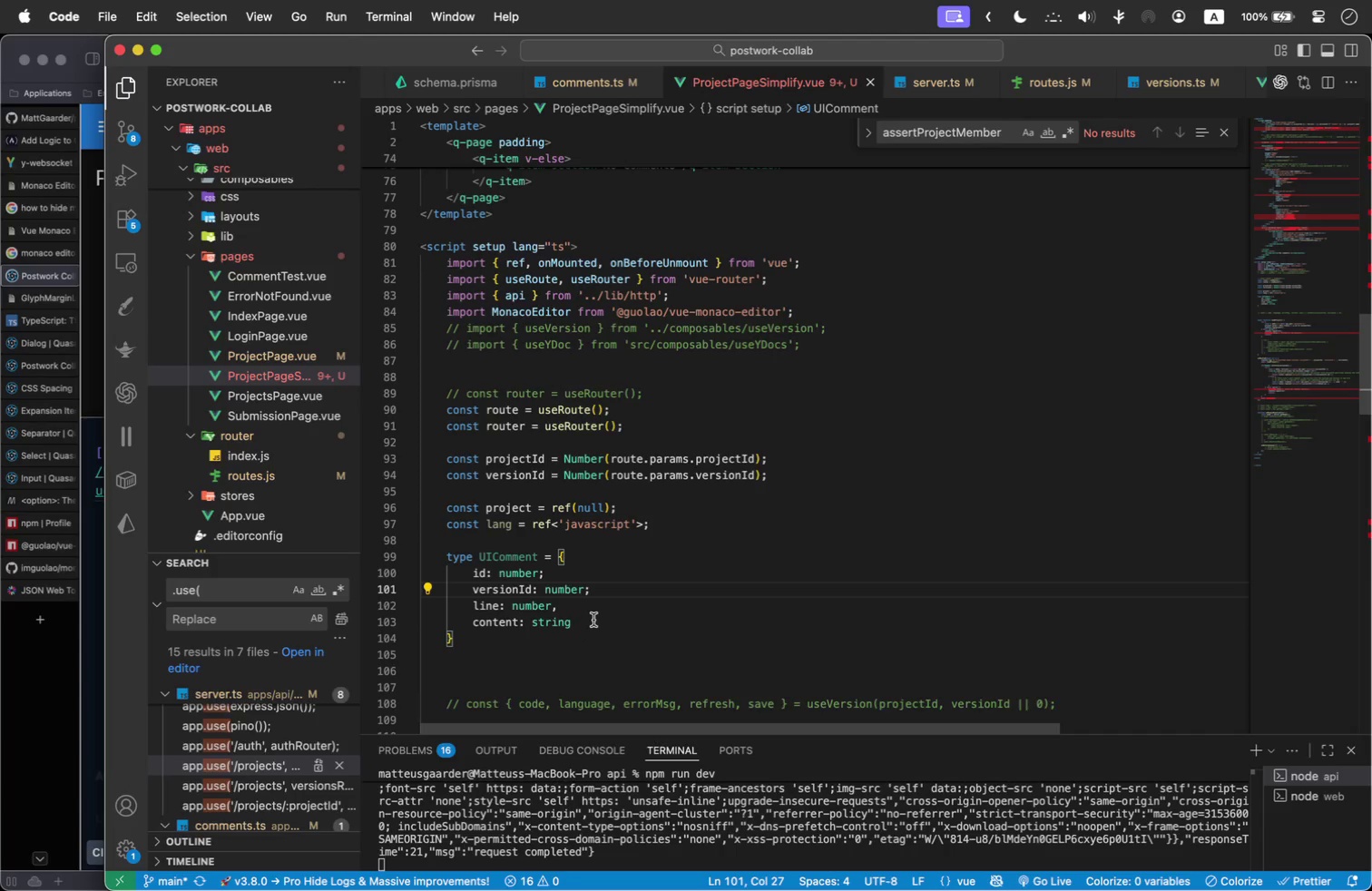 
left_click([597, 613])
 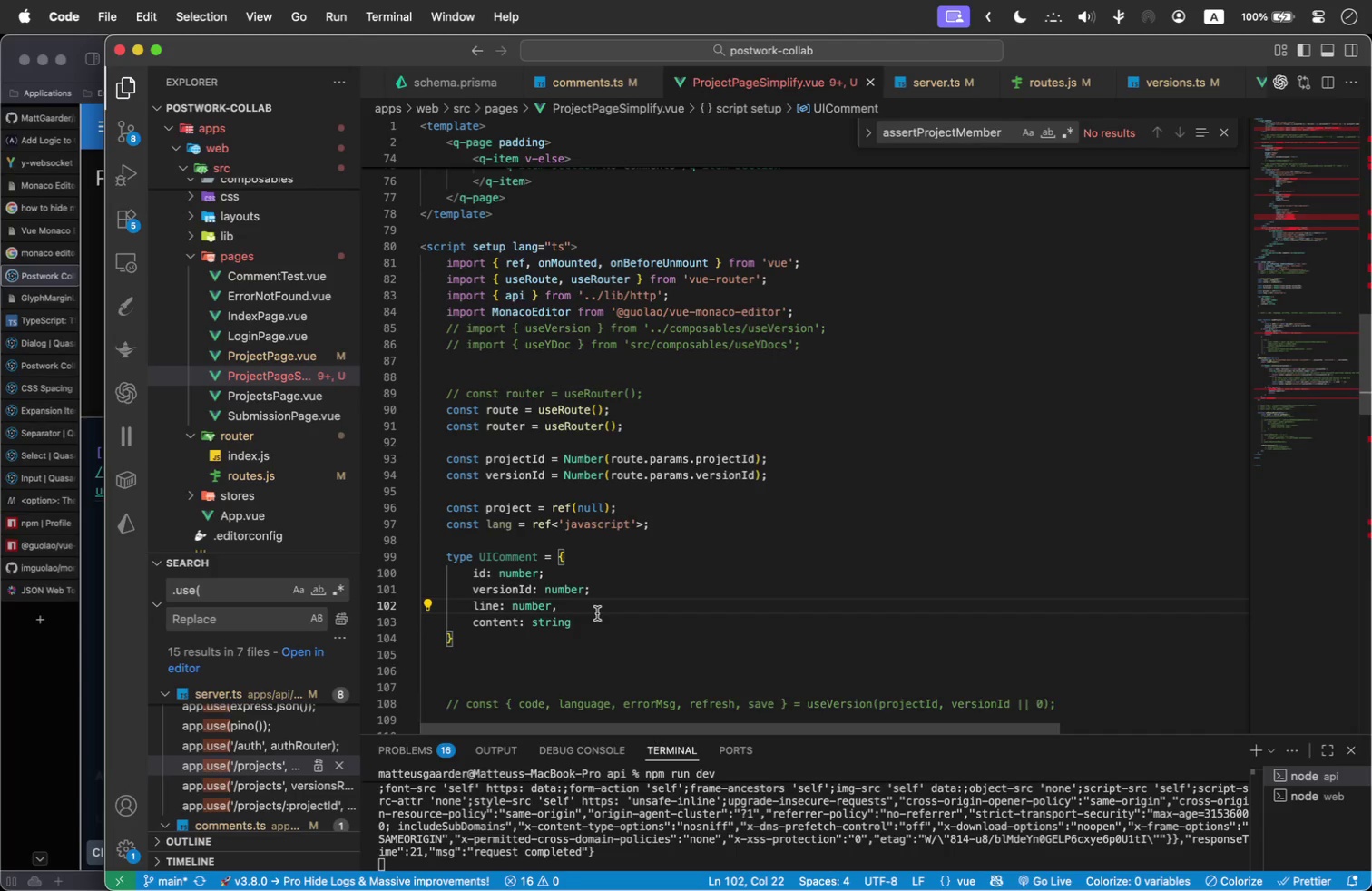 
key(Backspace)
 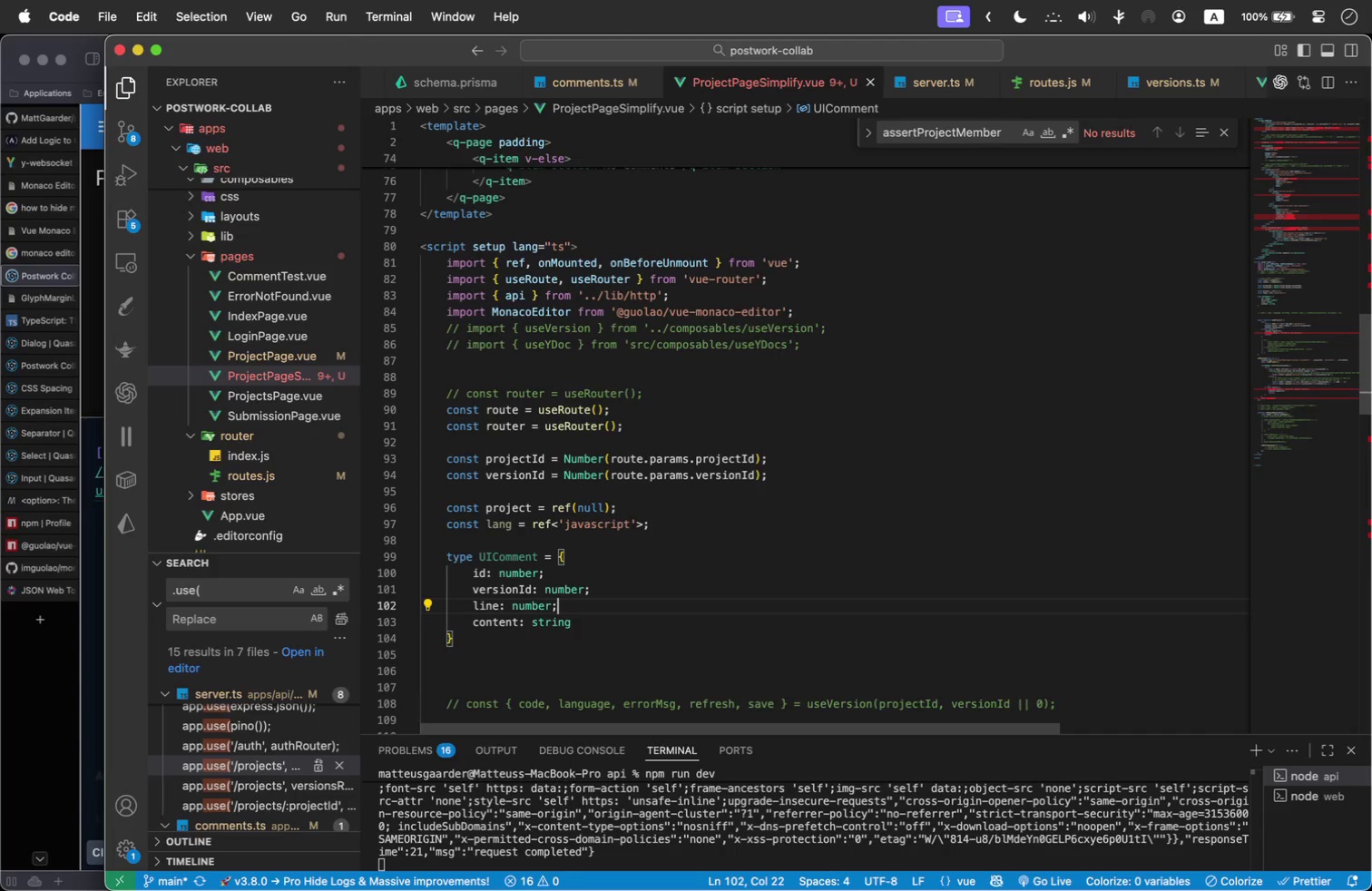 
key(Semicolon)
 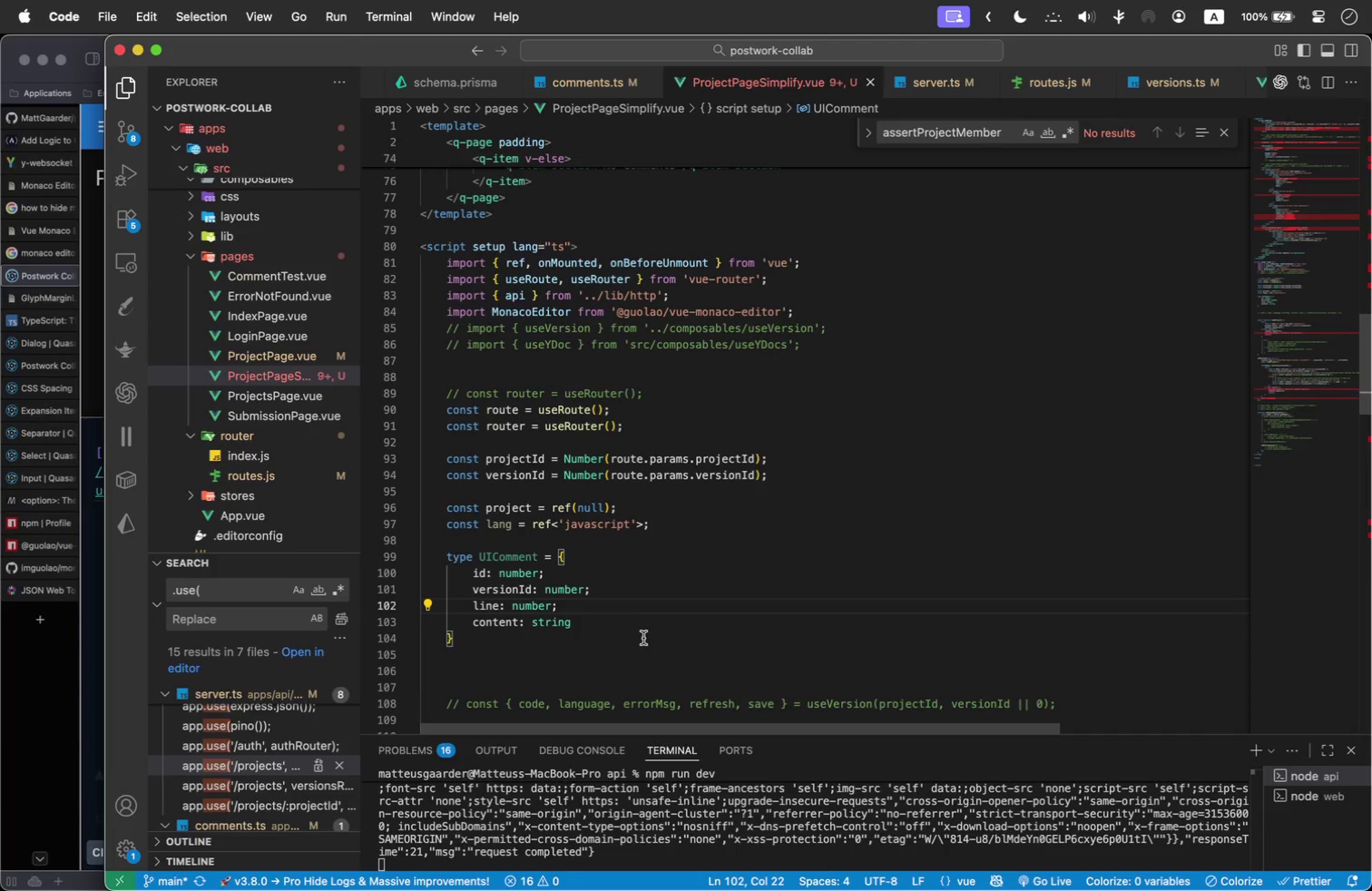 
left_click([648, 619])
 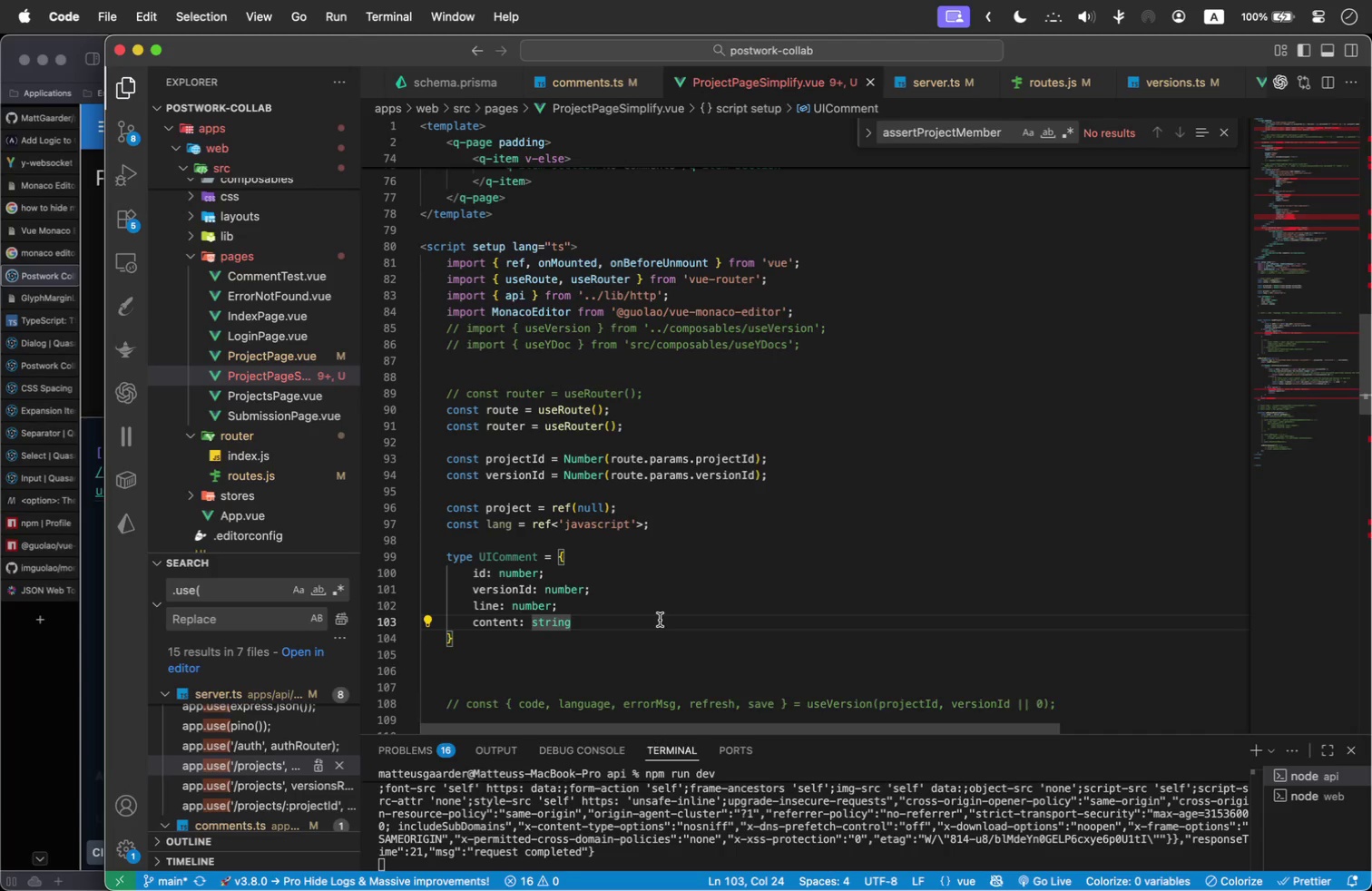 
key(Semicolon)
 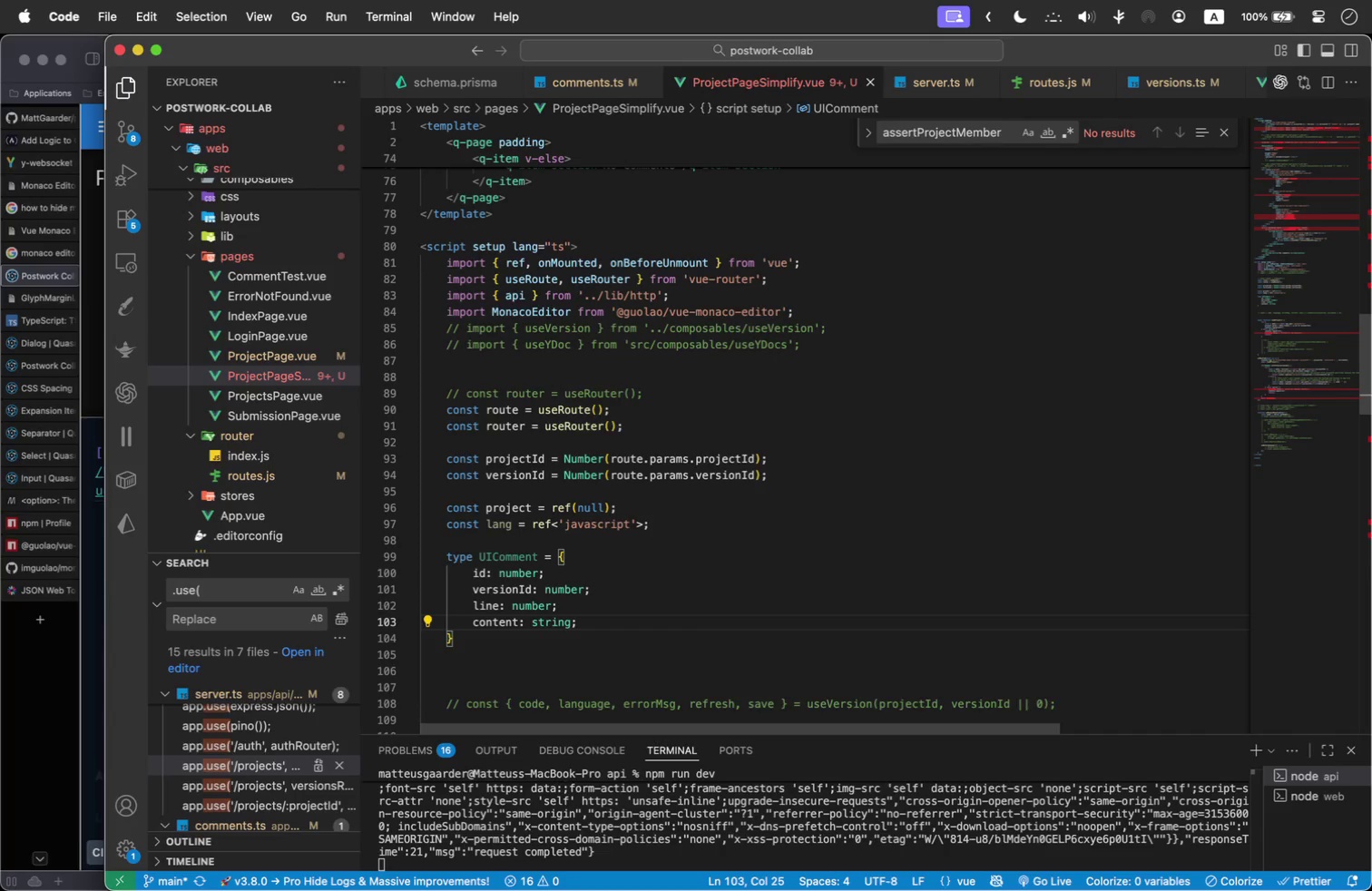 
key(Enter)
 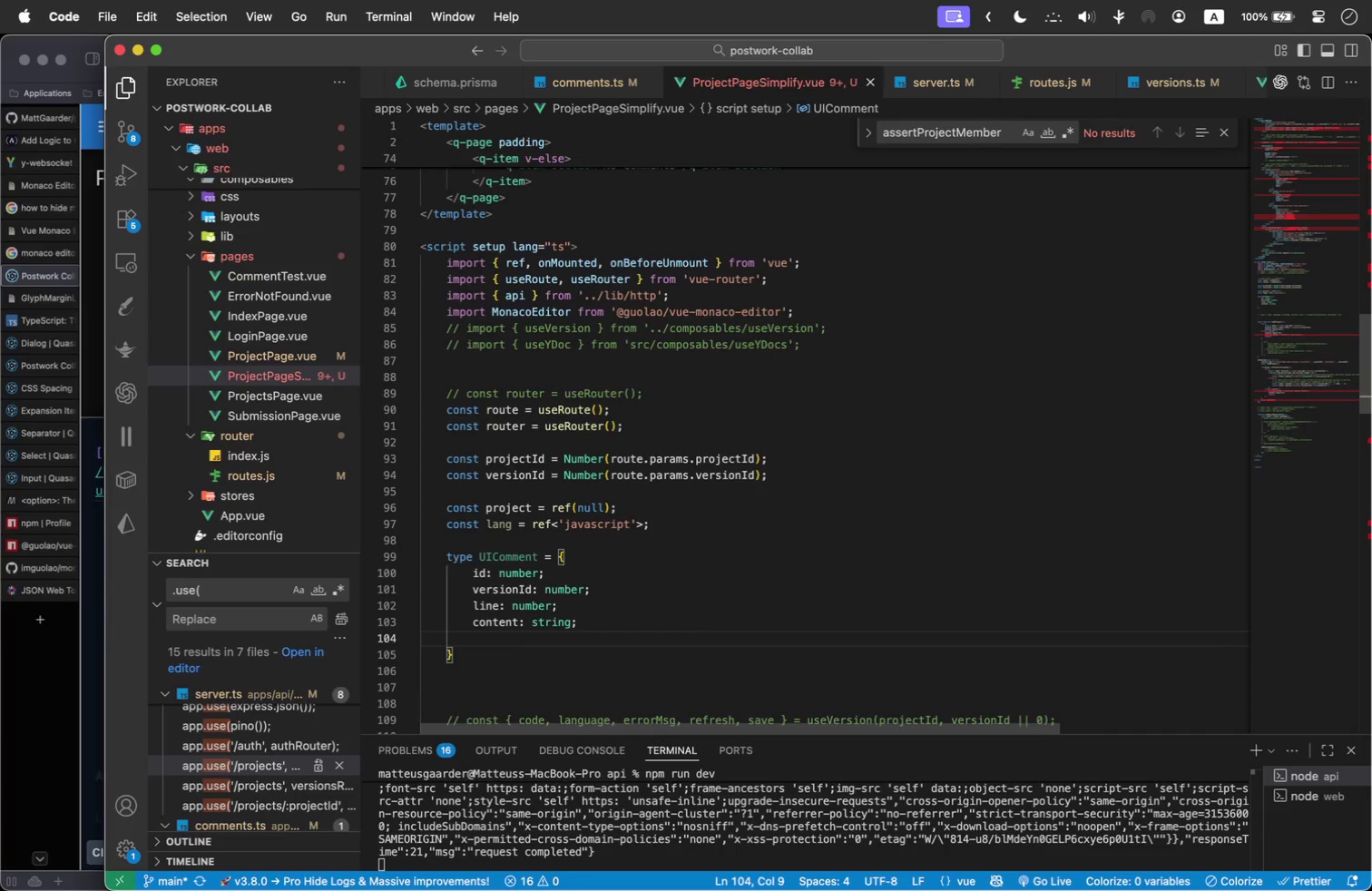 
type(createdAt: string;)
 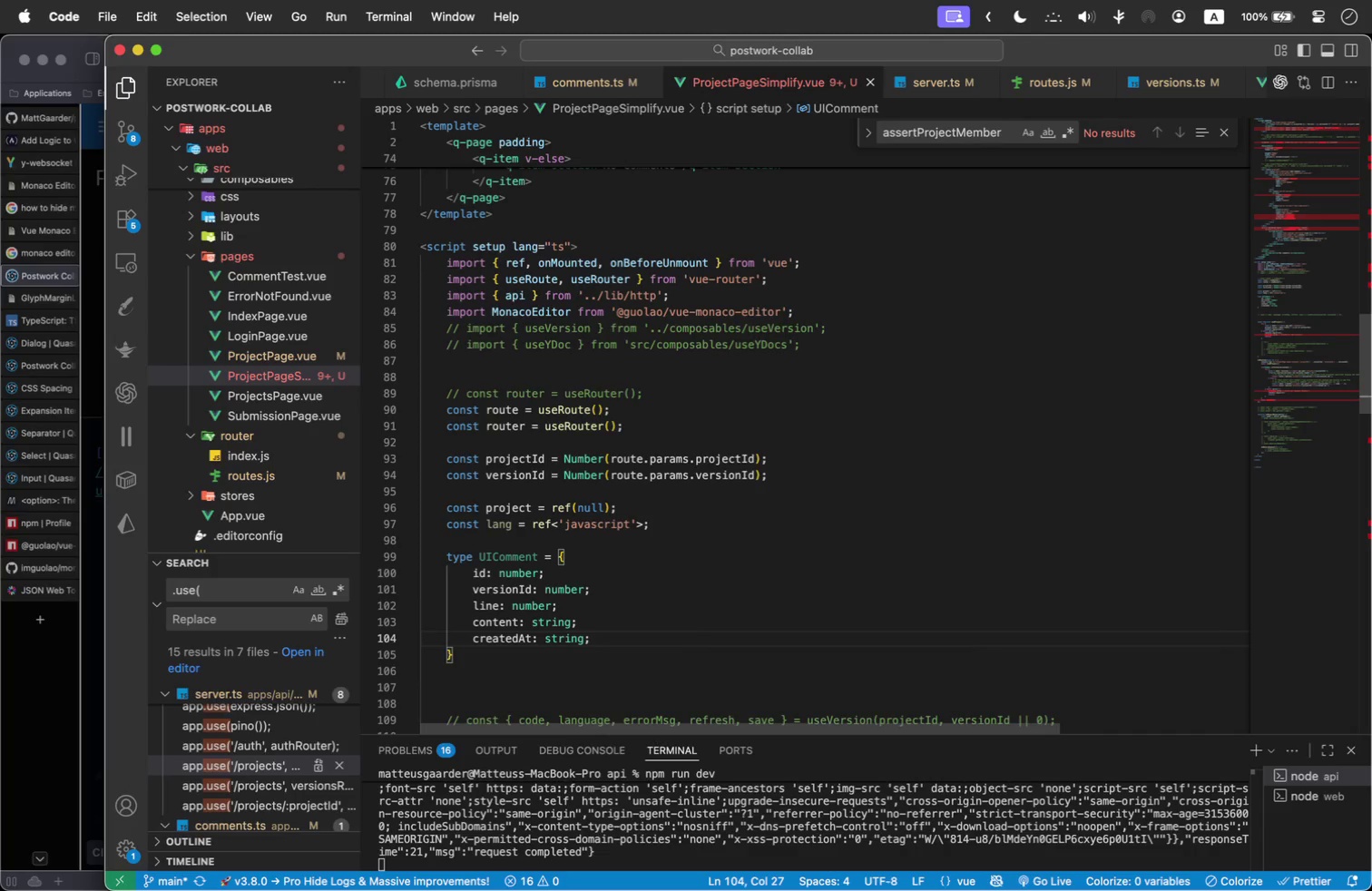 
key(Enter)
 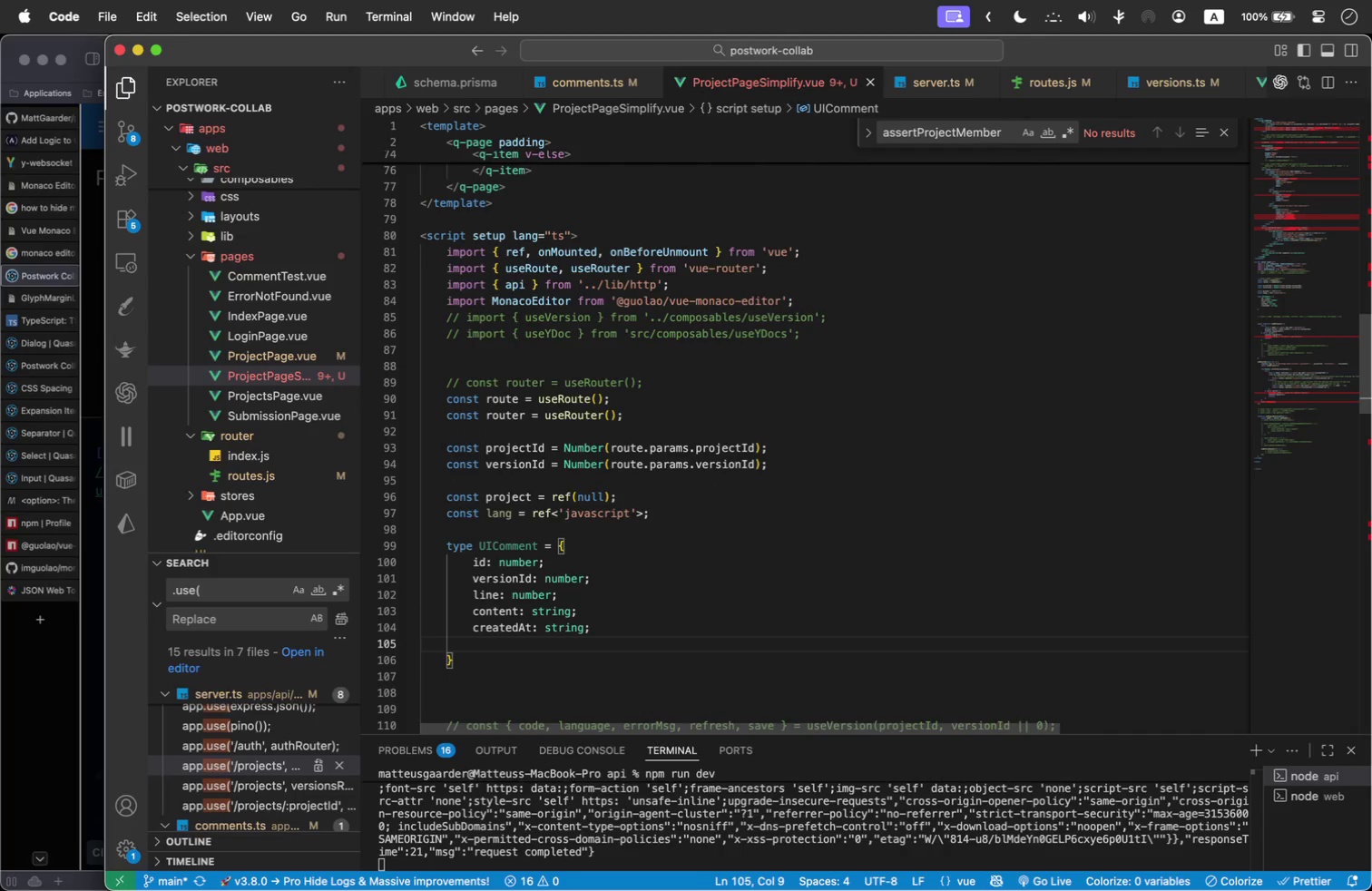 
type(author?: { id: number, name?: string, )
key(Backspace)
 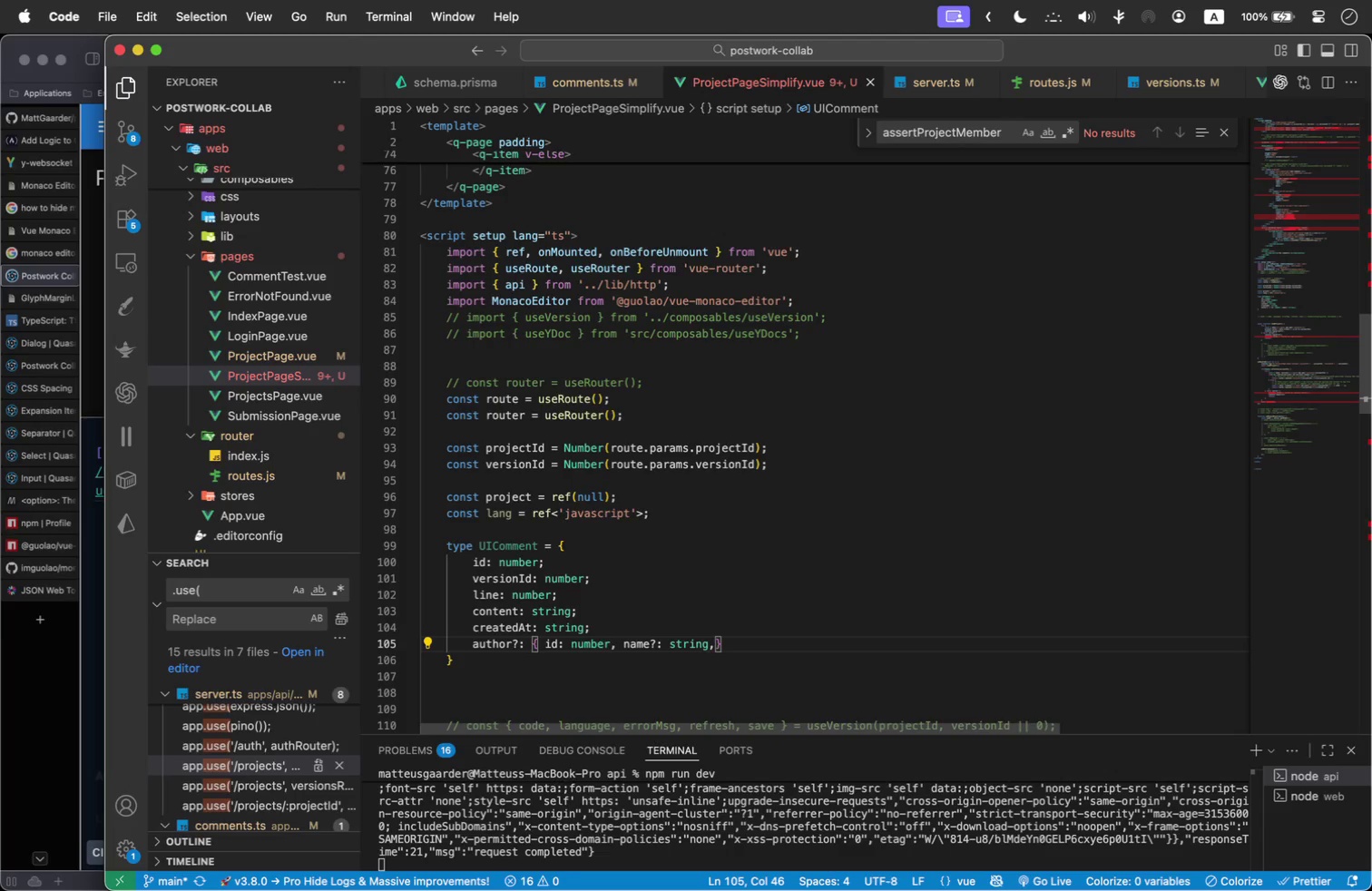 
left_click([618, 639])
 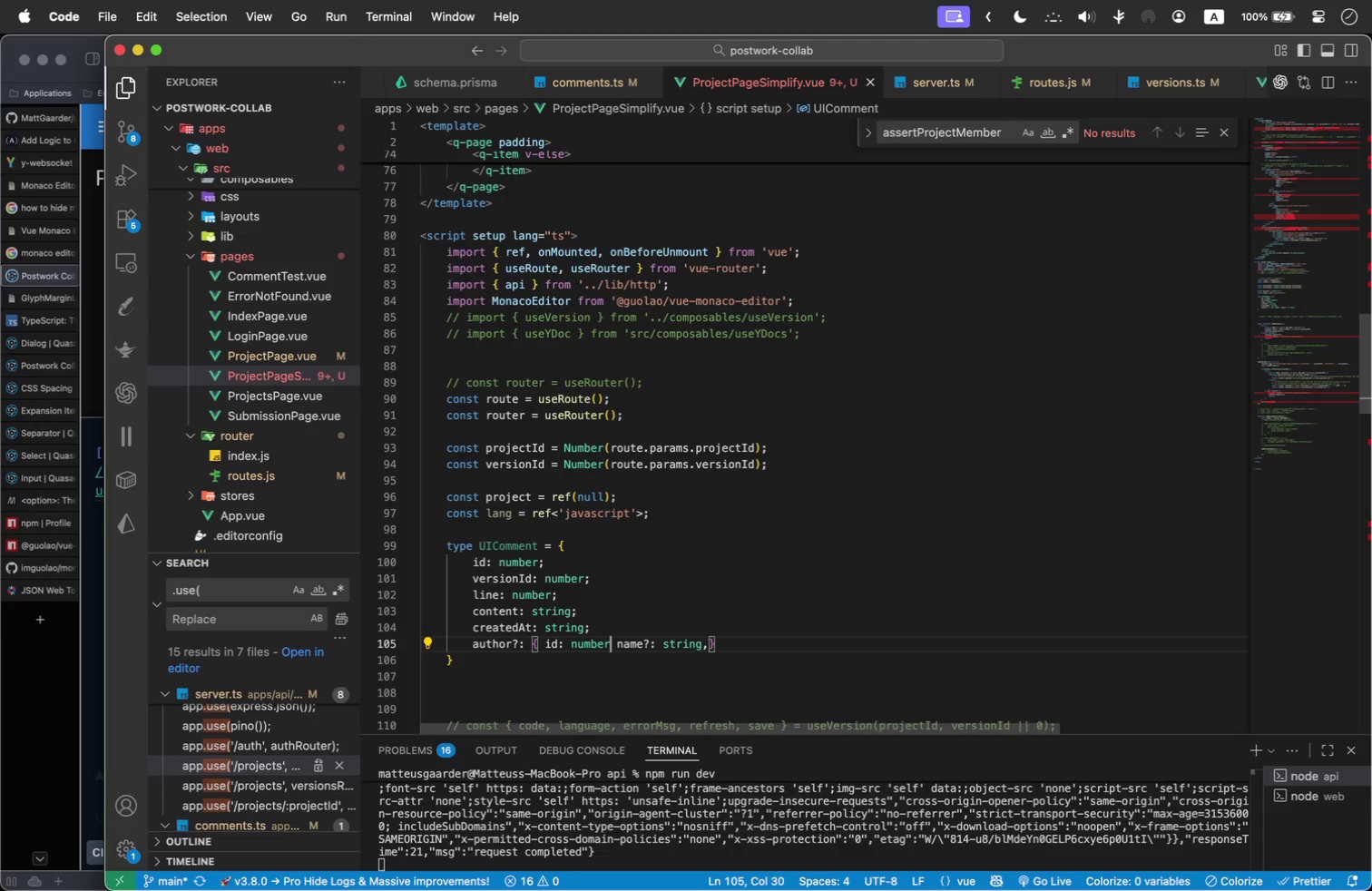 
key(Backspace)
 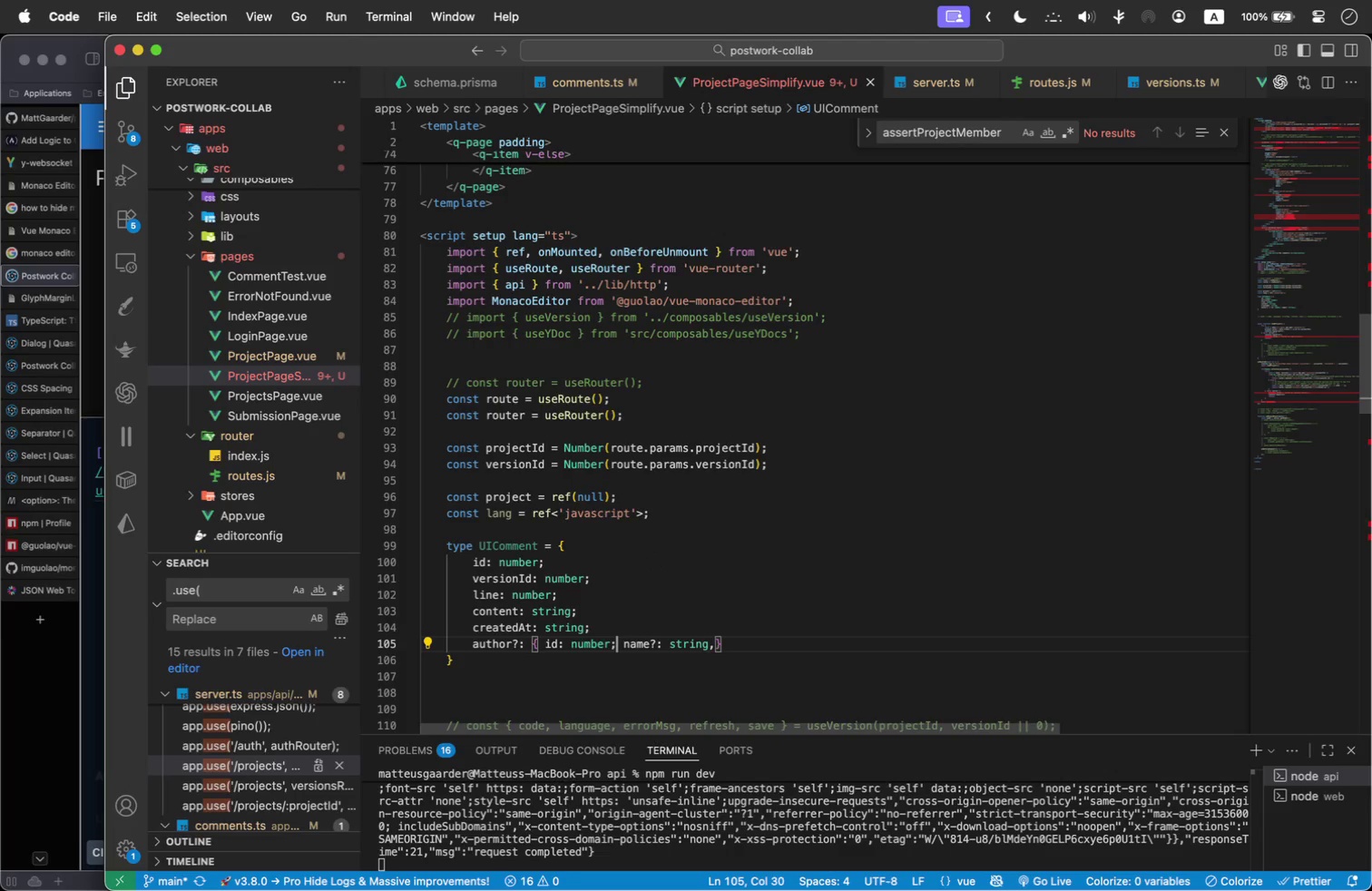 
key(Semicolon)
 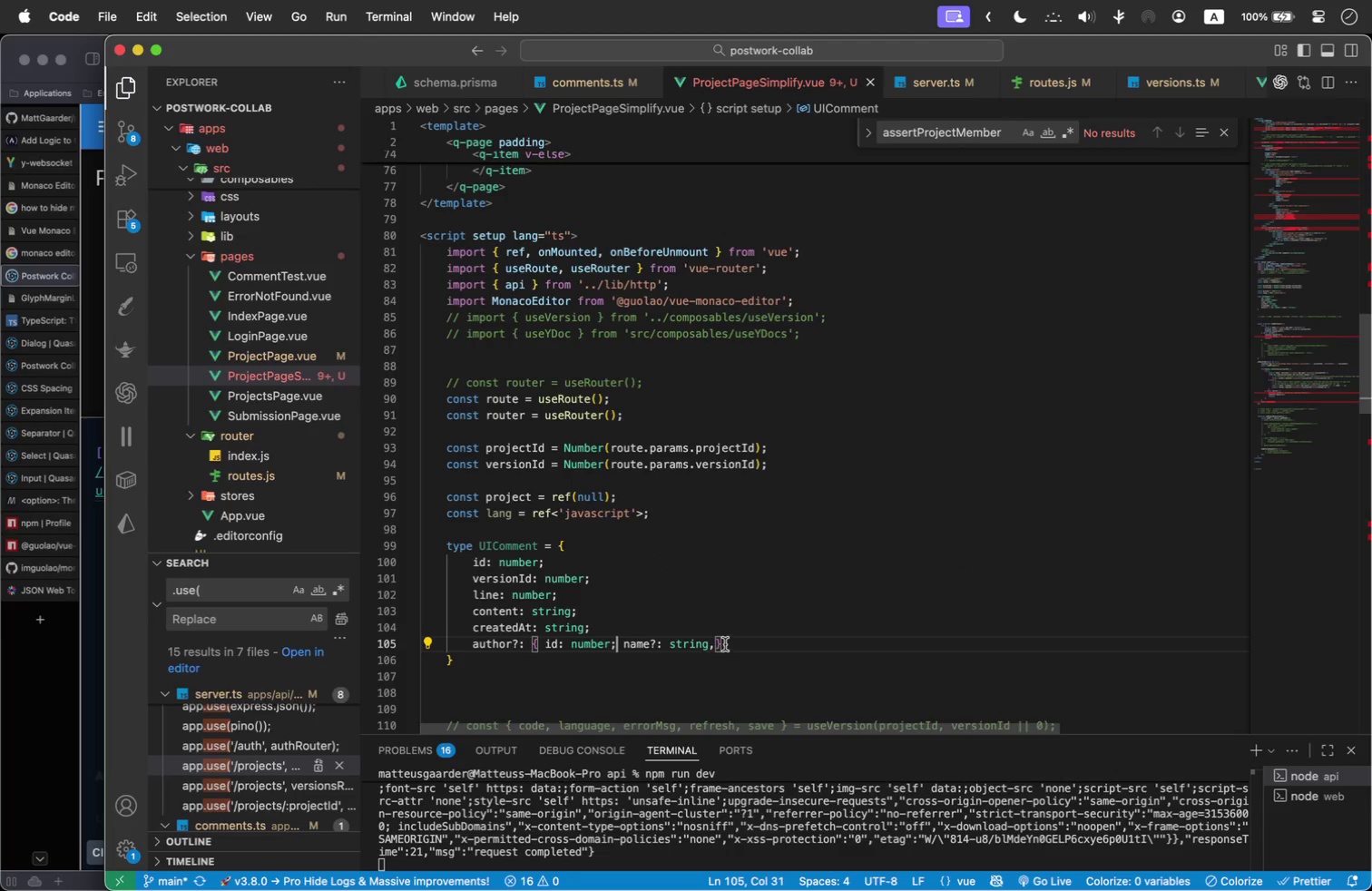 
left_click([714, 646])
 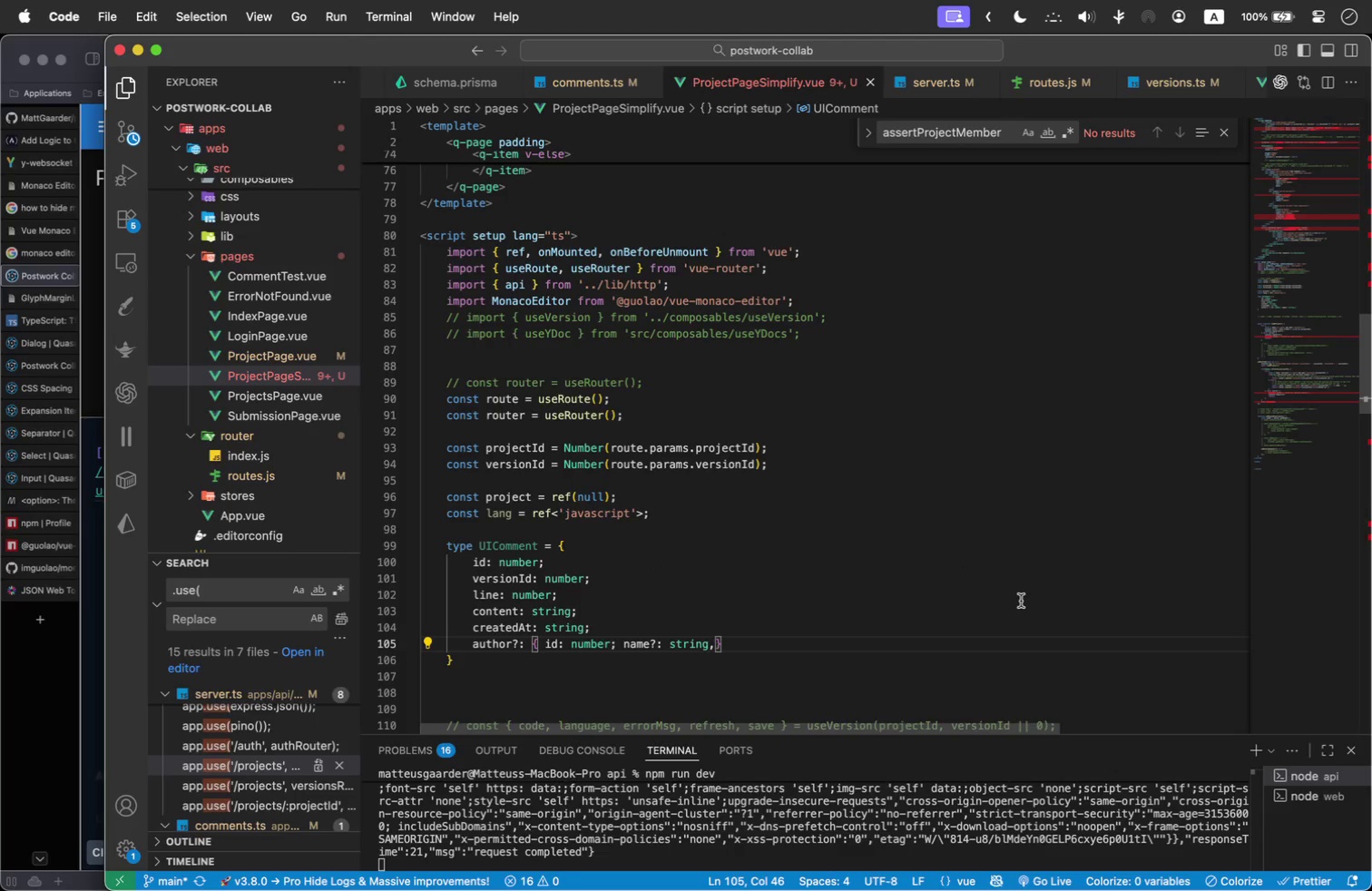 
key(Backspace)
type( | null; )
 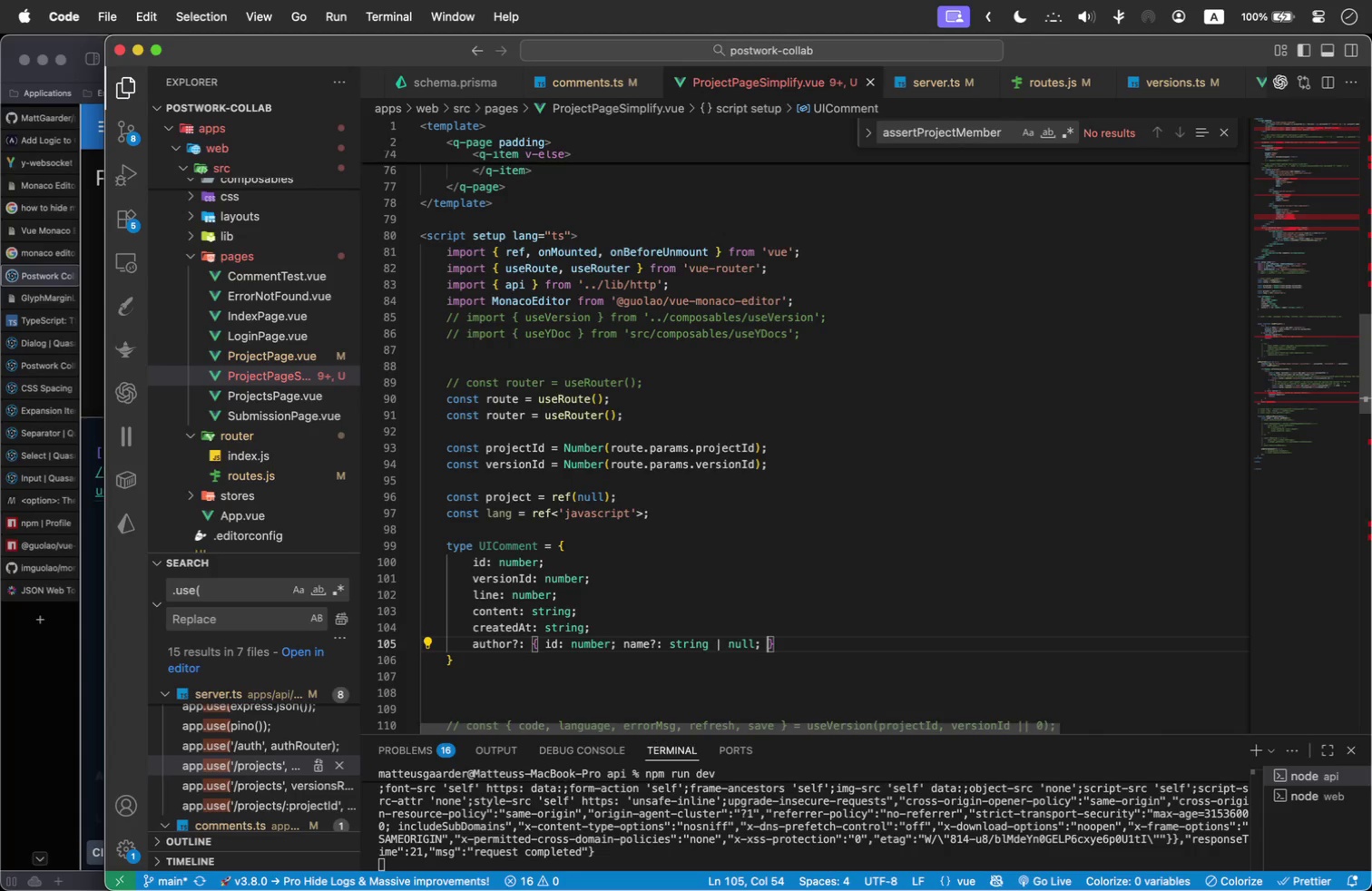 
wait(6.69)
 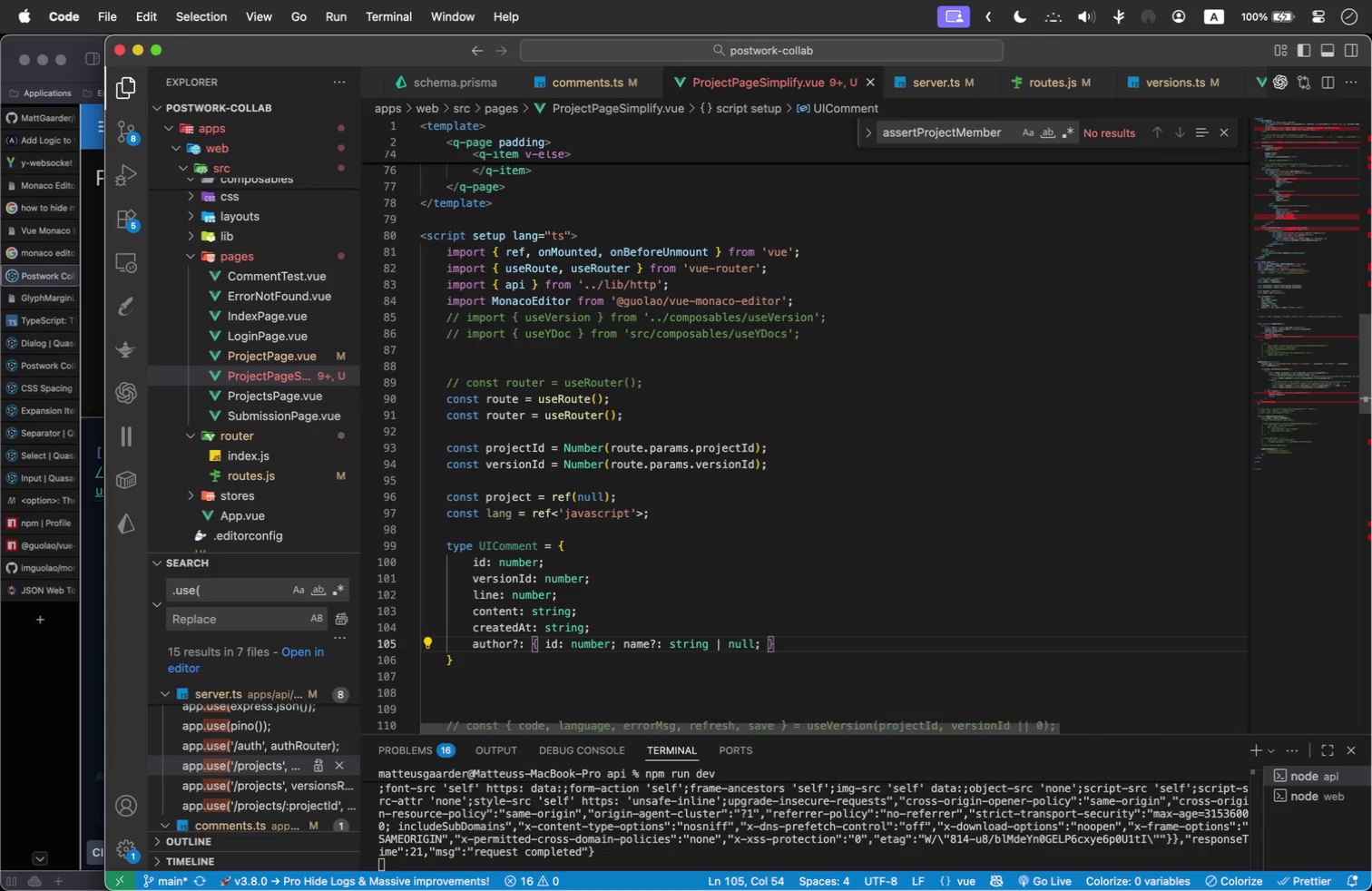 
type(email?: string | null )
 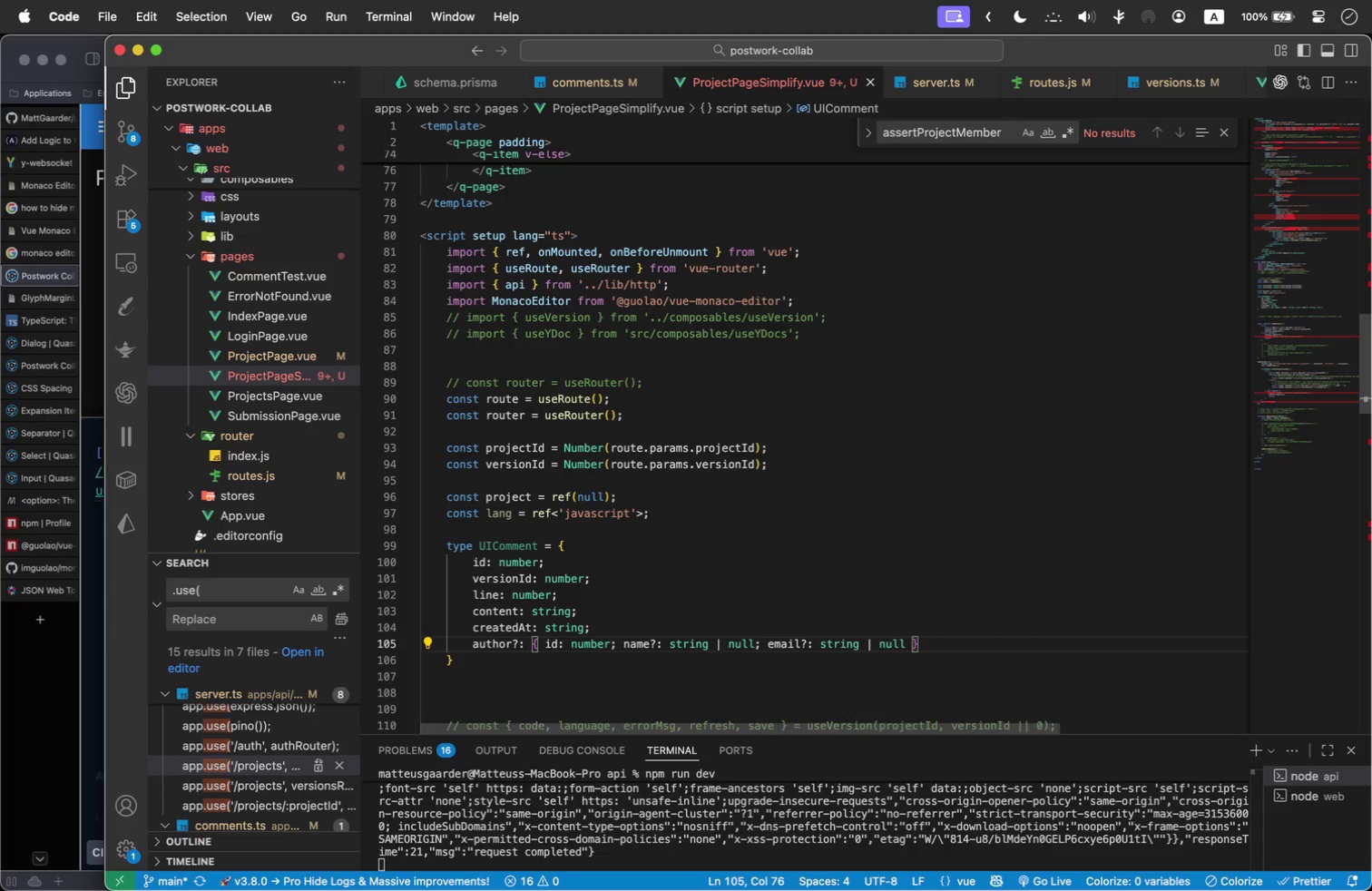 
 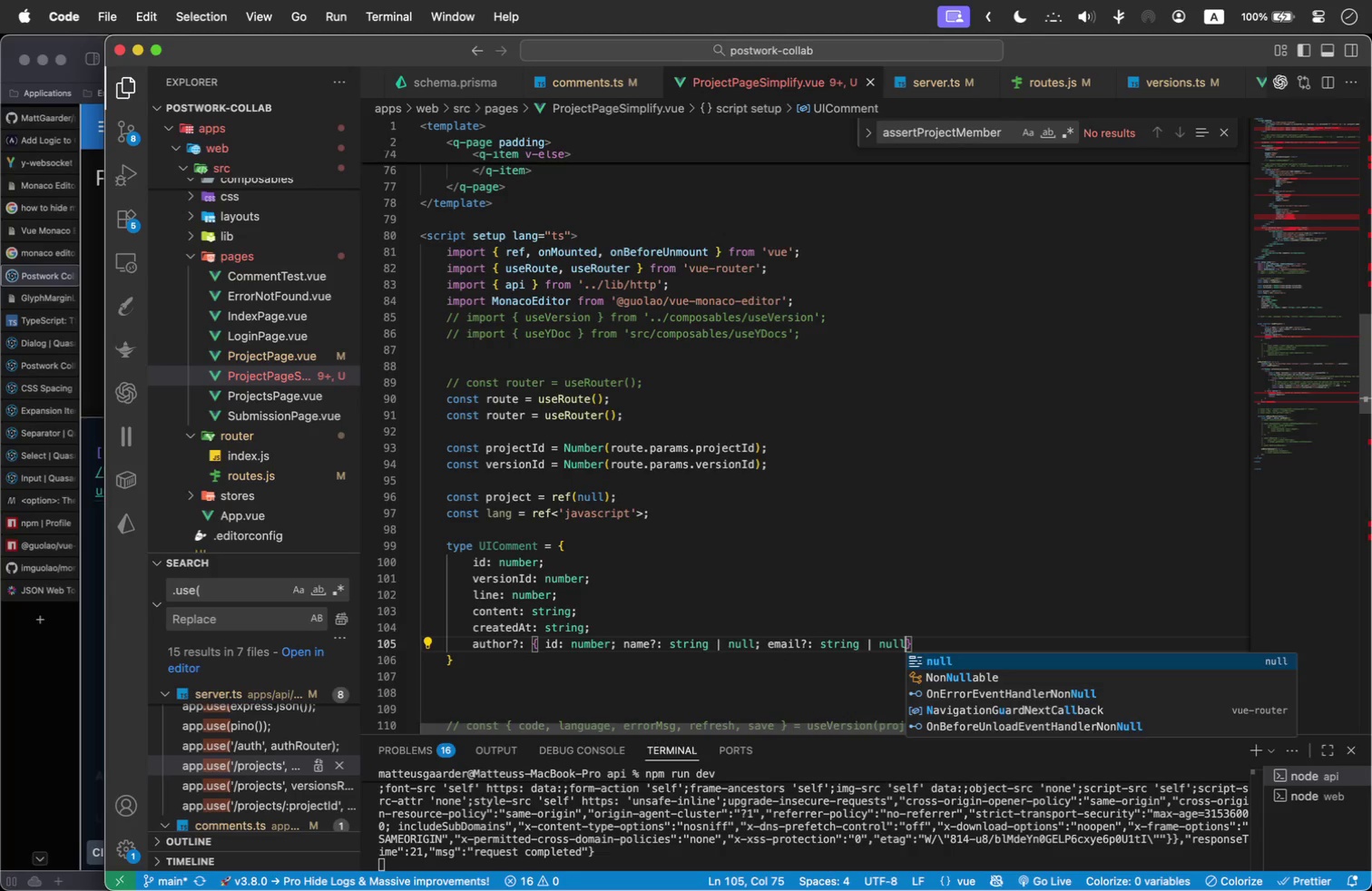 
key(ArrowRight)
 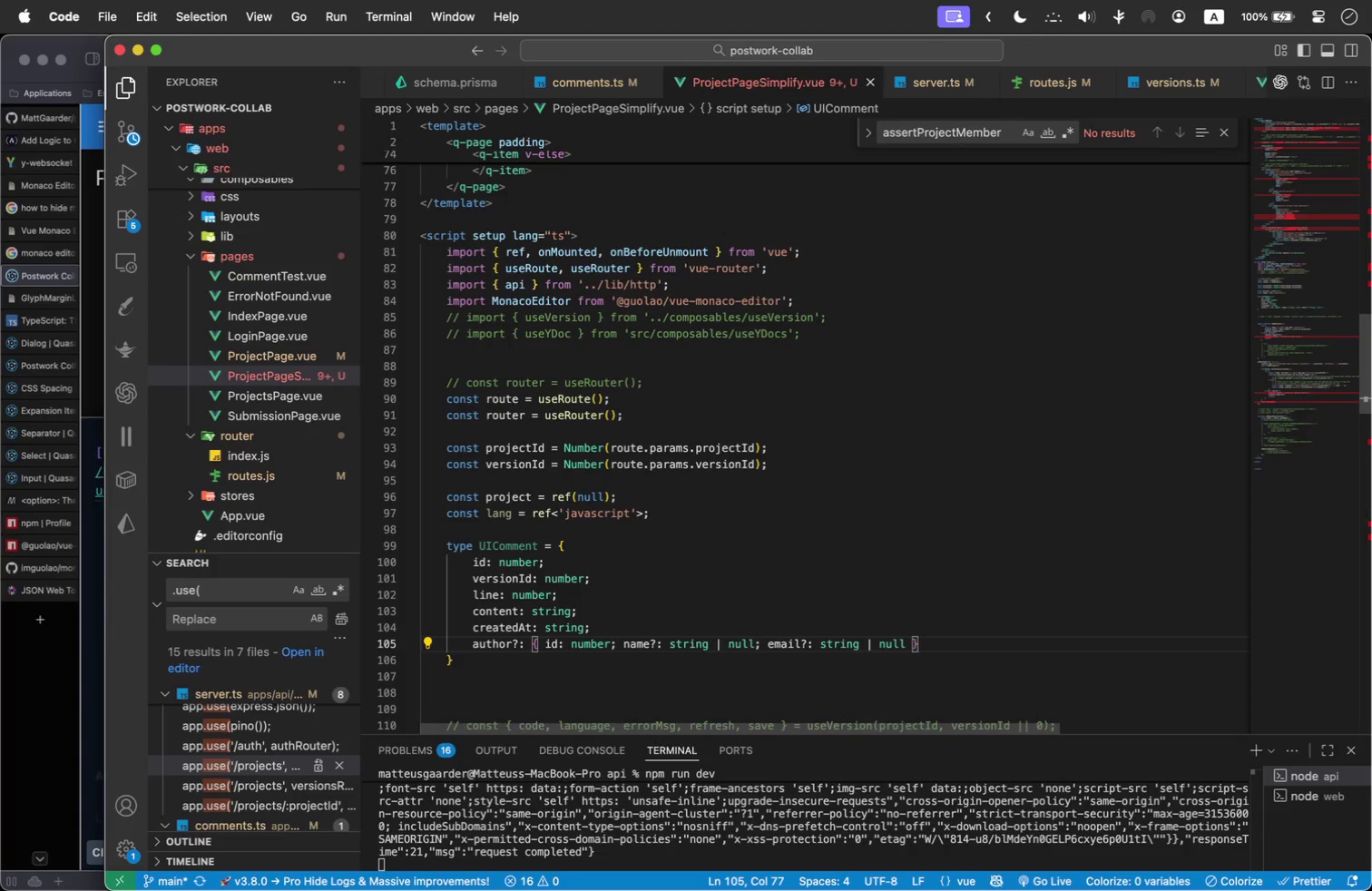 
key(Semicolon)
 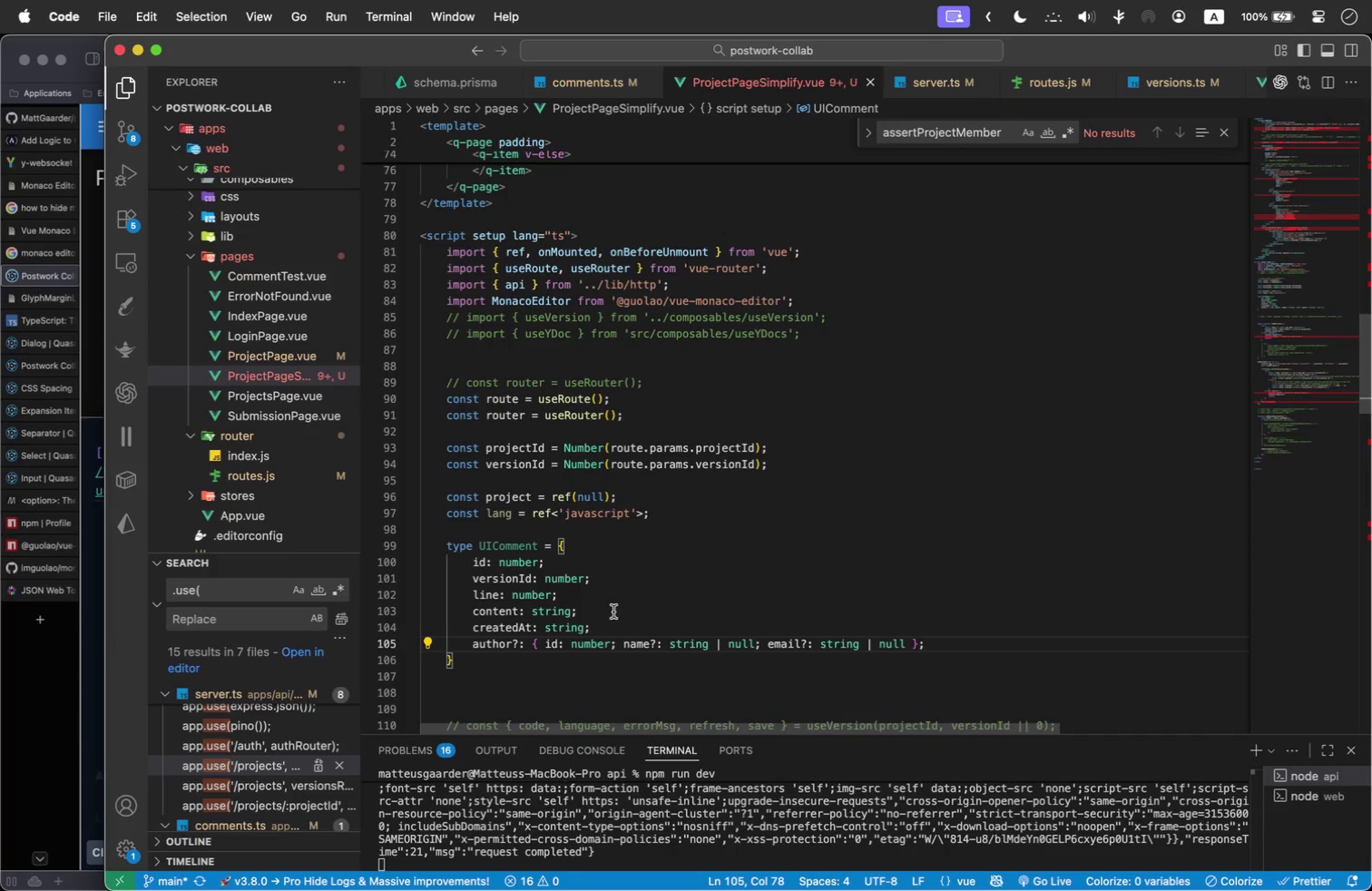 
left_click([548, 663])
 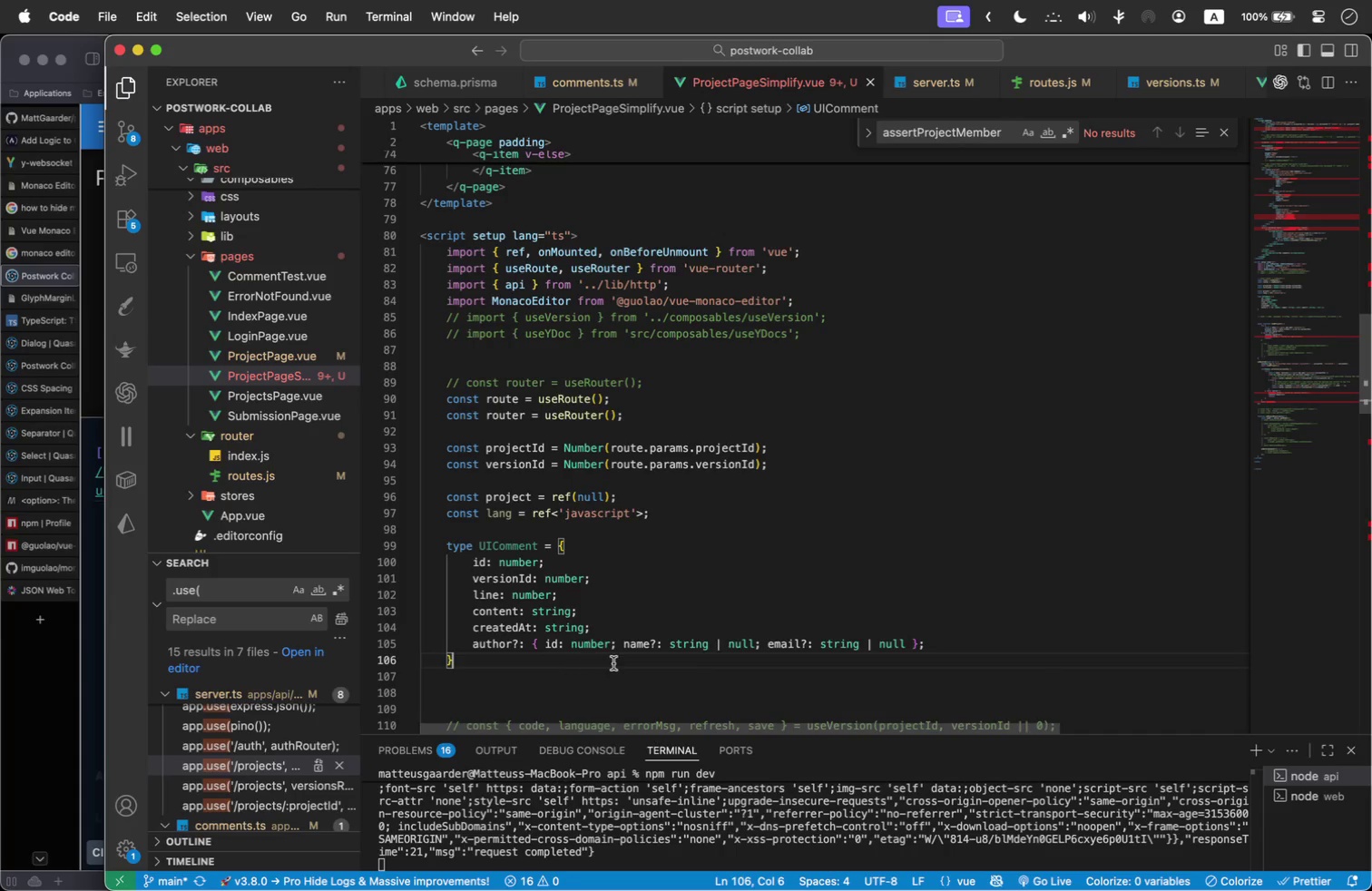 
scroll: coordinate [613, 663], scroll_direction: down, amount: 1.0
 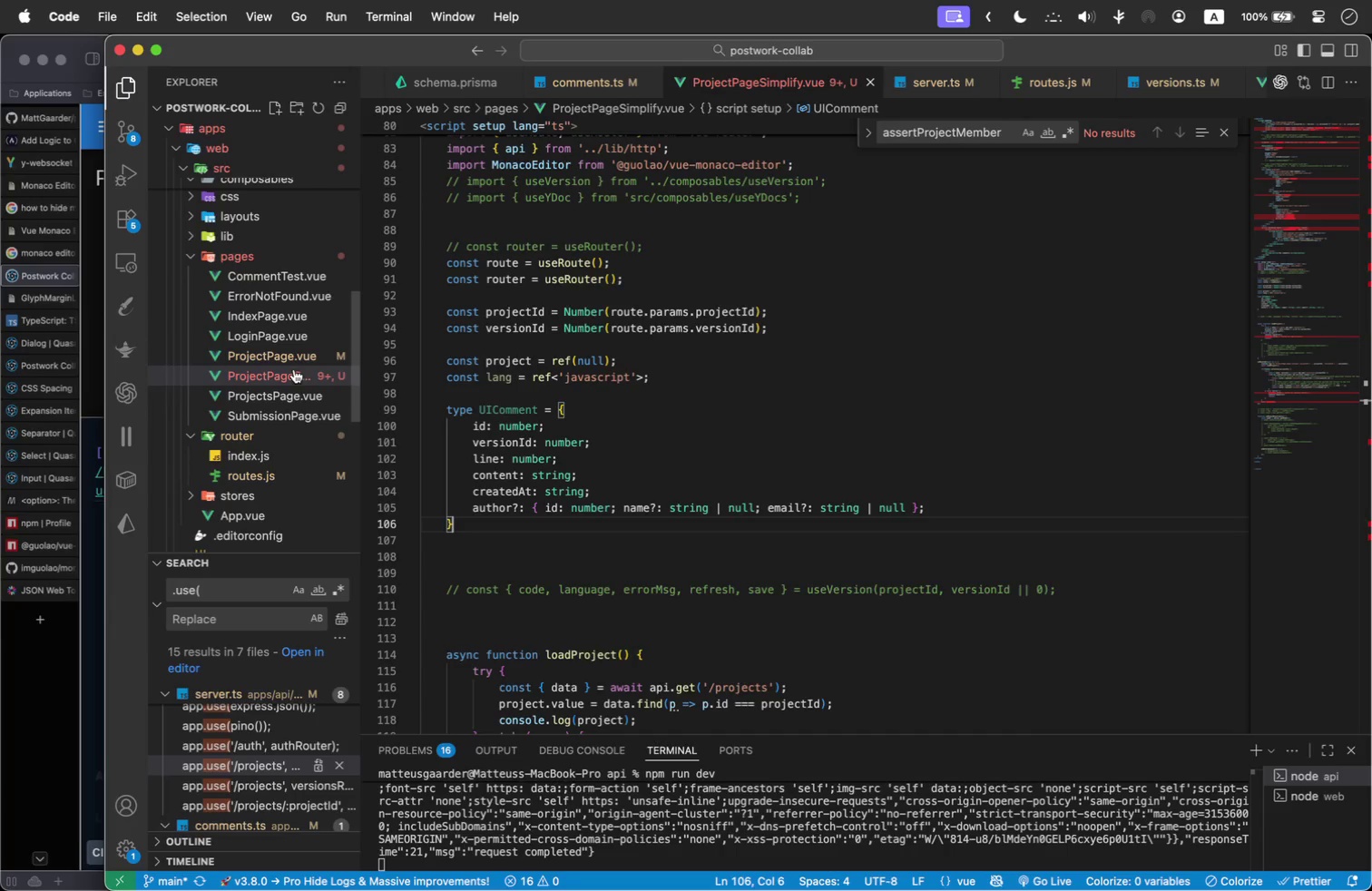 
key(Enter)
 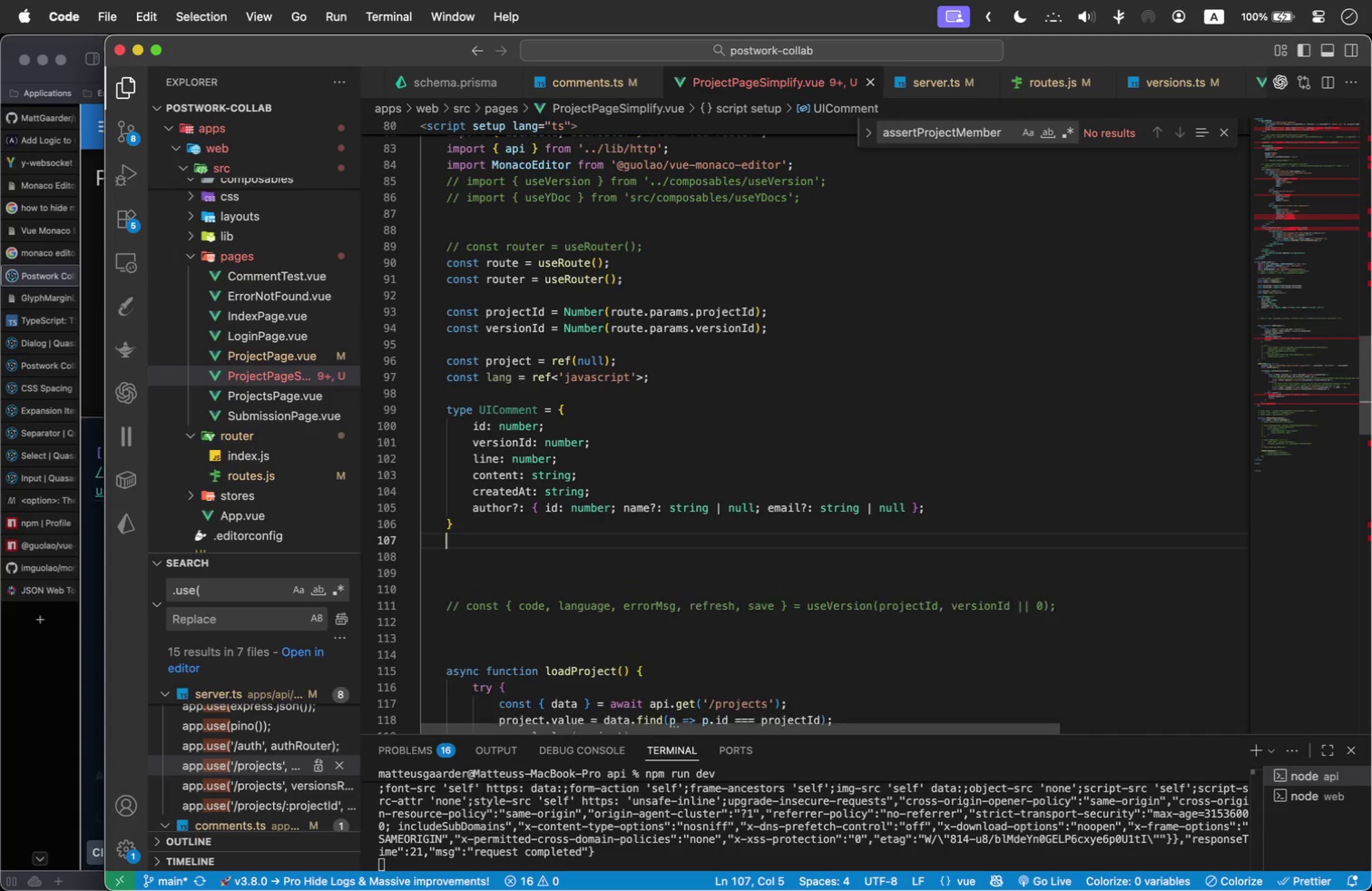 
key(Enter)
 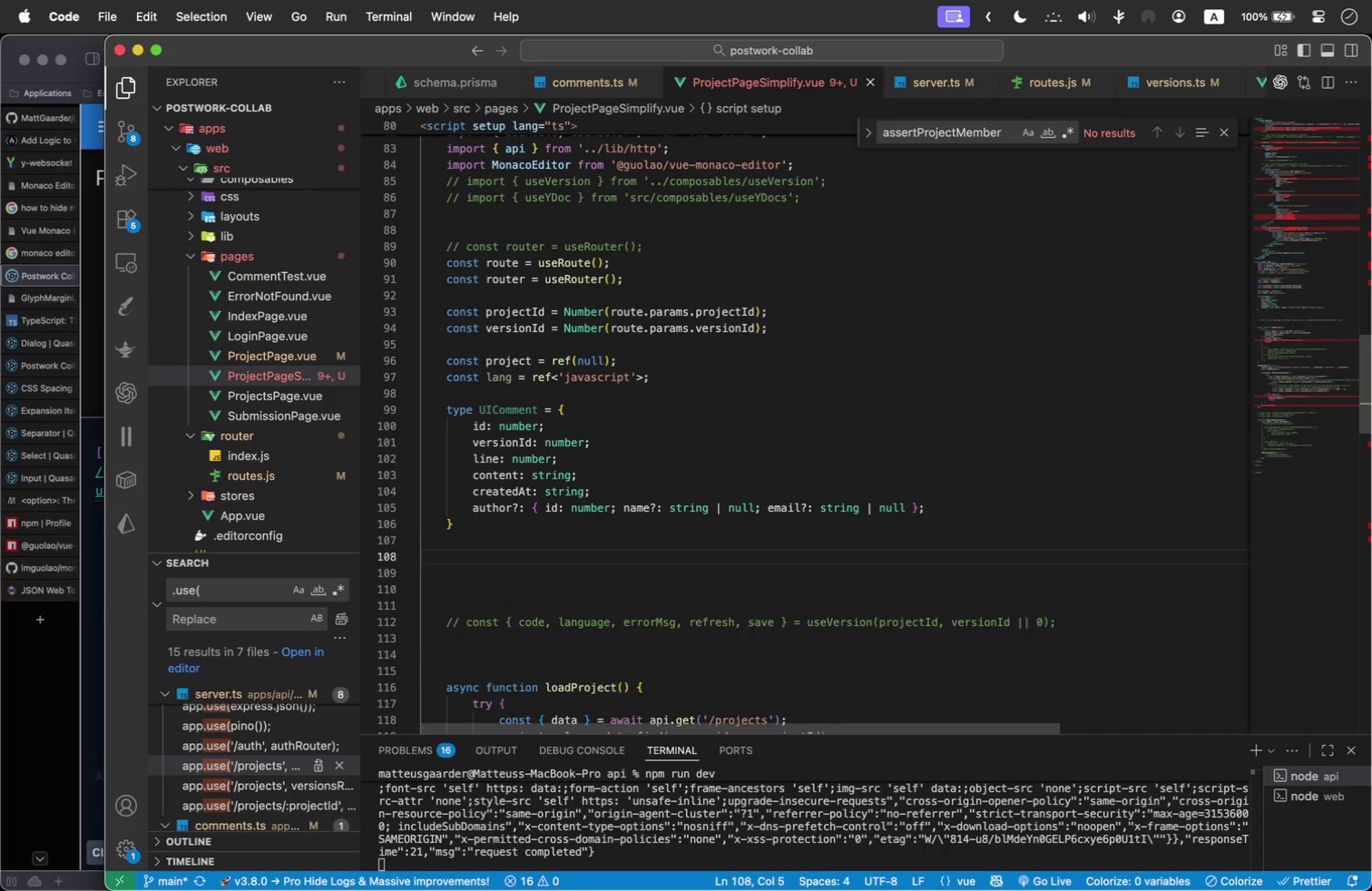 
type(const allComents = ref<UIComment[)
 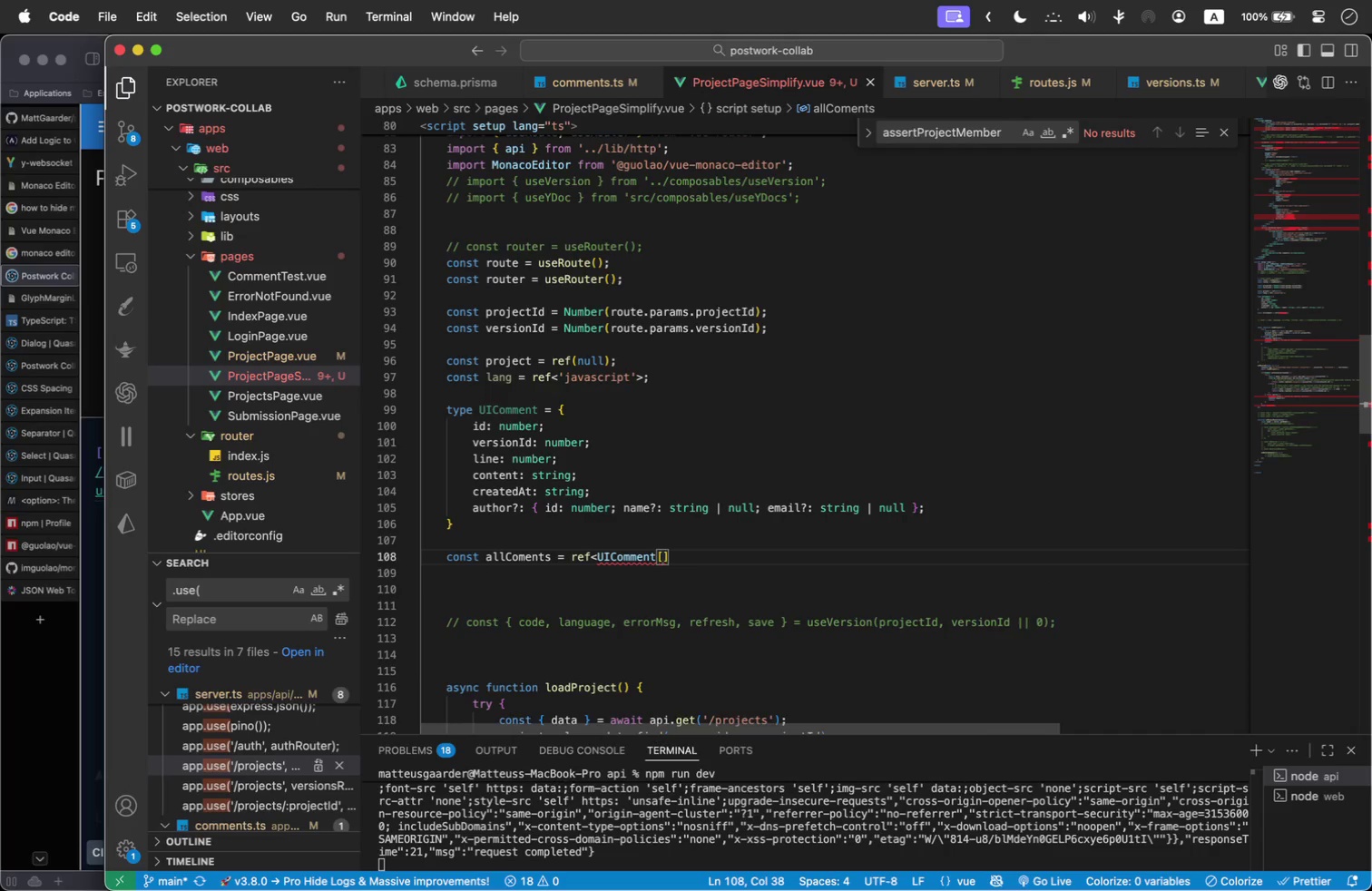 
key(ArrowRight)
 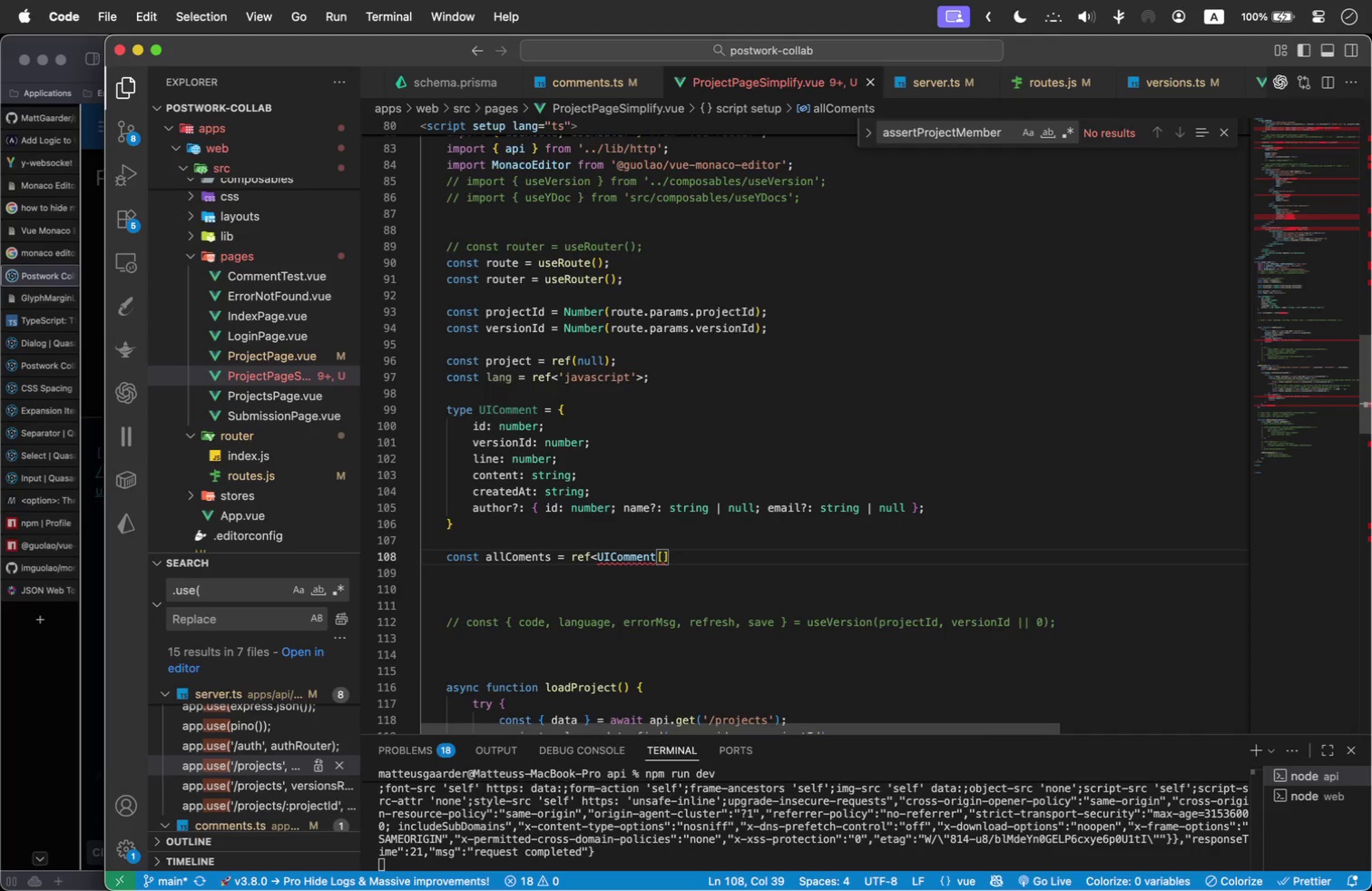 
key(Shift+Period)
 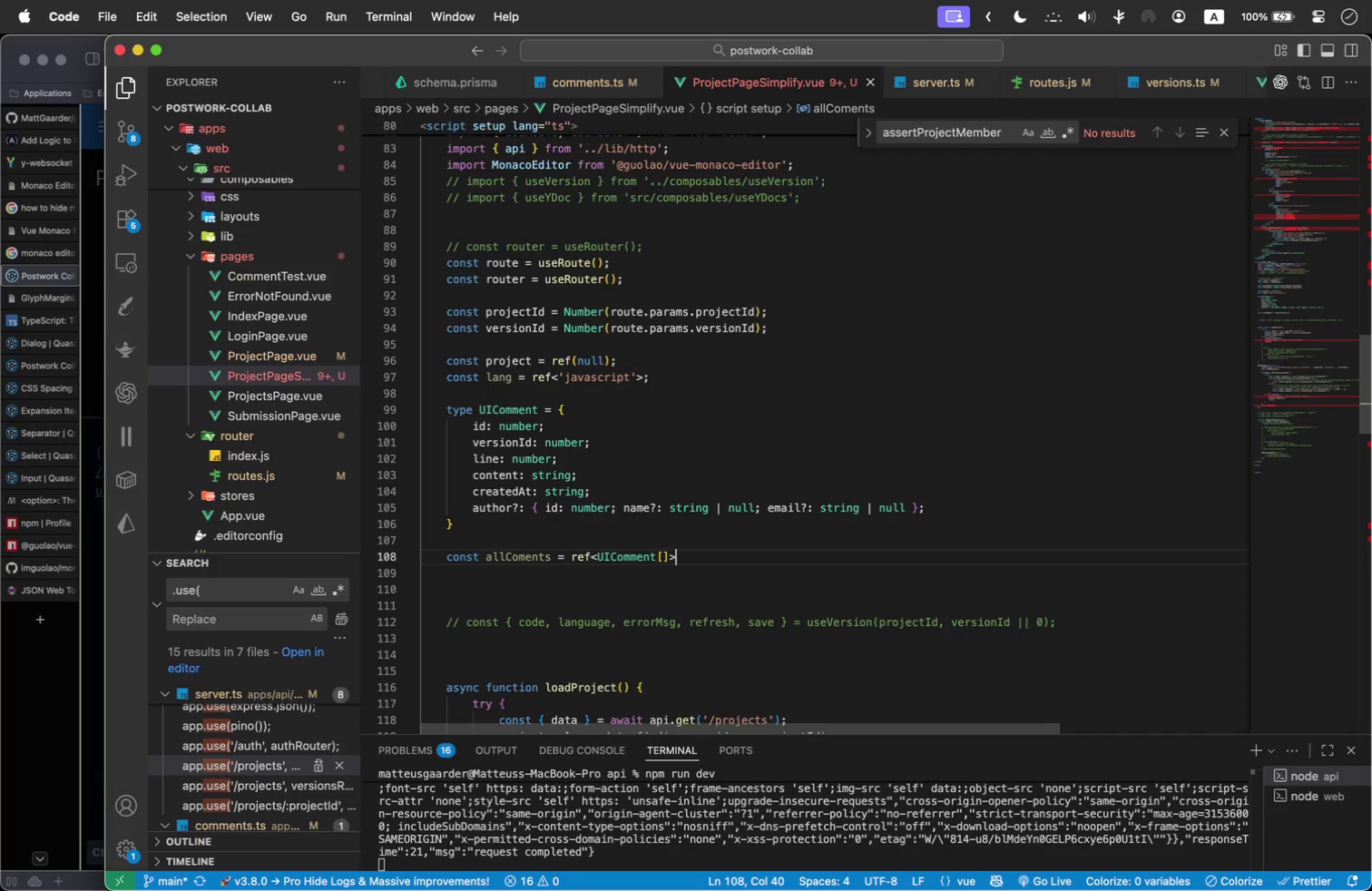 
key(Space)
 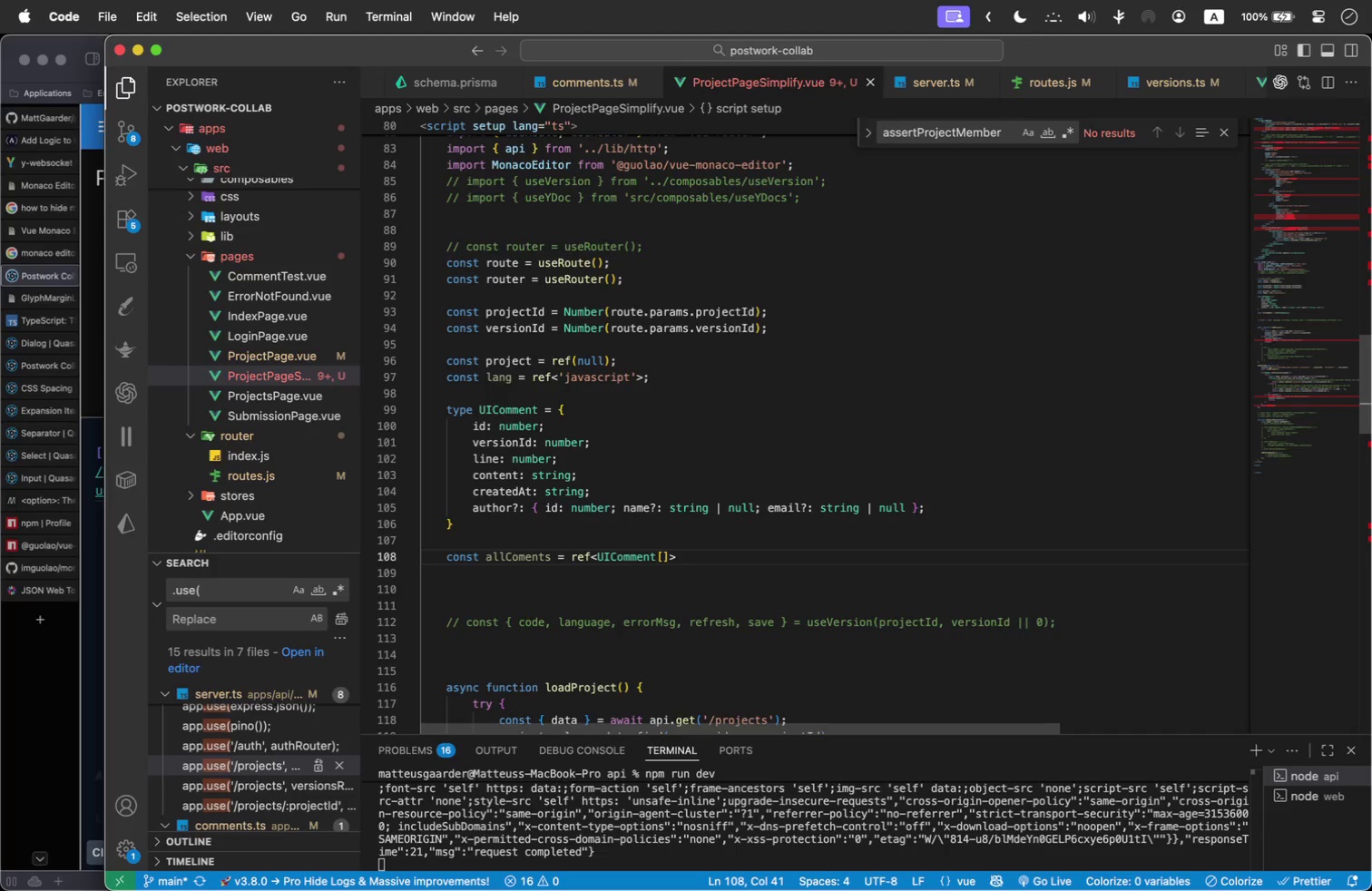 
key(Shift+9)
 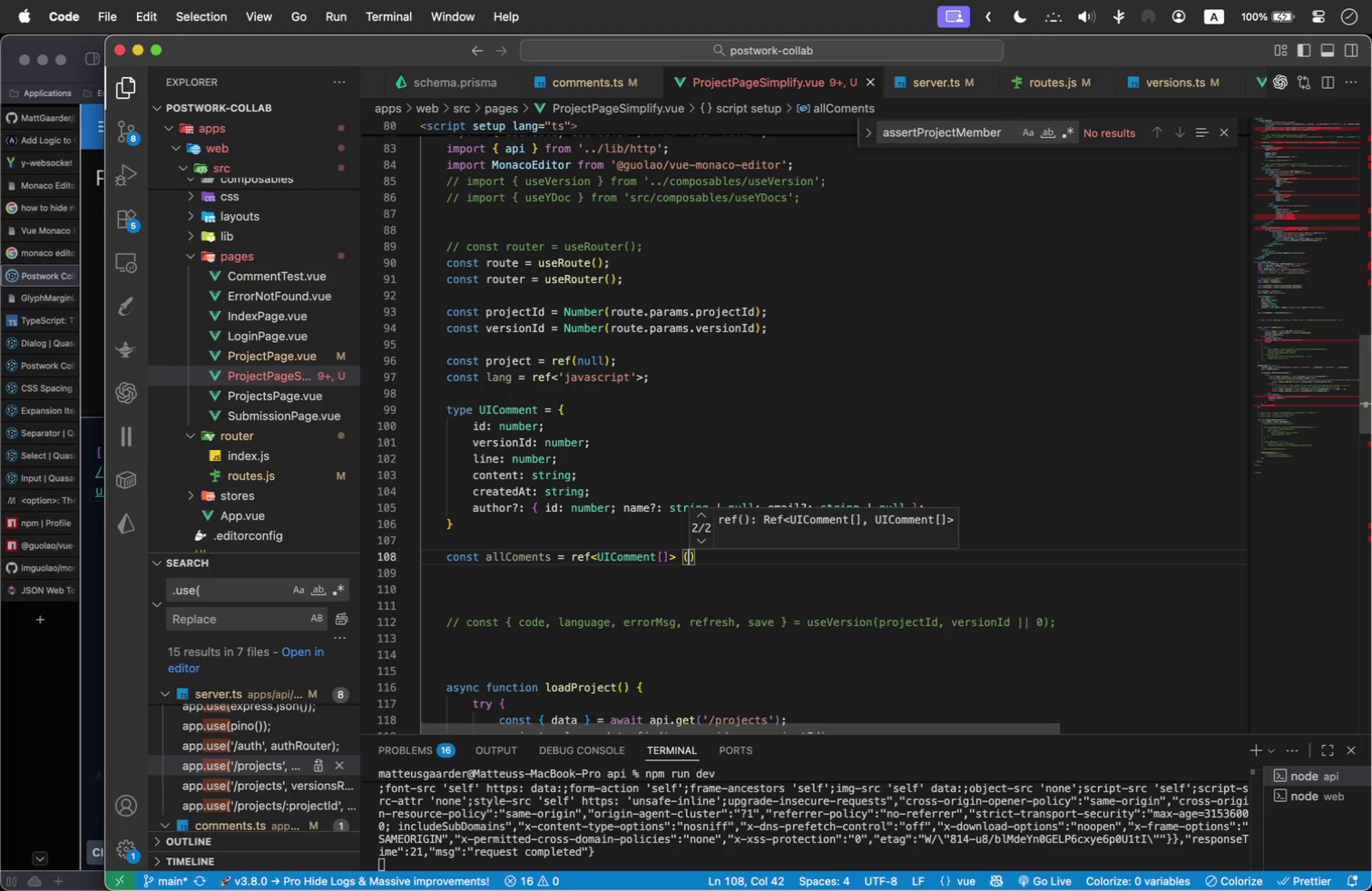 
key(BracketLeft)
 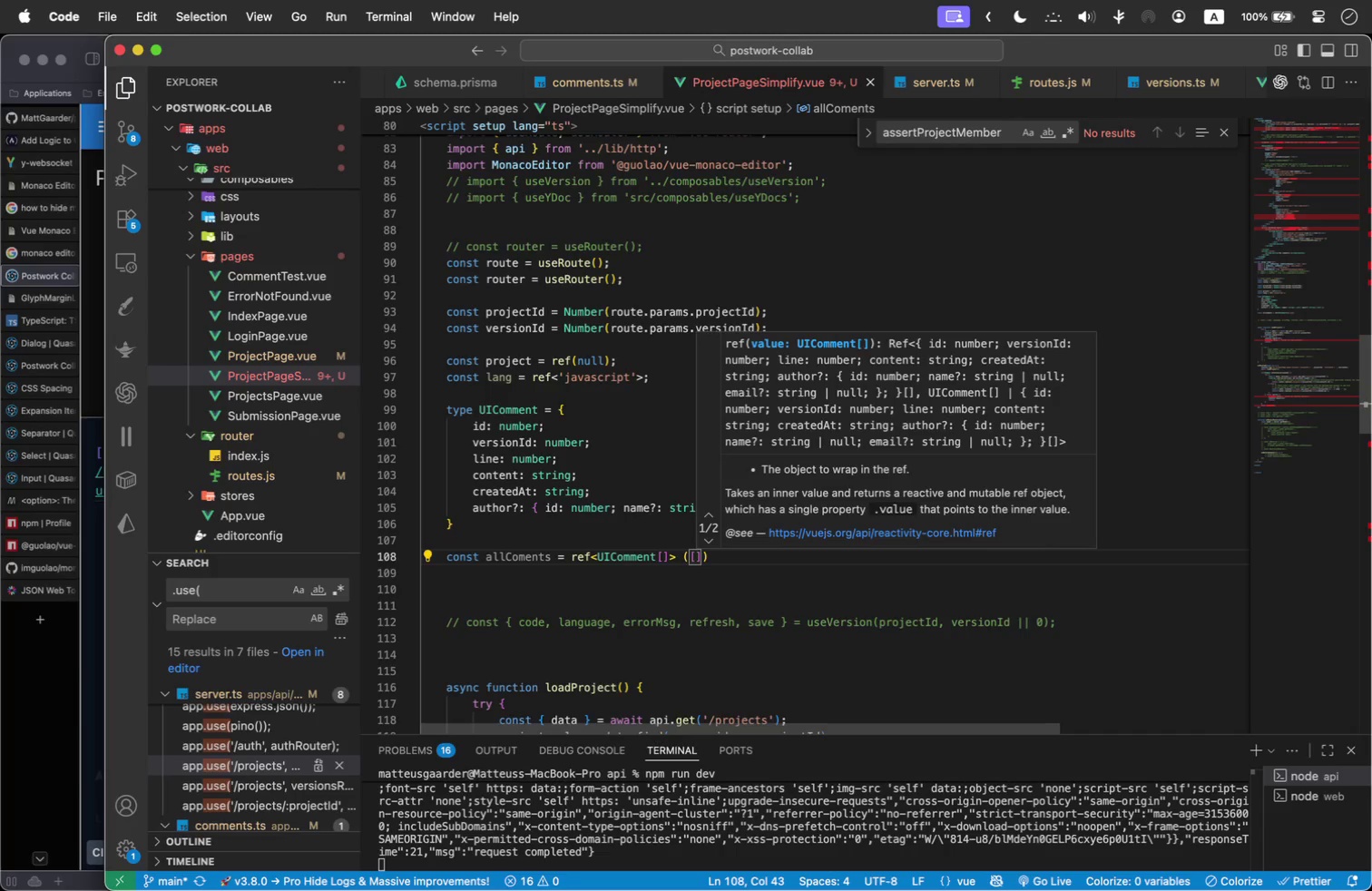 
key(ArrowLeft)
 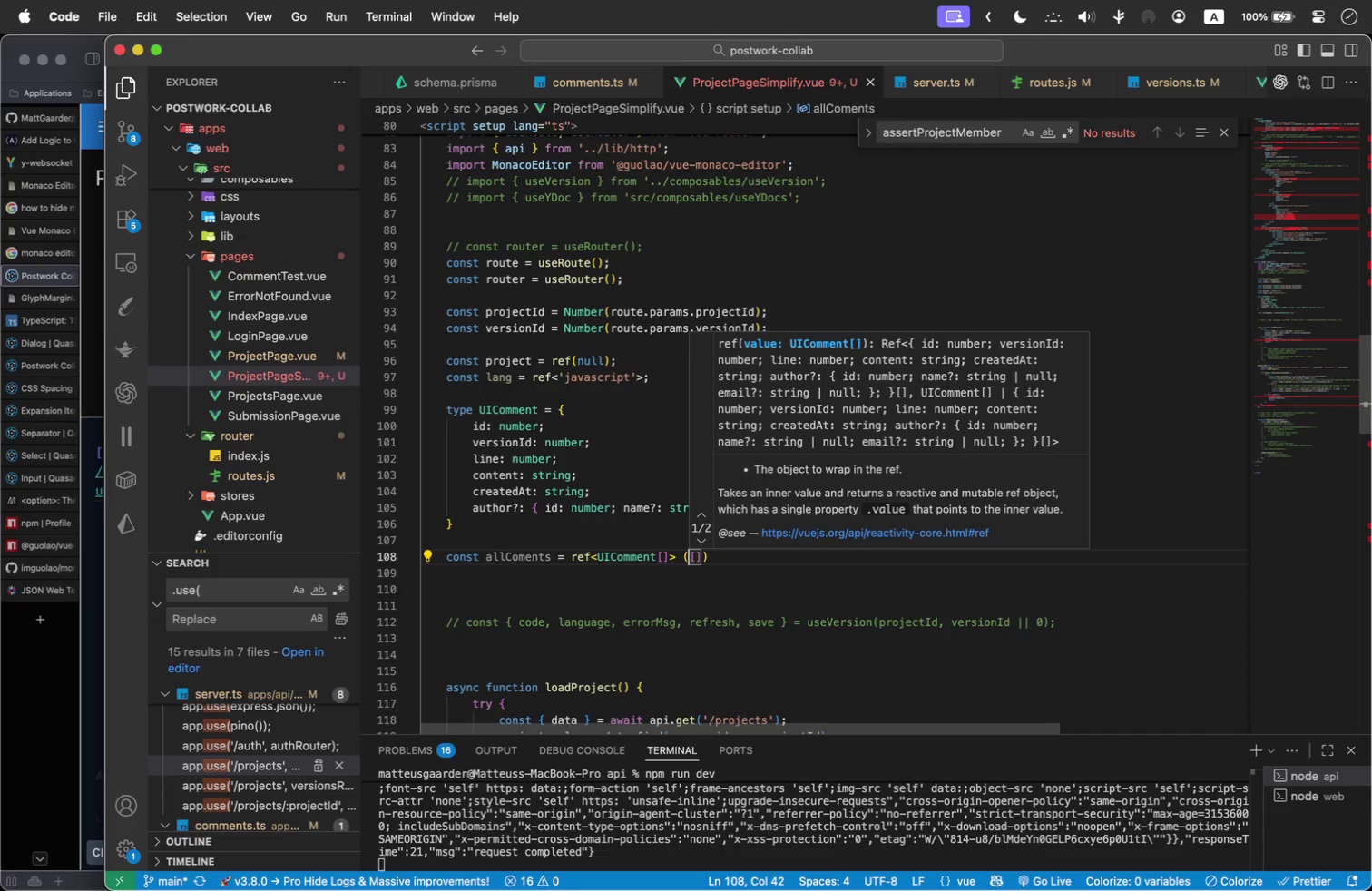 
key(ArrowLeft)
 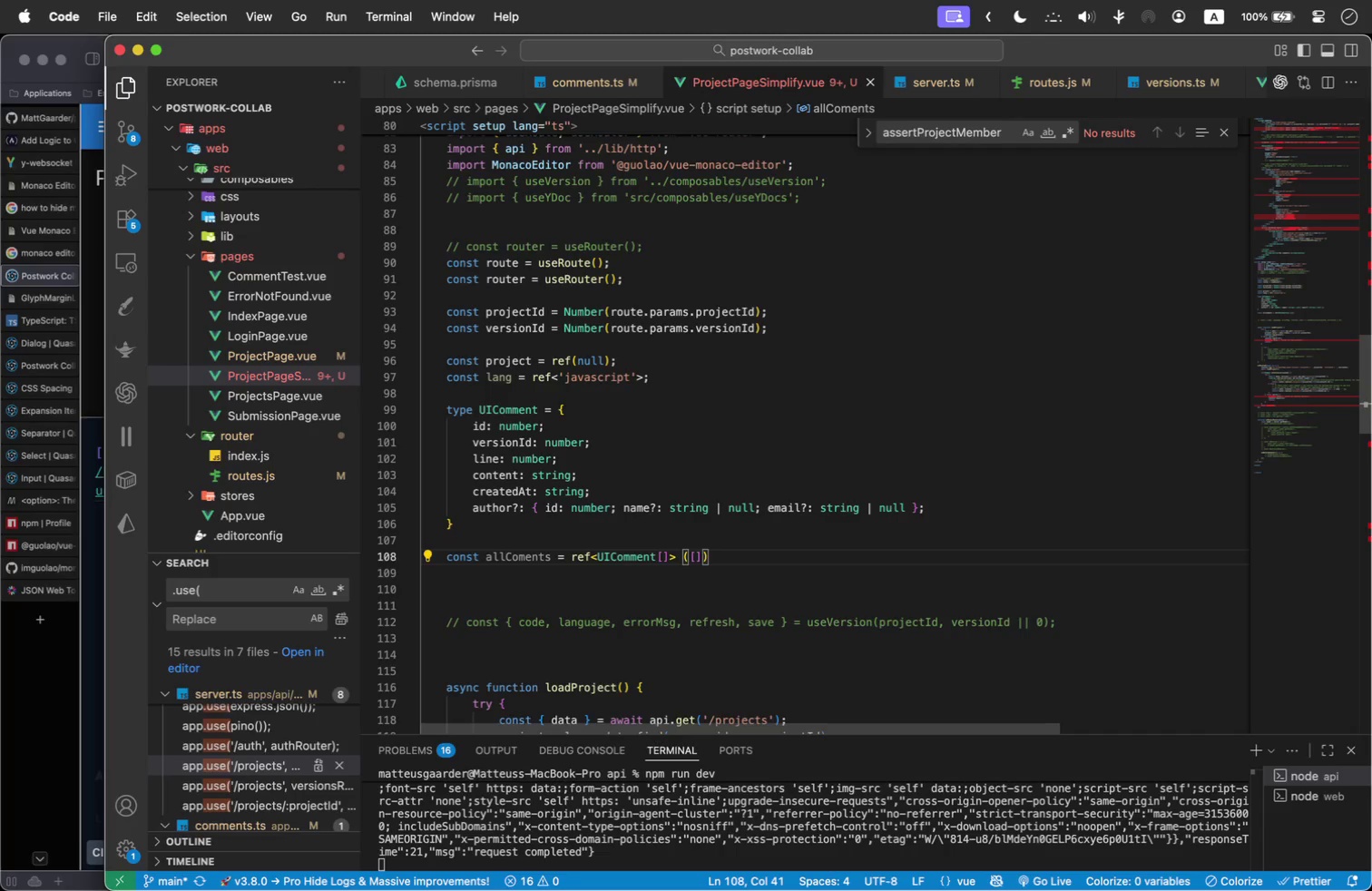 
key(Backspace)
 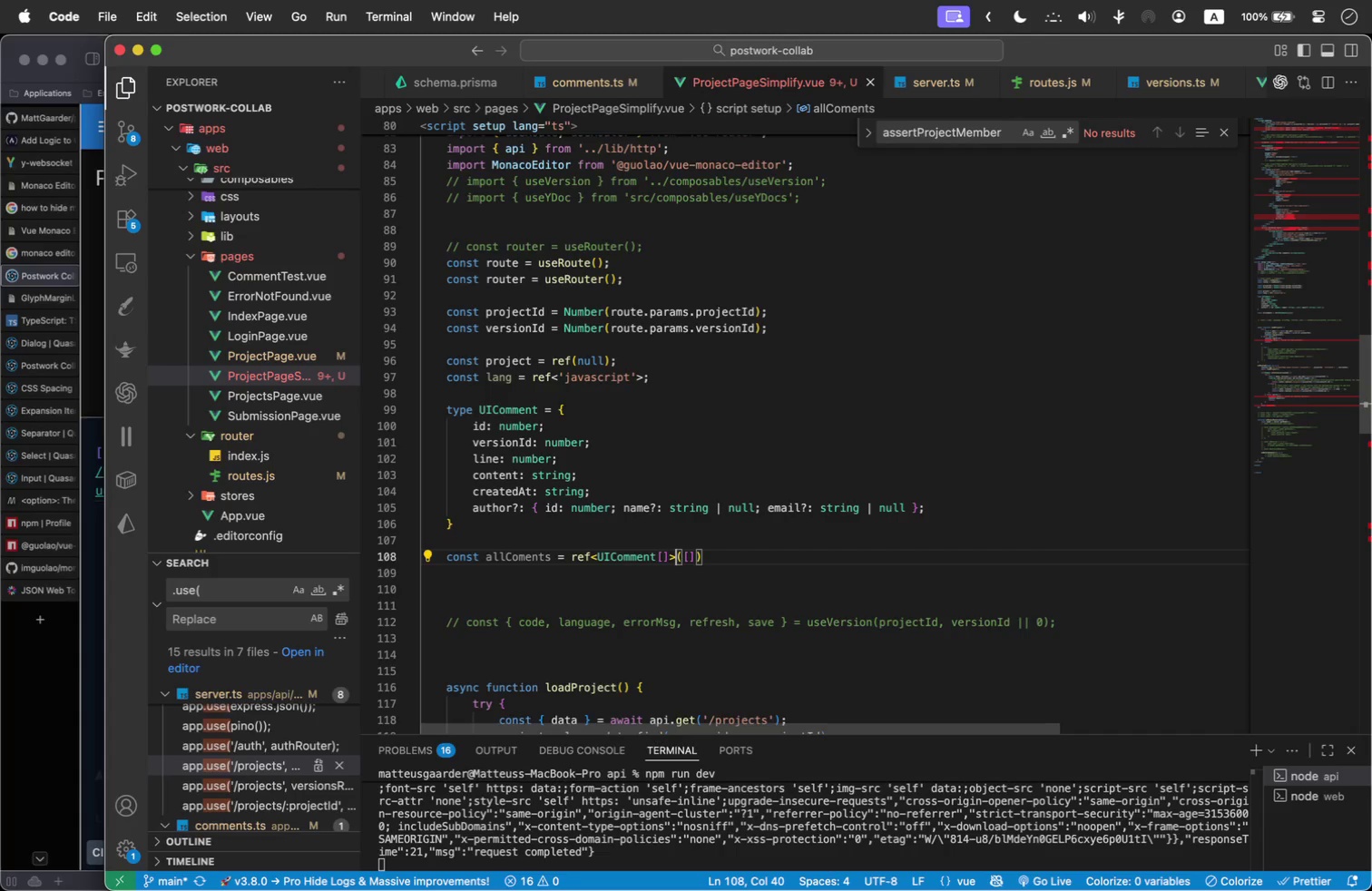 
key(ArrowRight)
 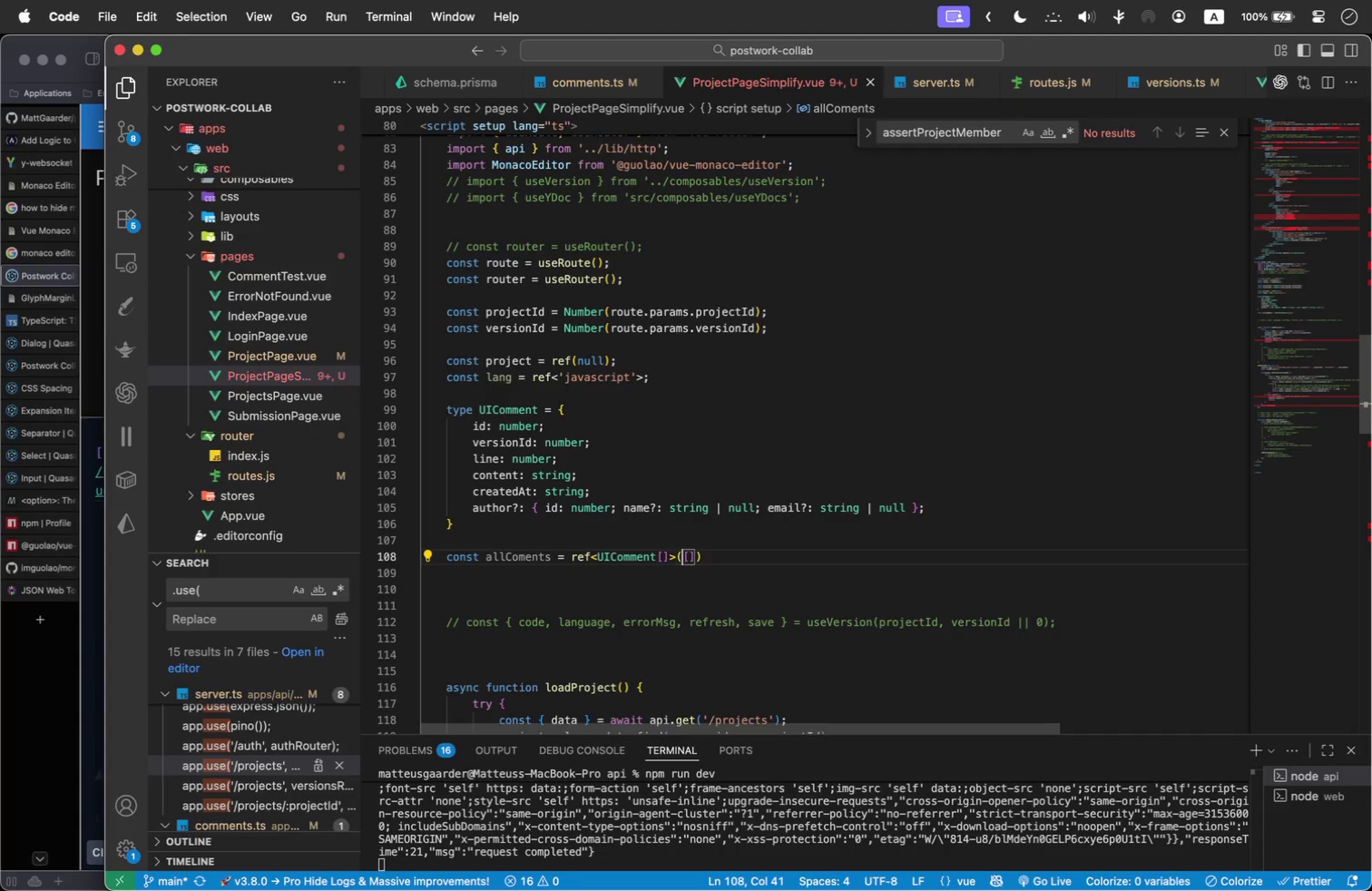 
key(ArrowRight)
 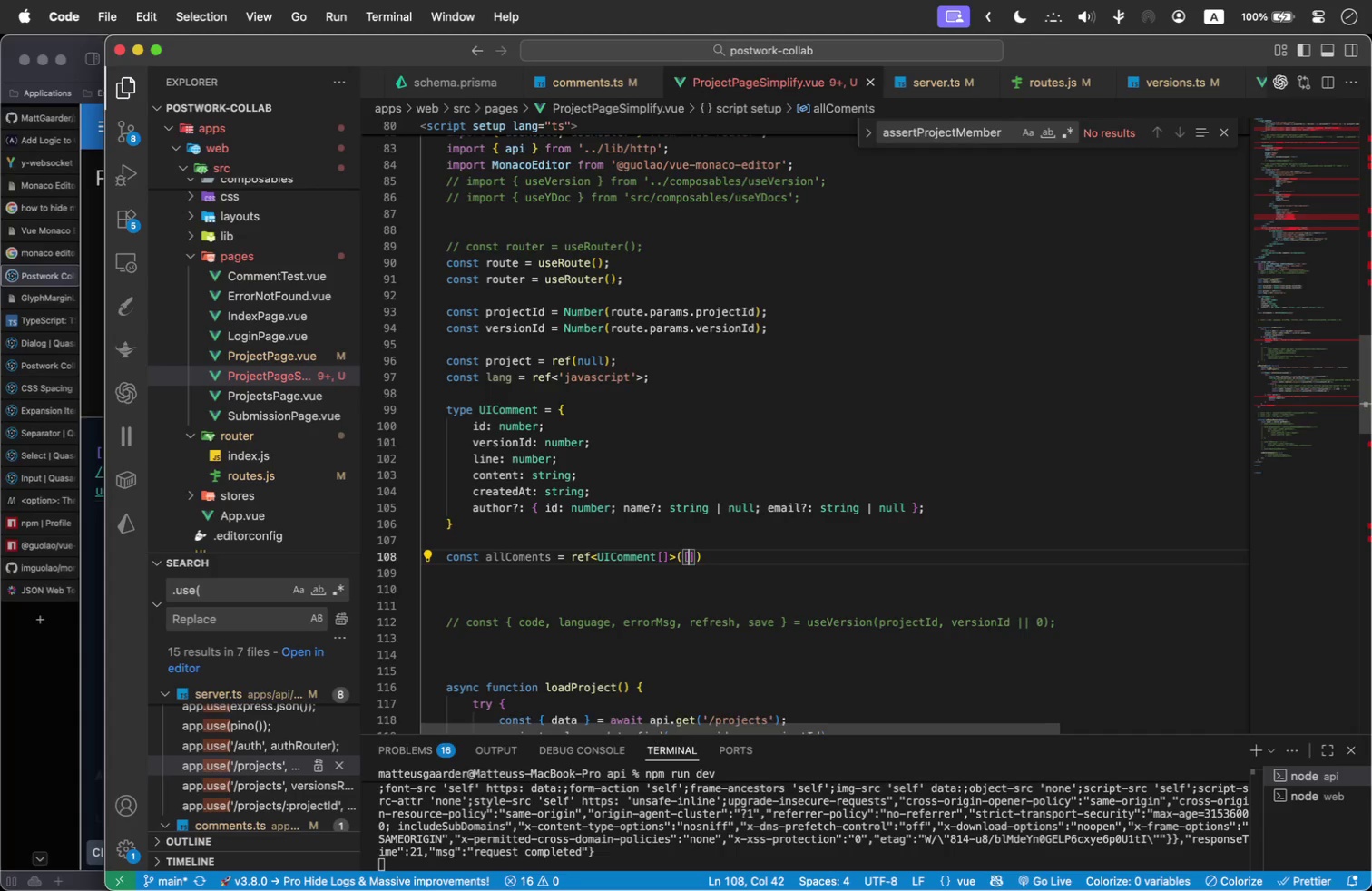 
key(ArrowRight)
 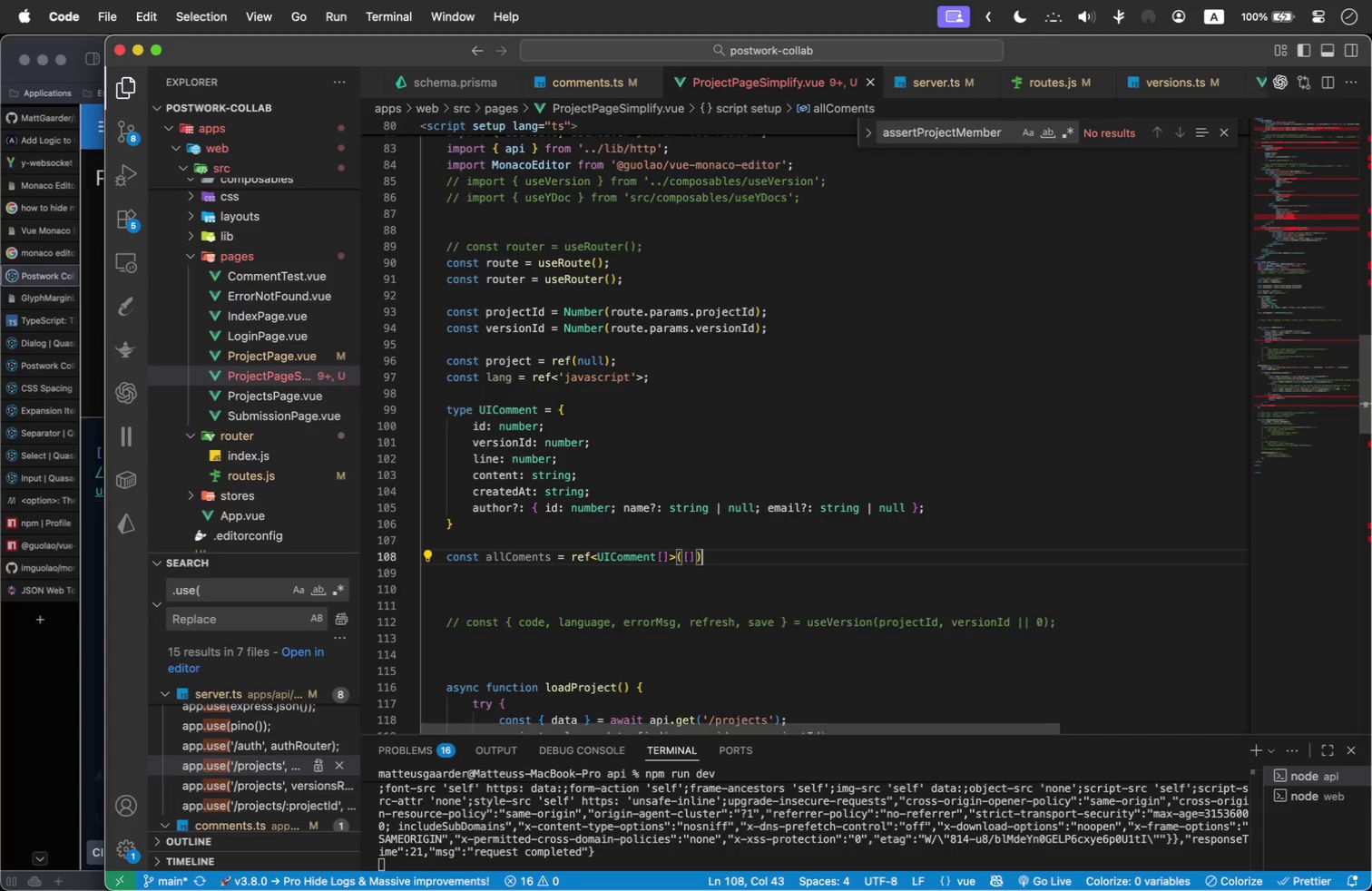 
key(ArrowRight)
 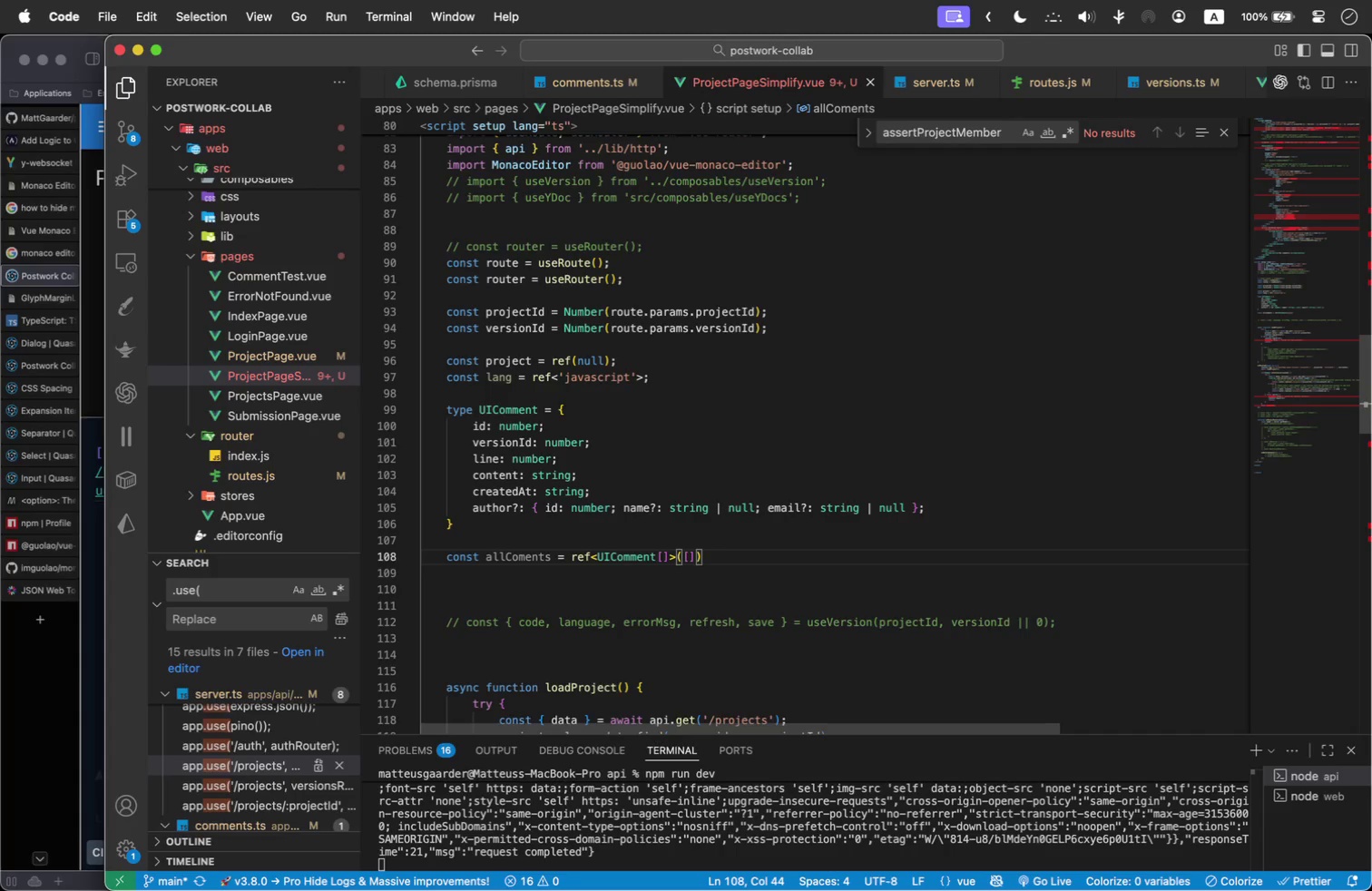 
key(Semicolon)
 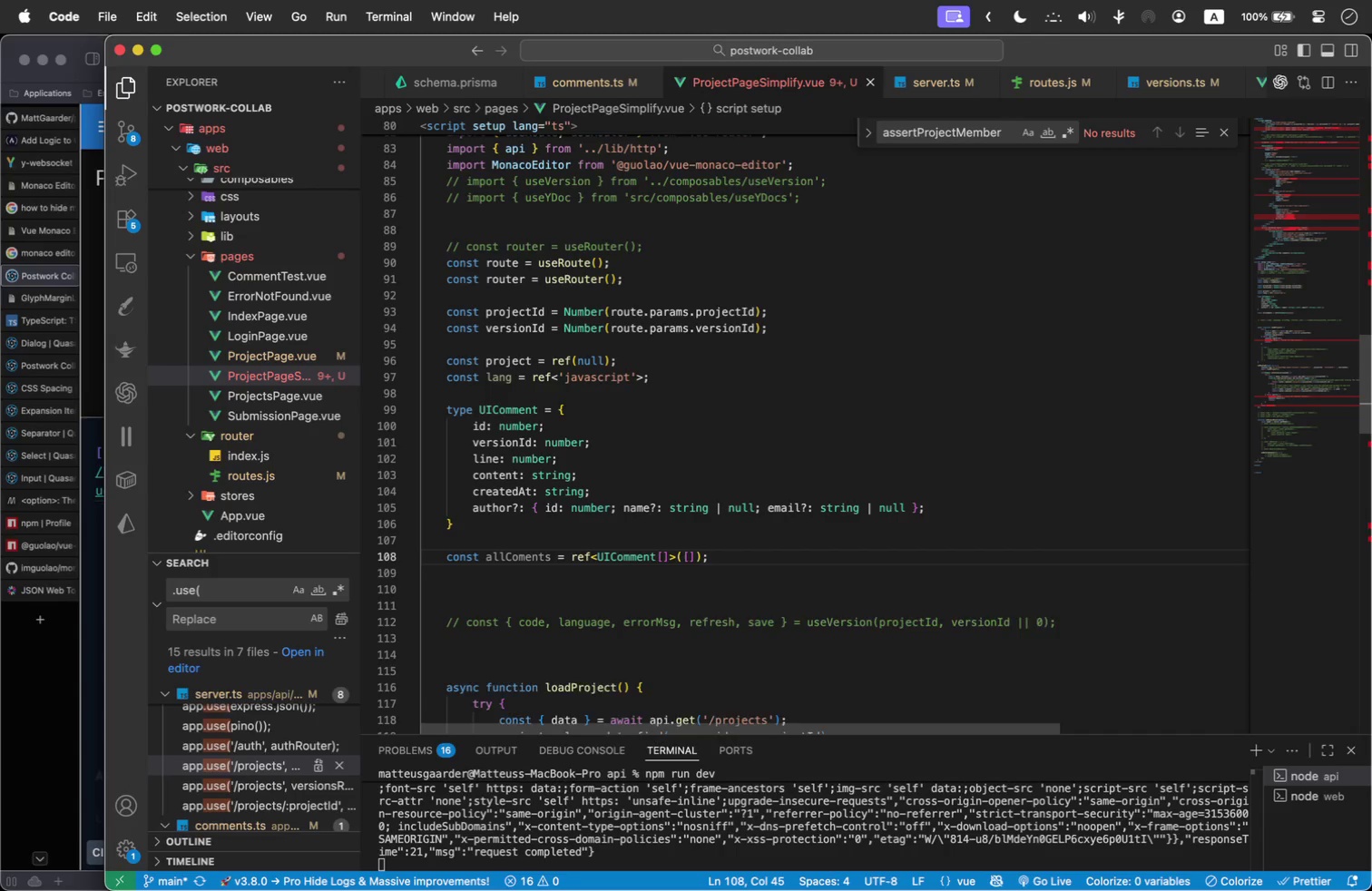 
key(Enter)
 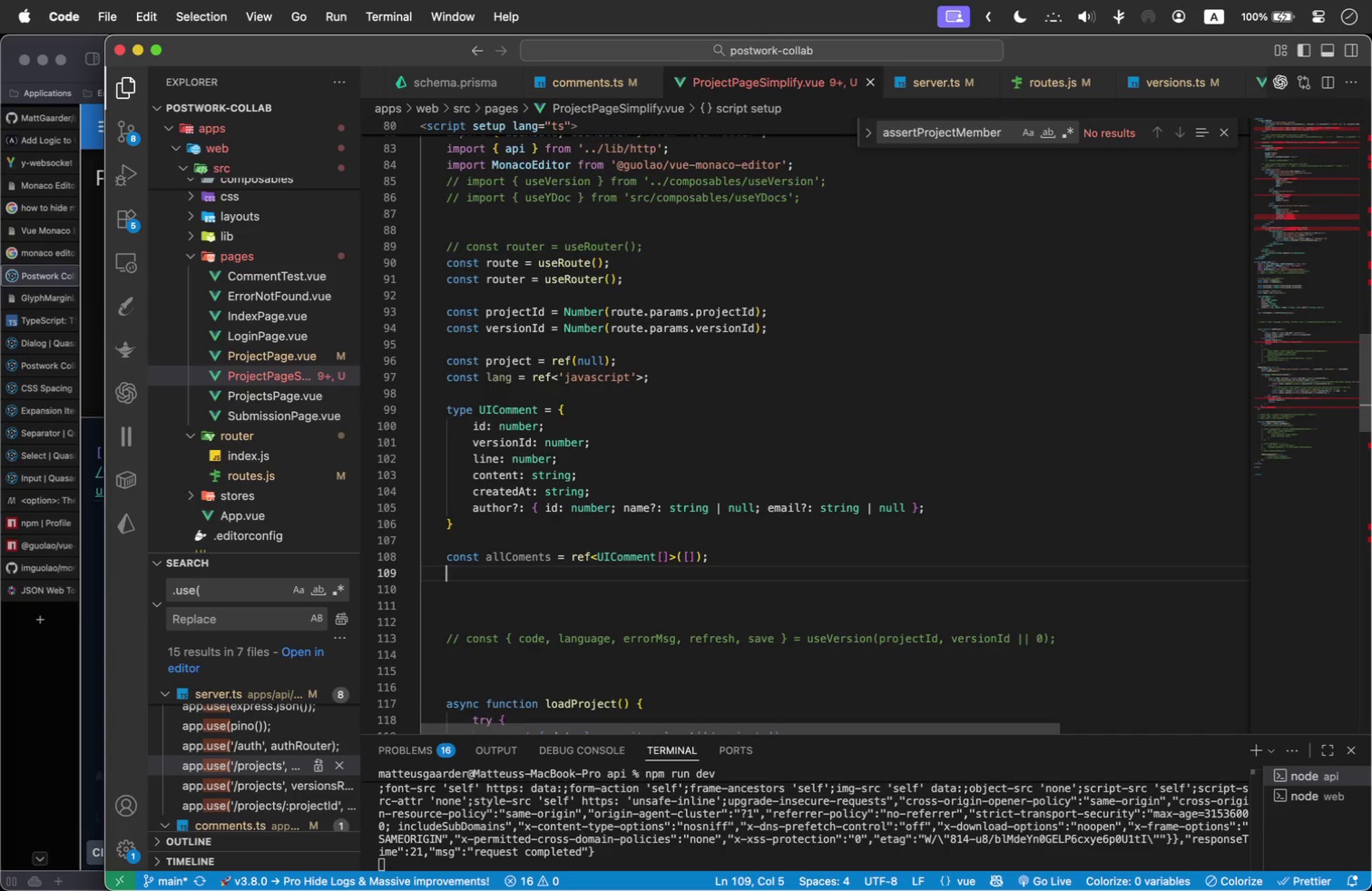 
type(const isLo)
 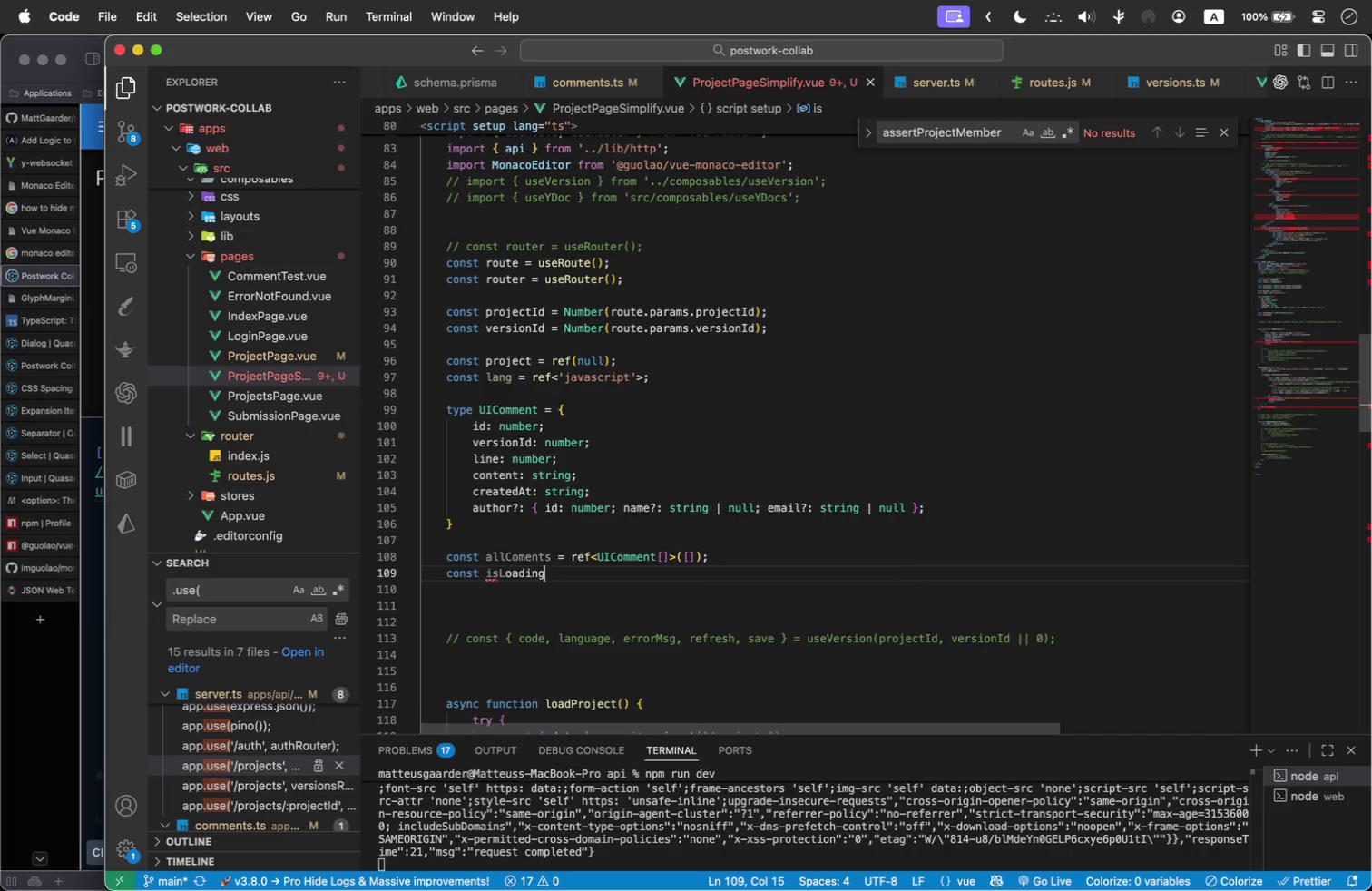 
key(Enter)
 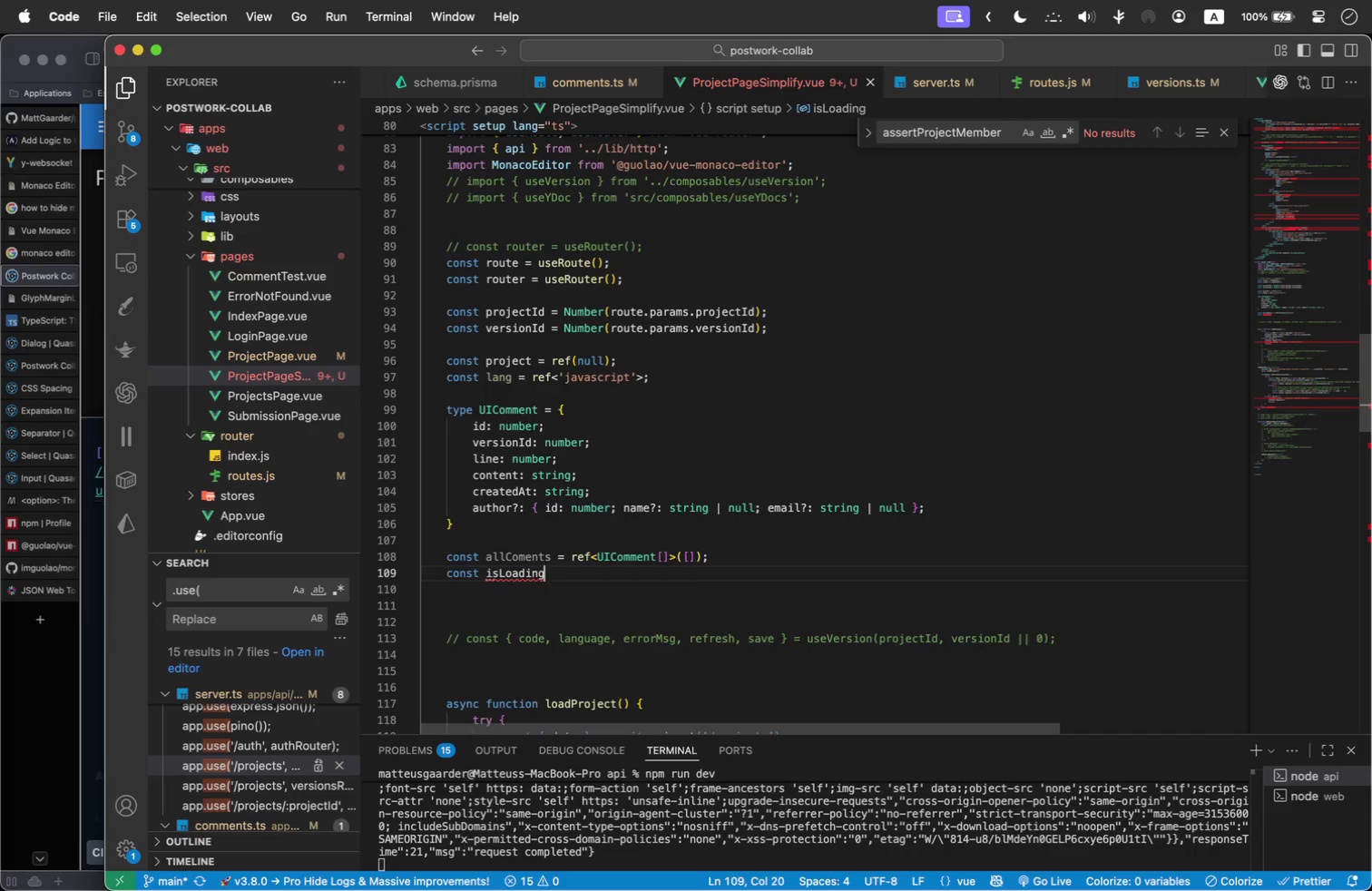 
type( = ref(false)
 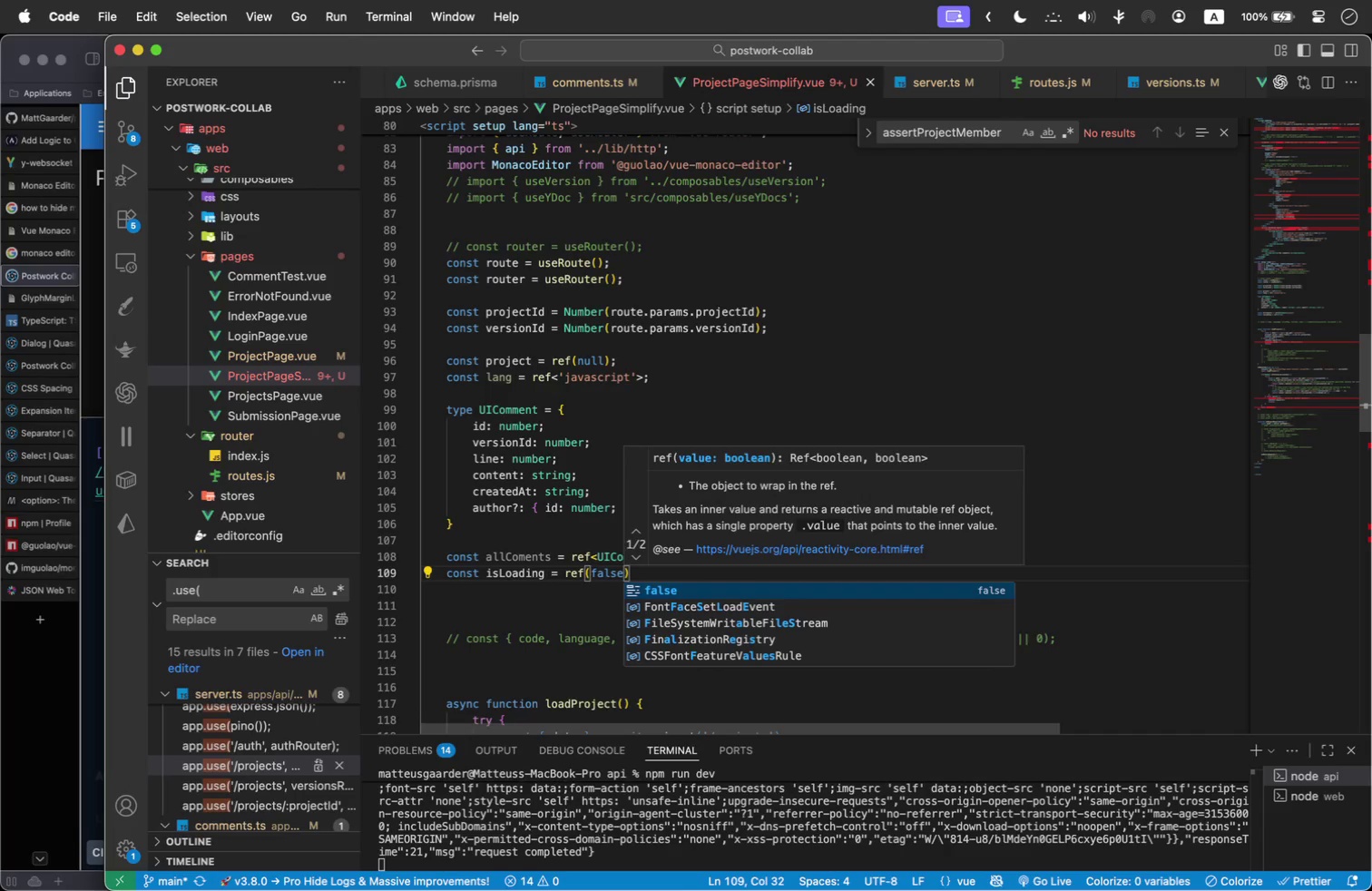 
key(ArrowRight)
 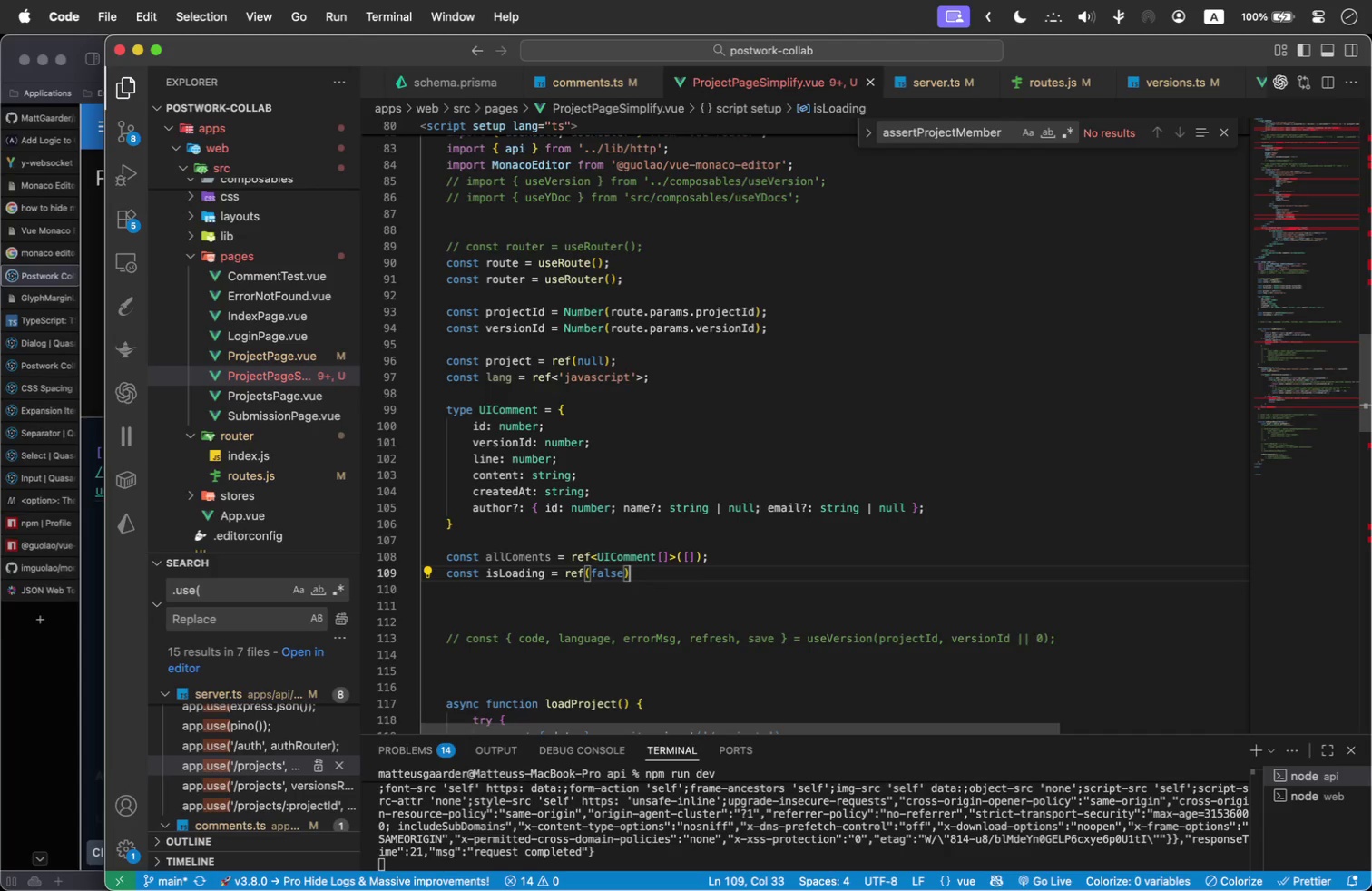 
key(Semicolon)
 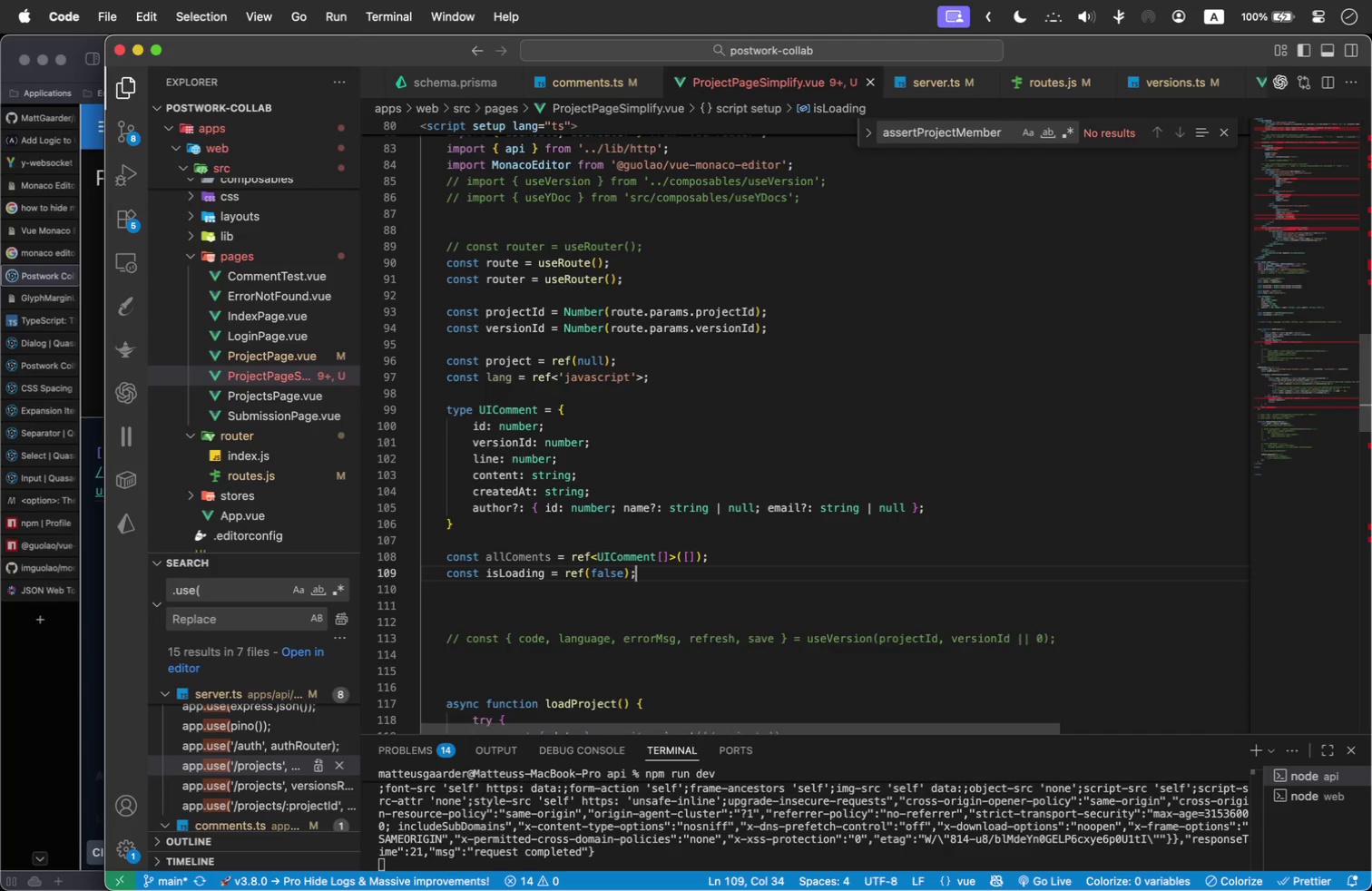 
key(Enter)
 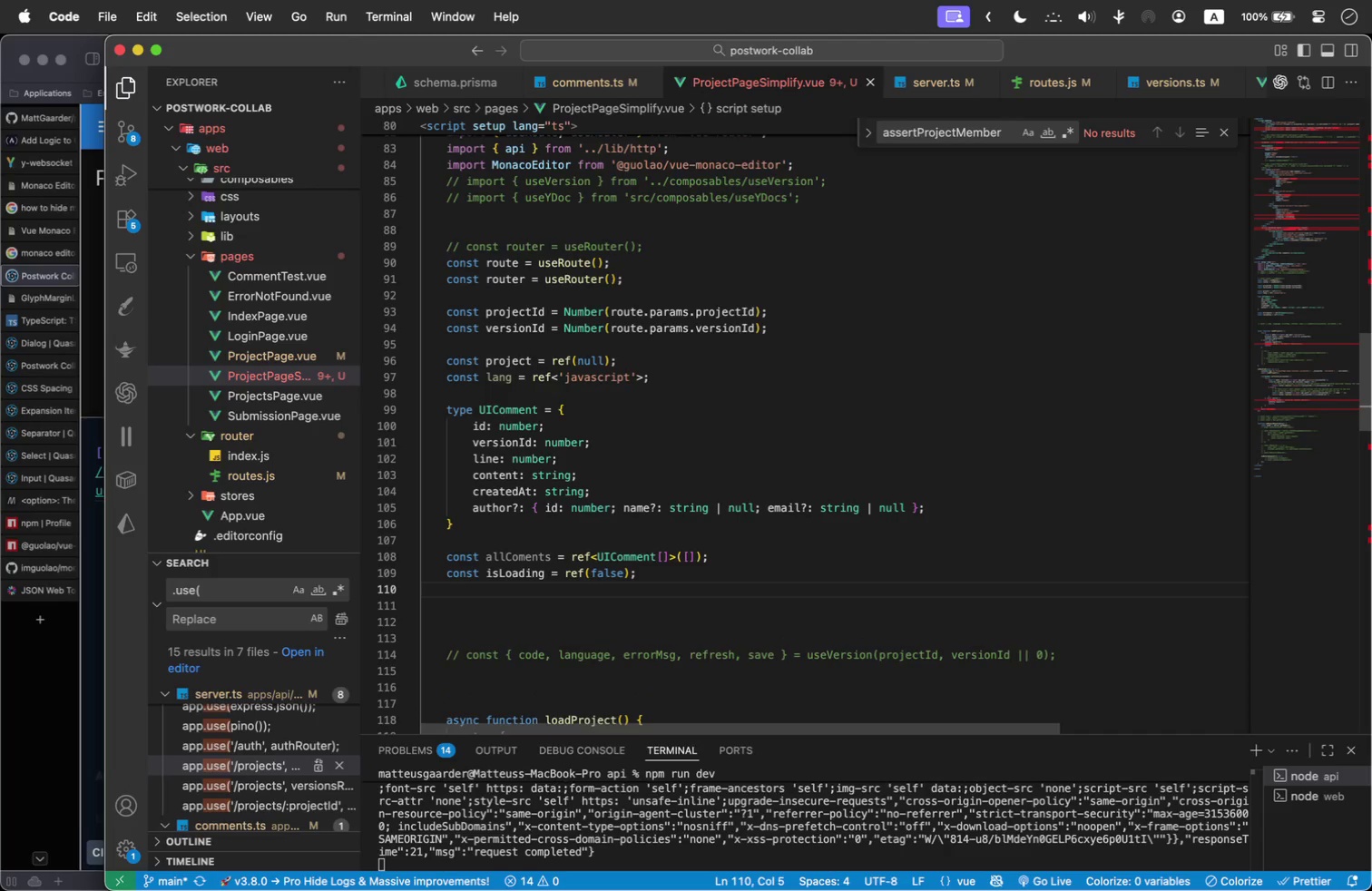 
type(const errorM)
 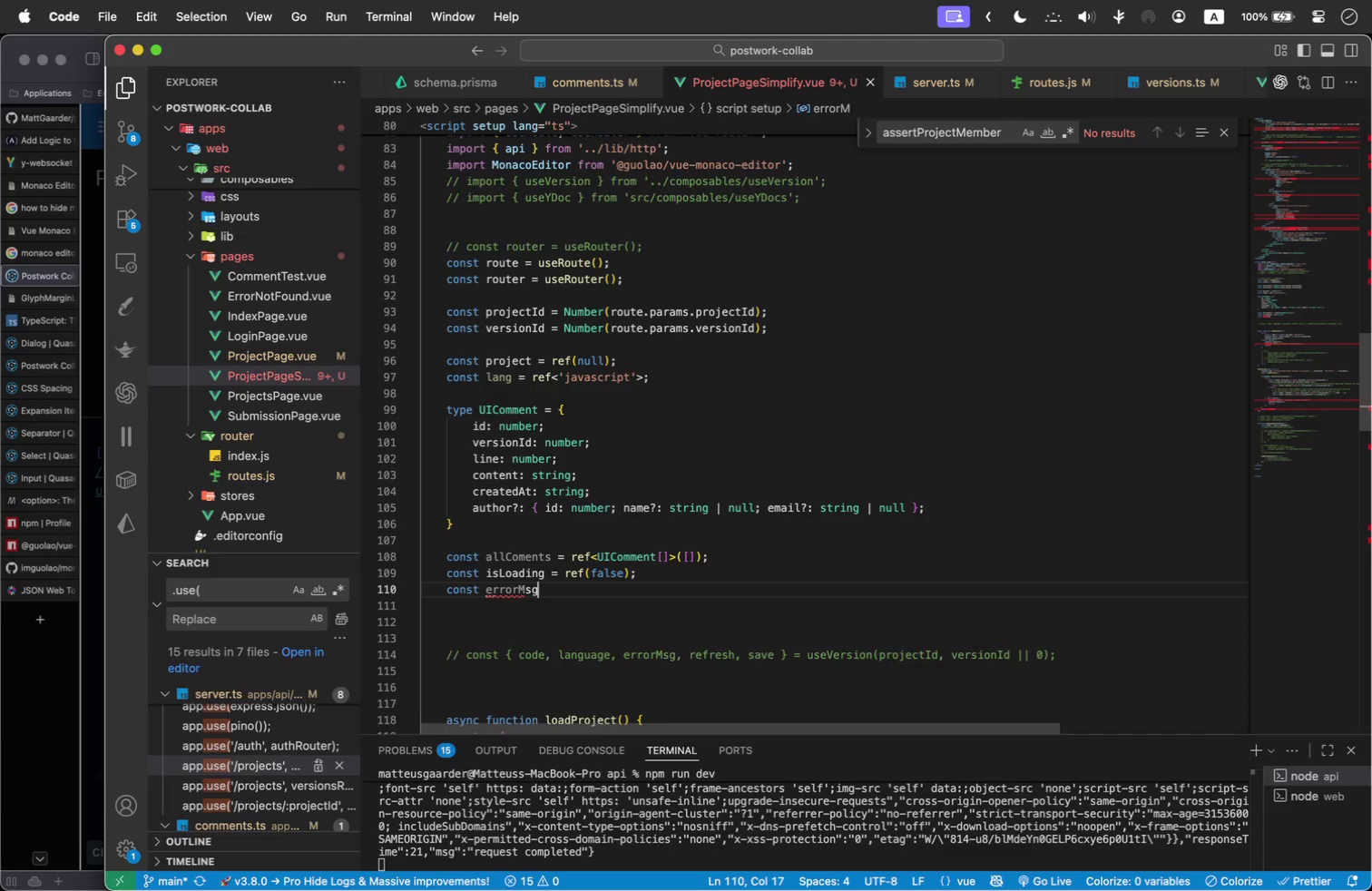 
key(Enter)
 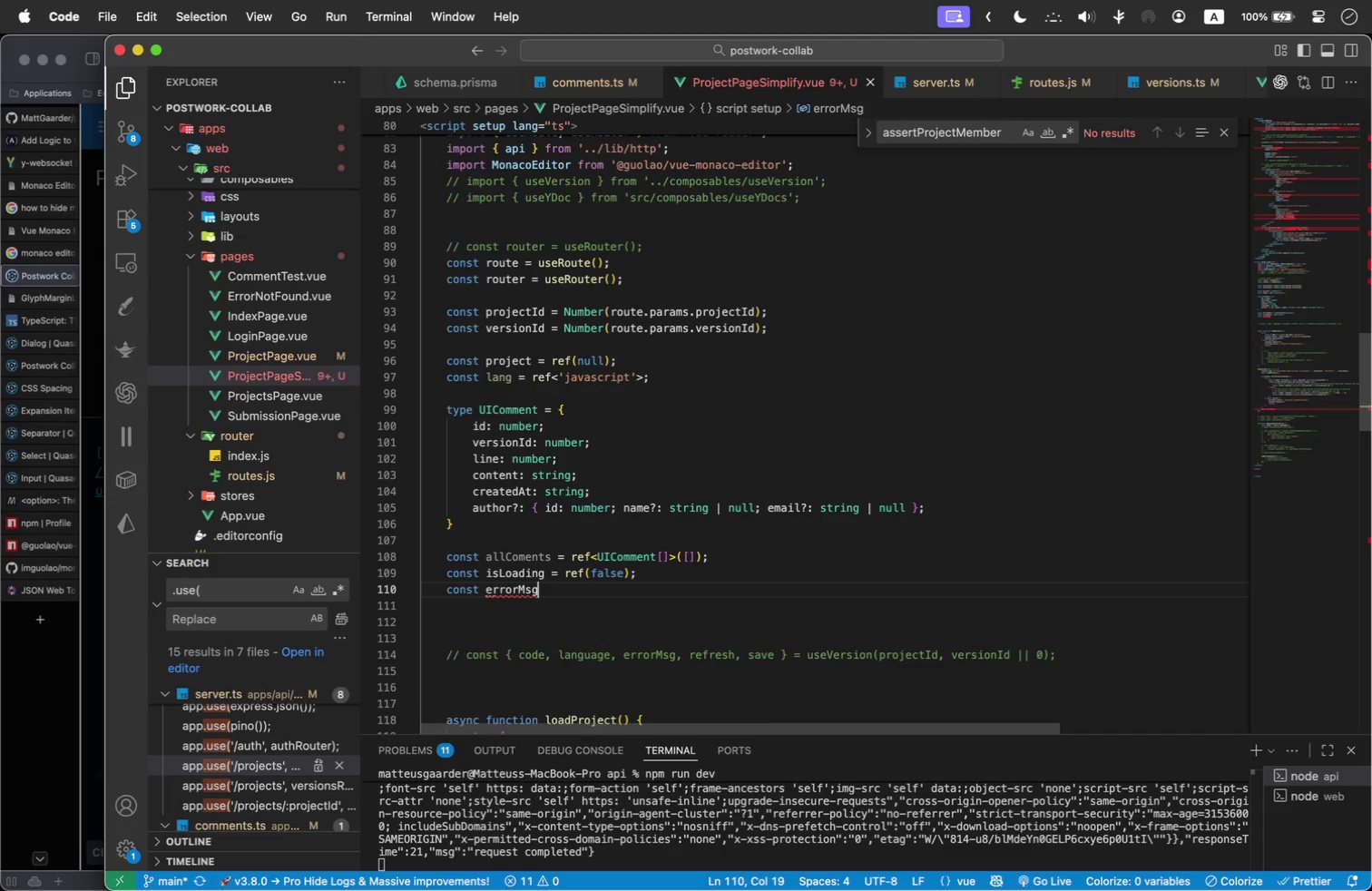 
type( = ref(')
 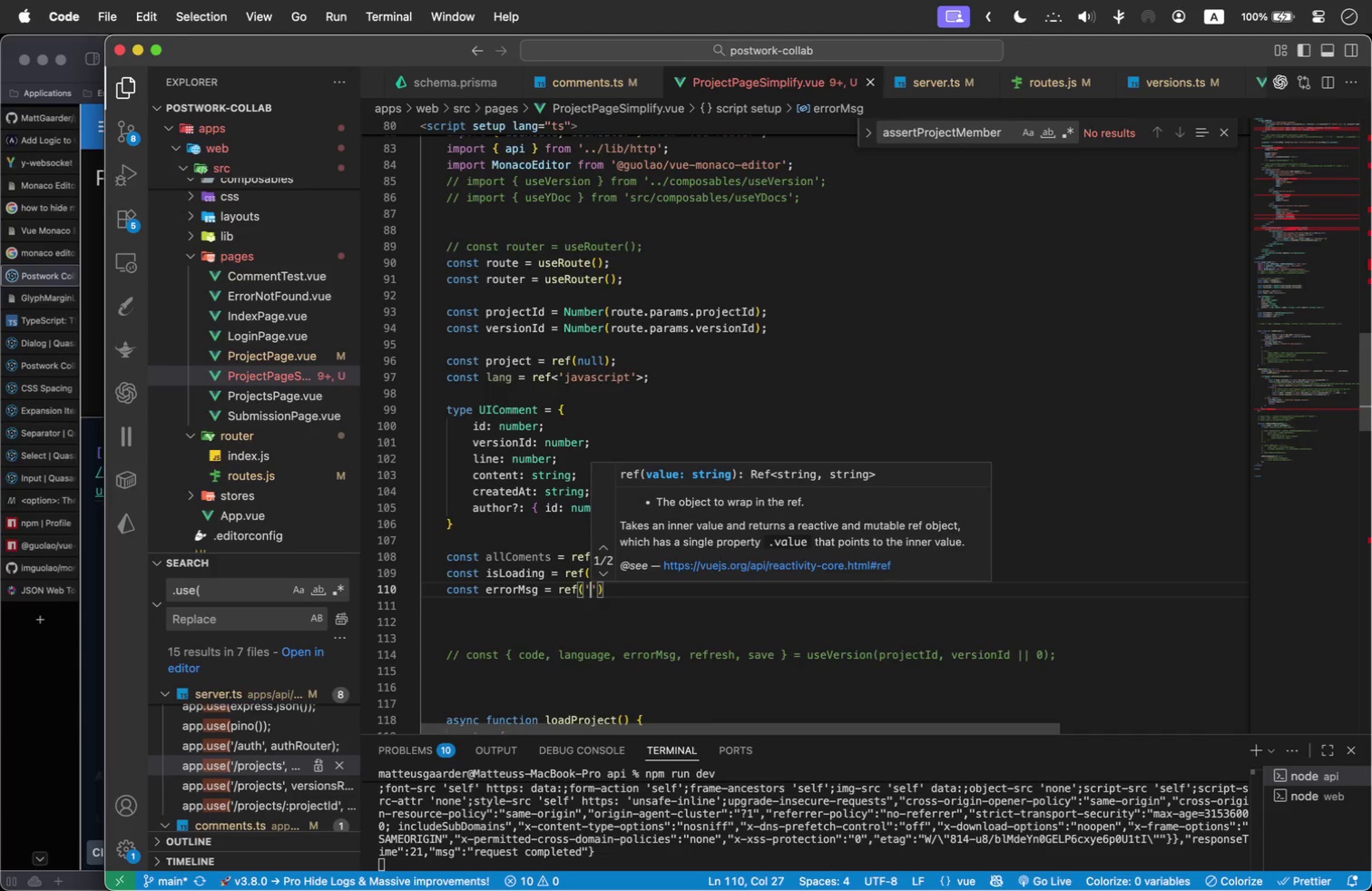 
key(ArrowRight)
 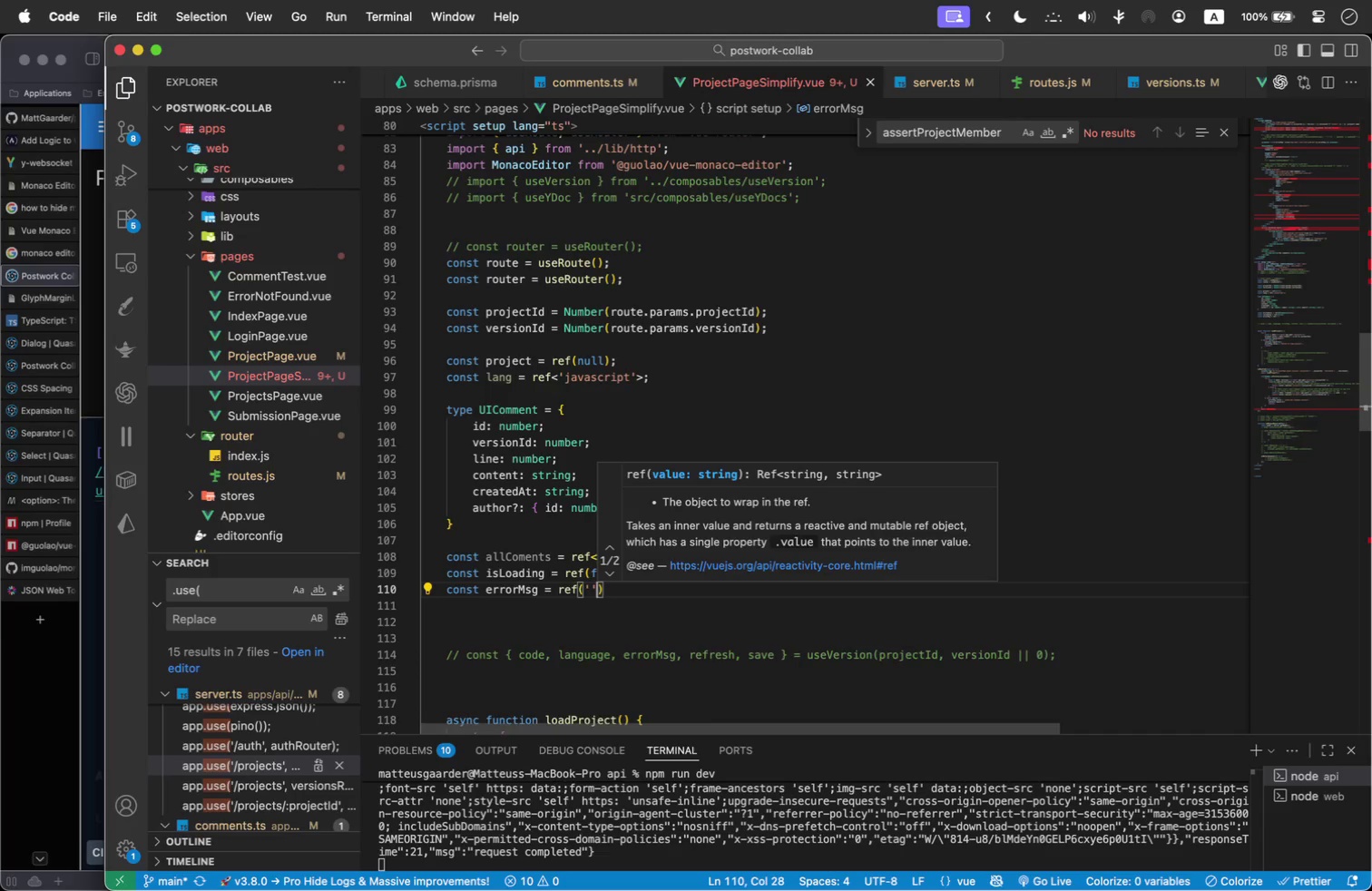 
key(Semicolon)
 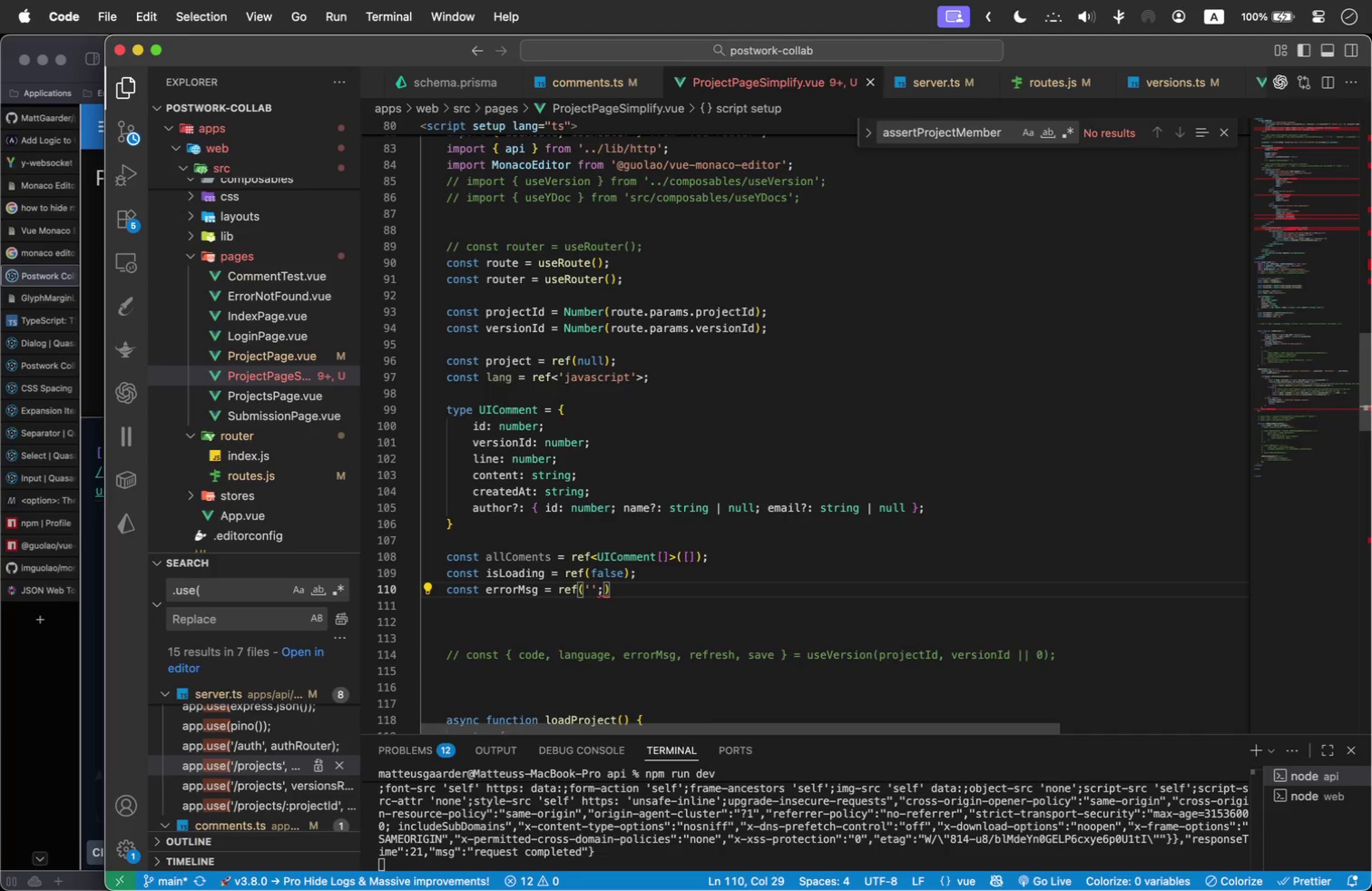 
key(Backspace)
 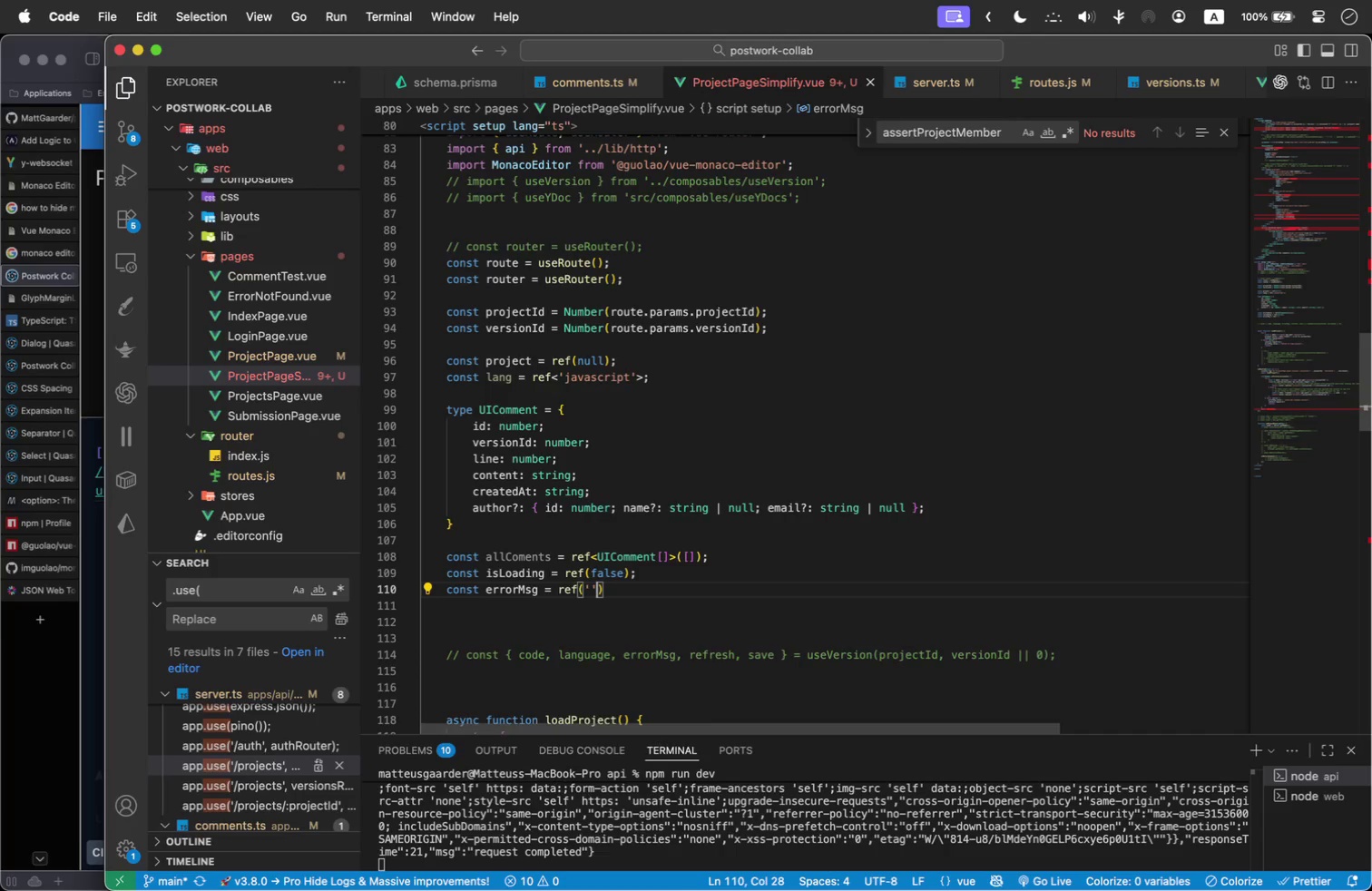 
key(ArrowRight)
 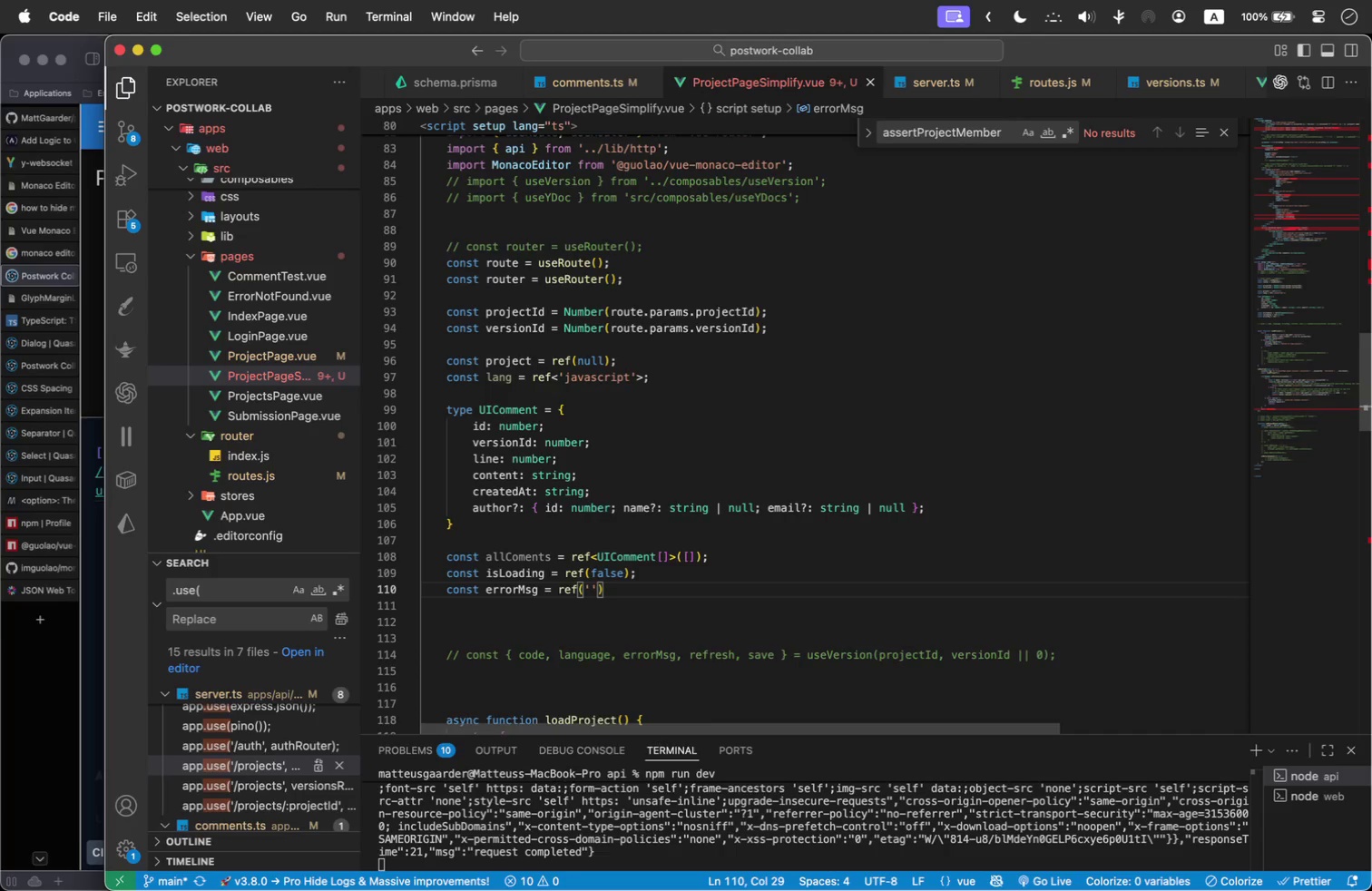 
key(Semicolon)
 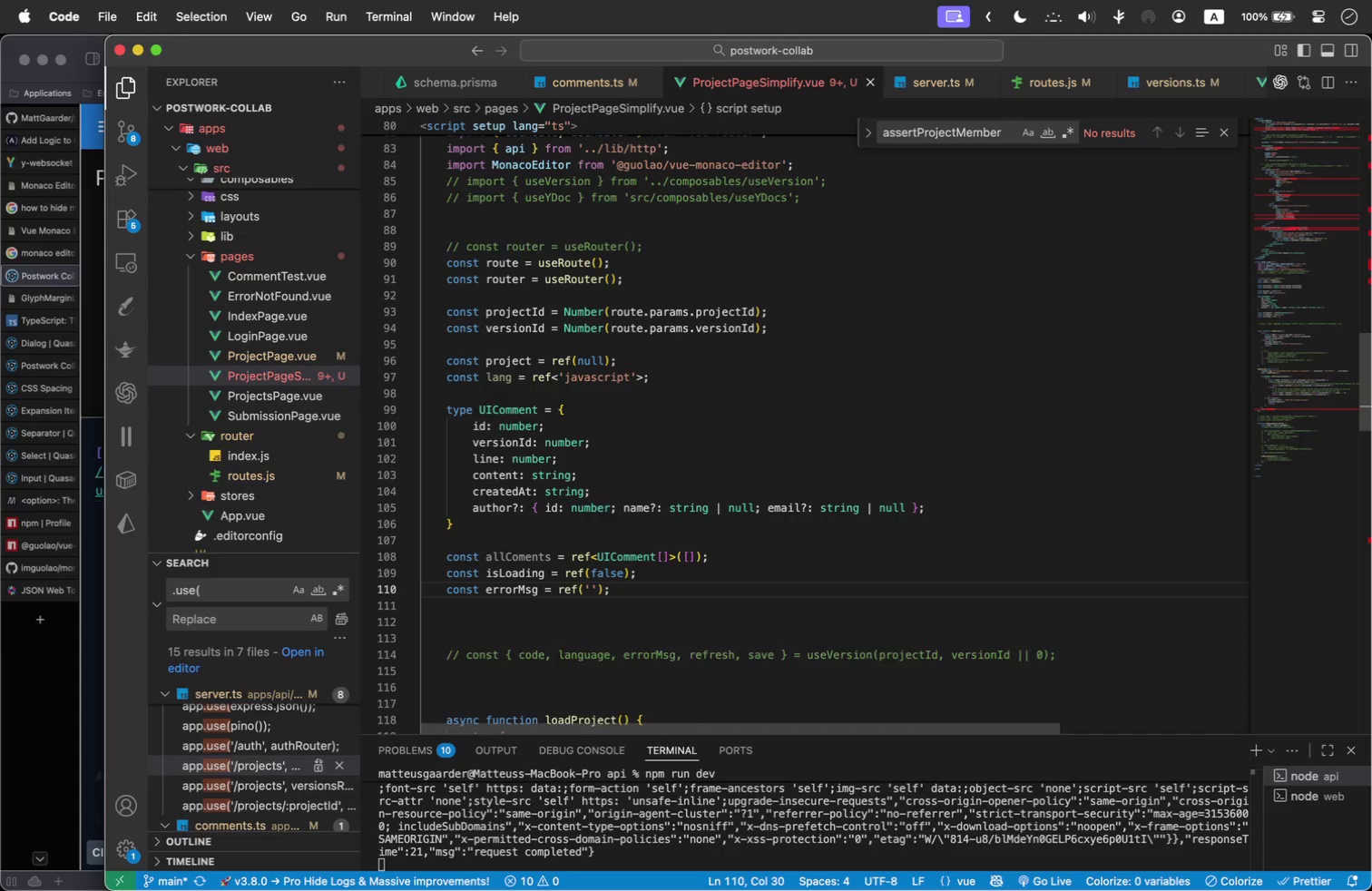 
key(Enter)
 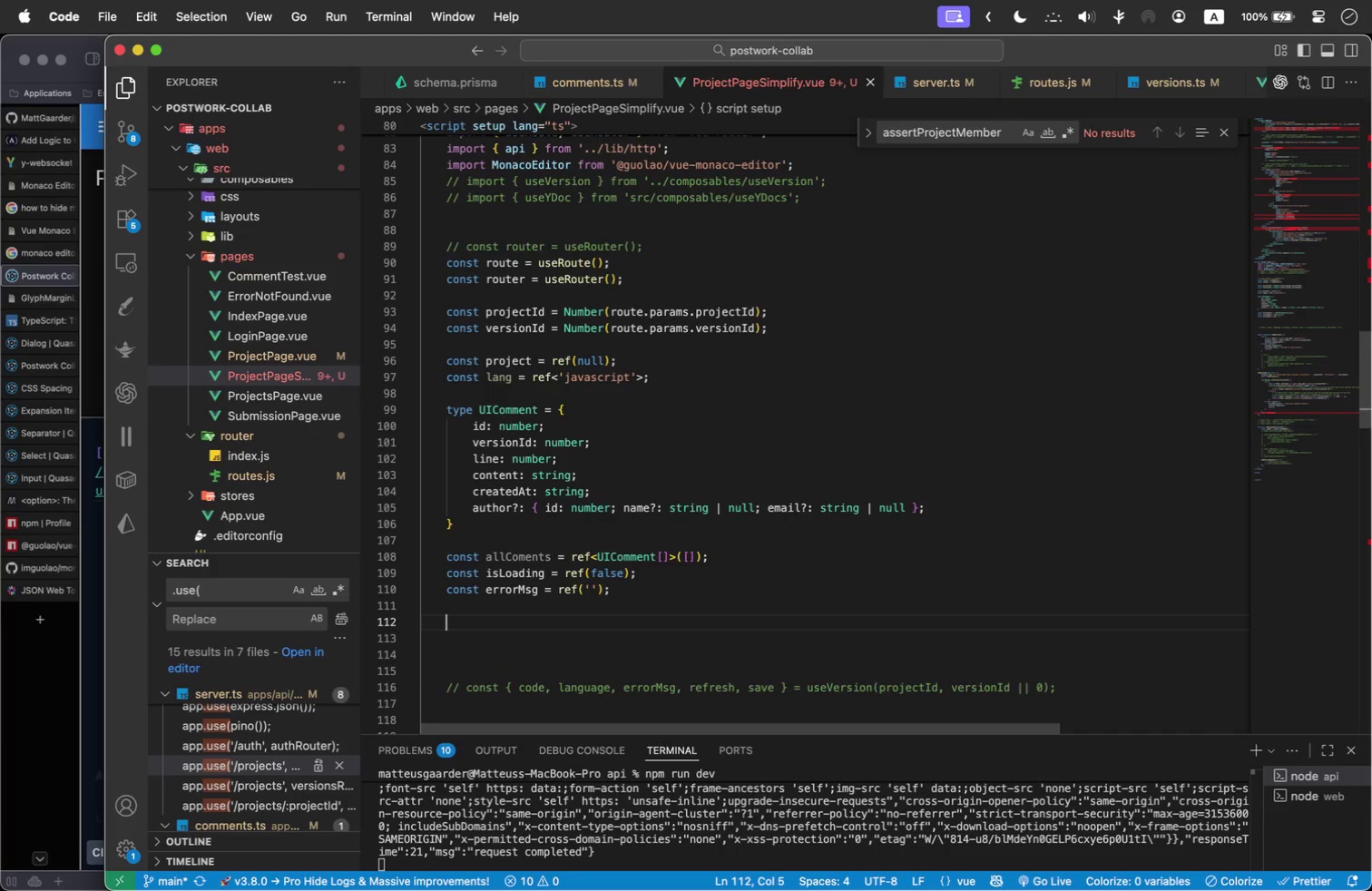 
key(Enter)
 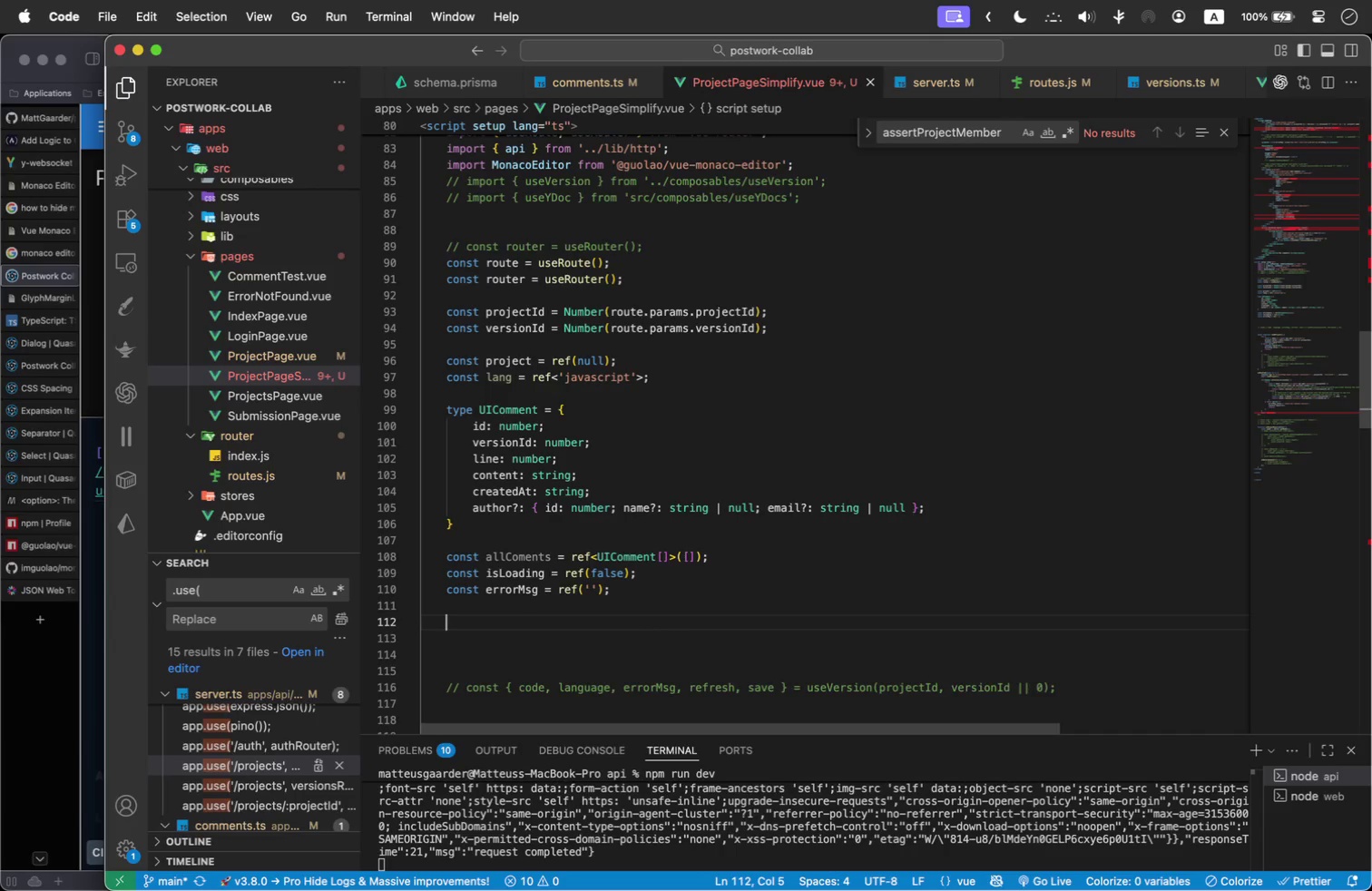 
type(const newLine = ref<n)
key(Backspace)
type(number | null>(null)
 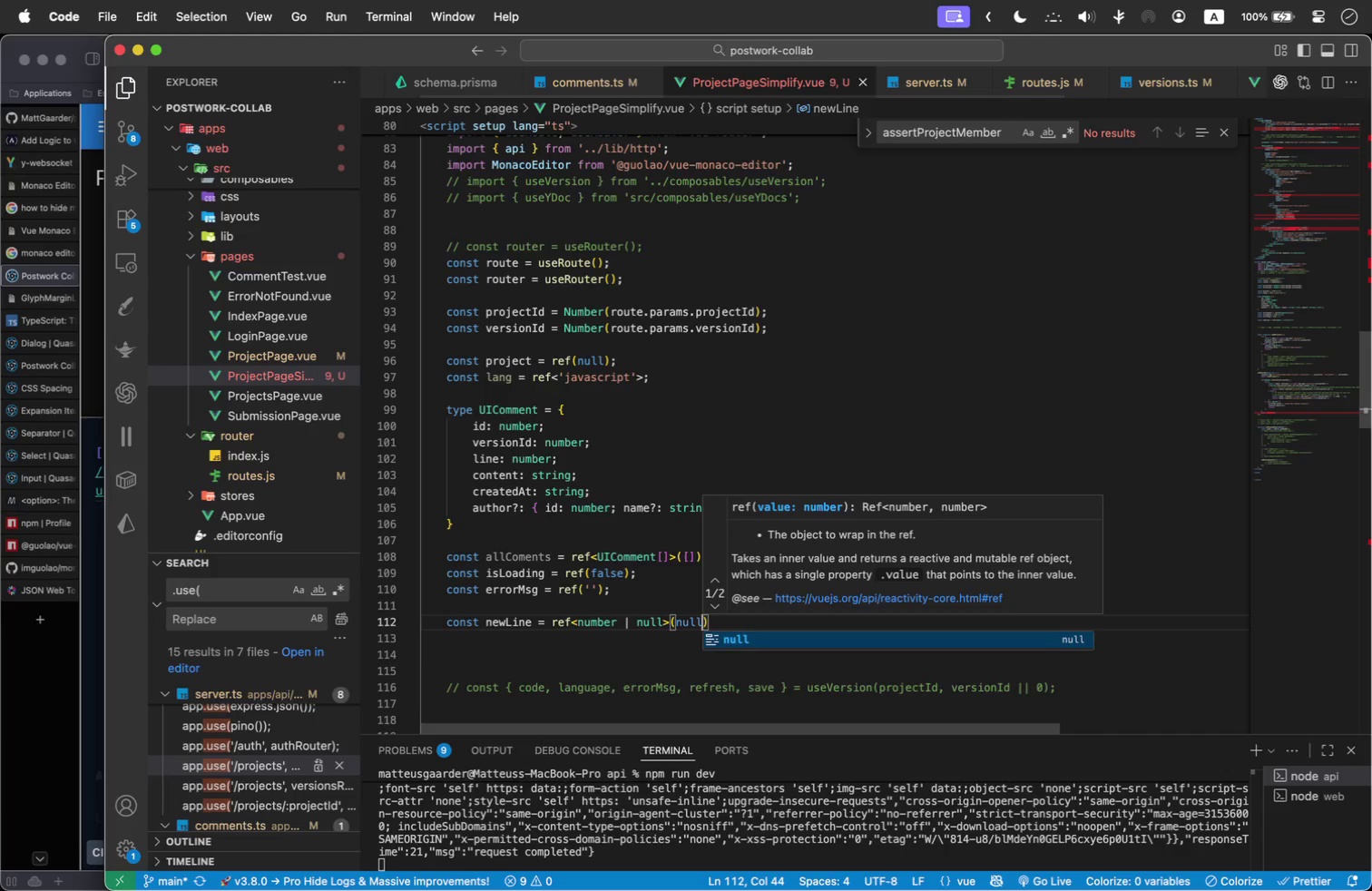 
 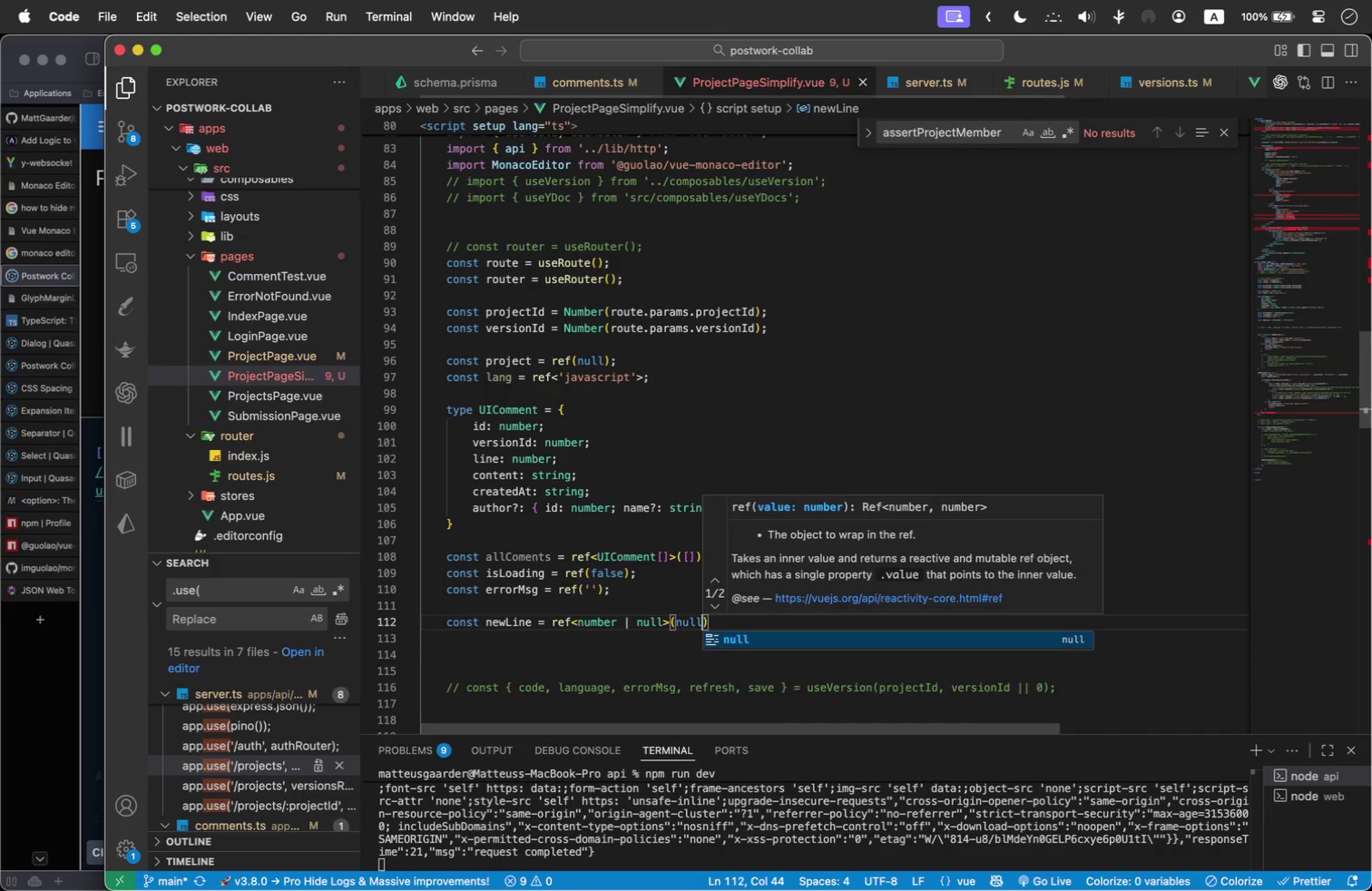 
key(ArrowRight)
 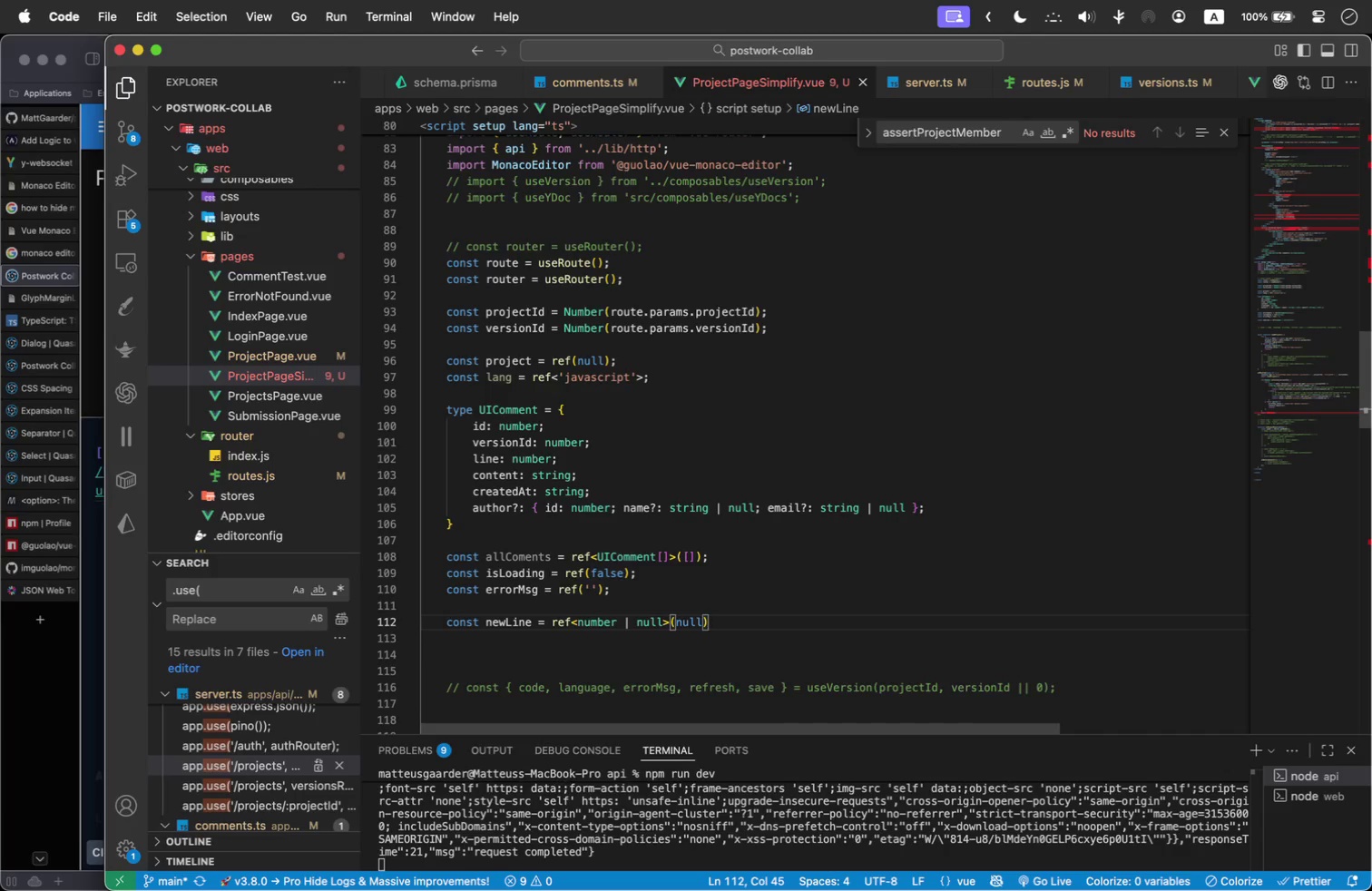 
key(Semicolon)
 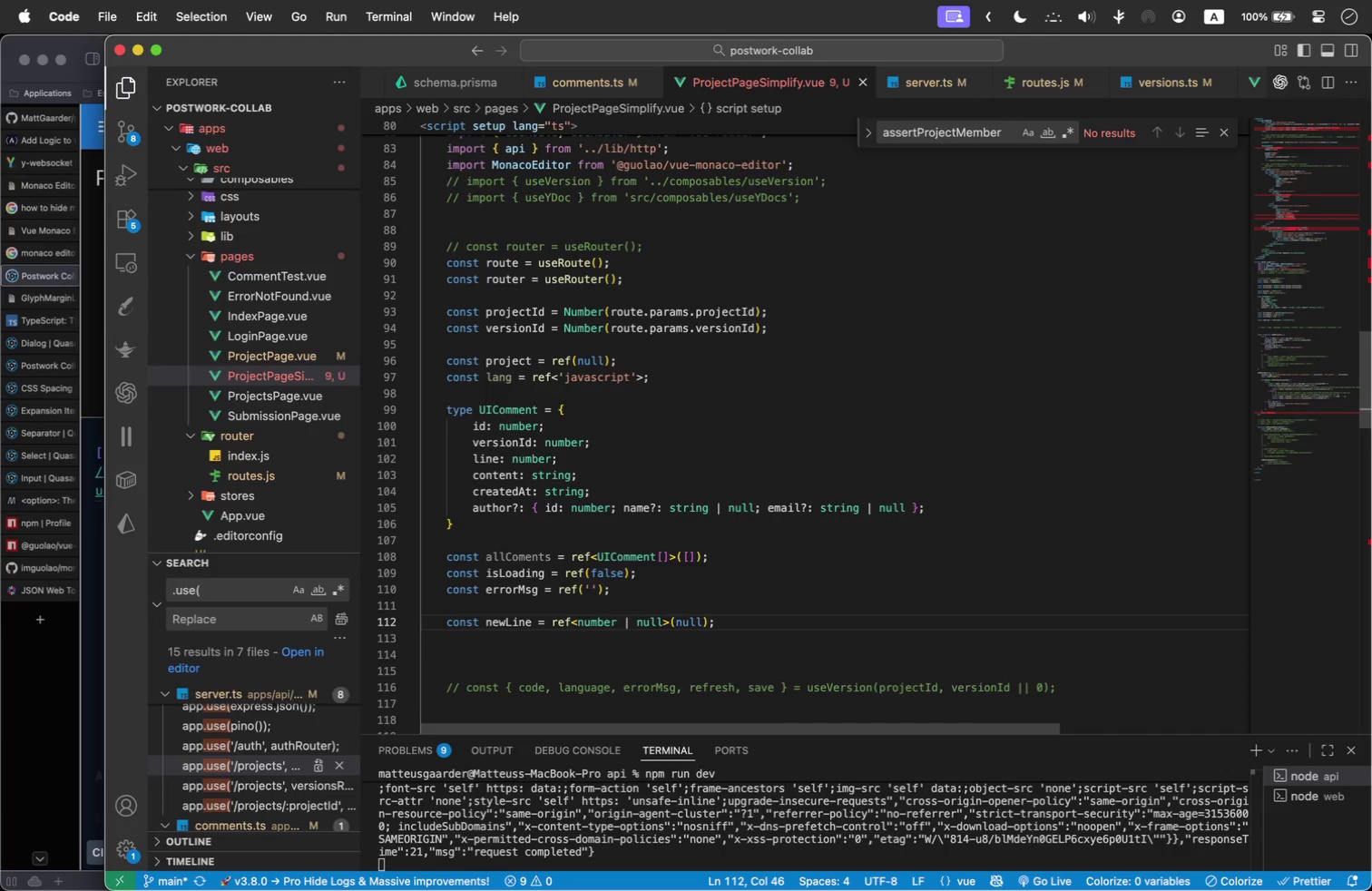 
key(Enter)
 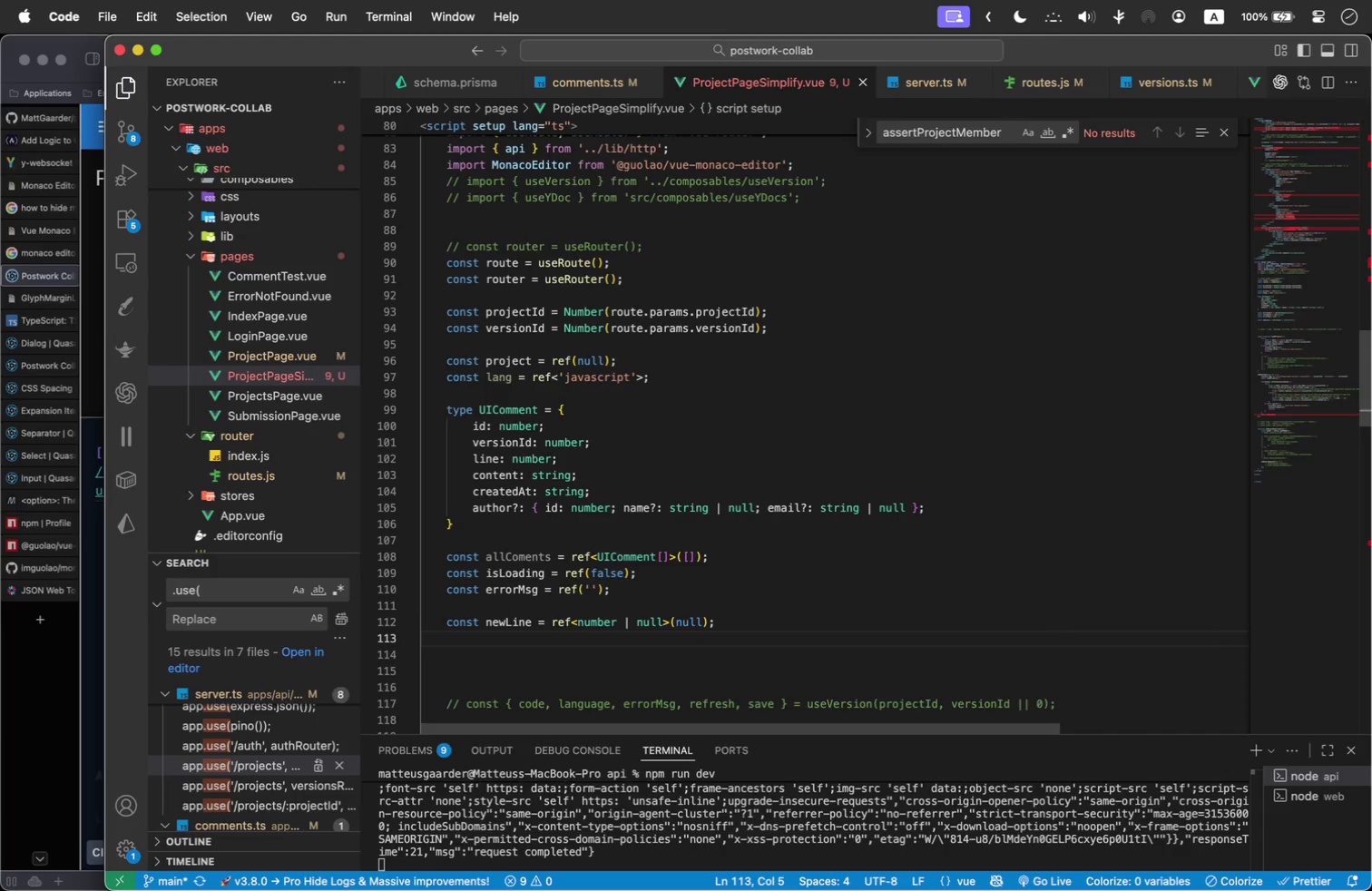 
type(const new)
 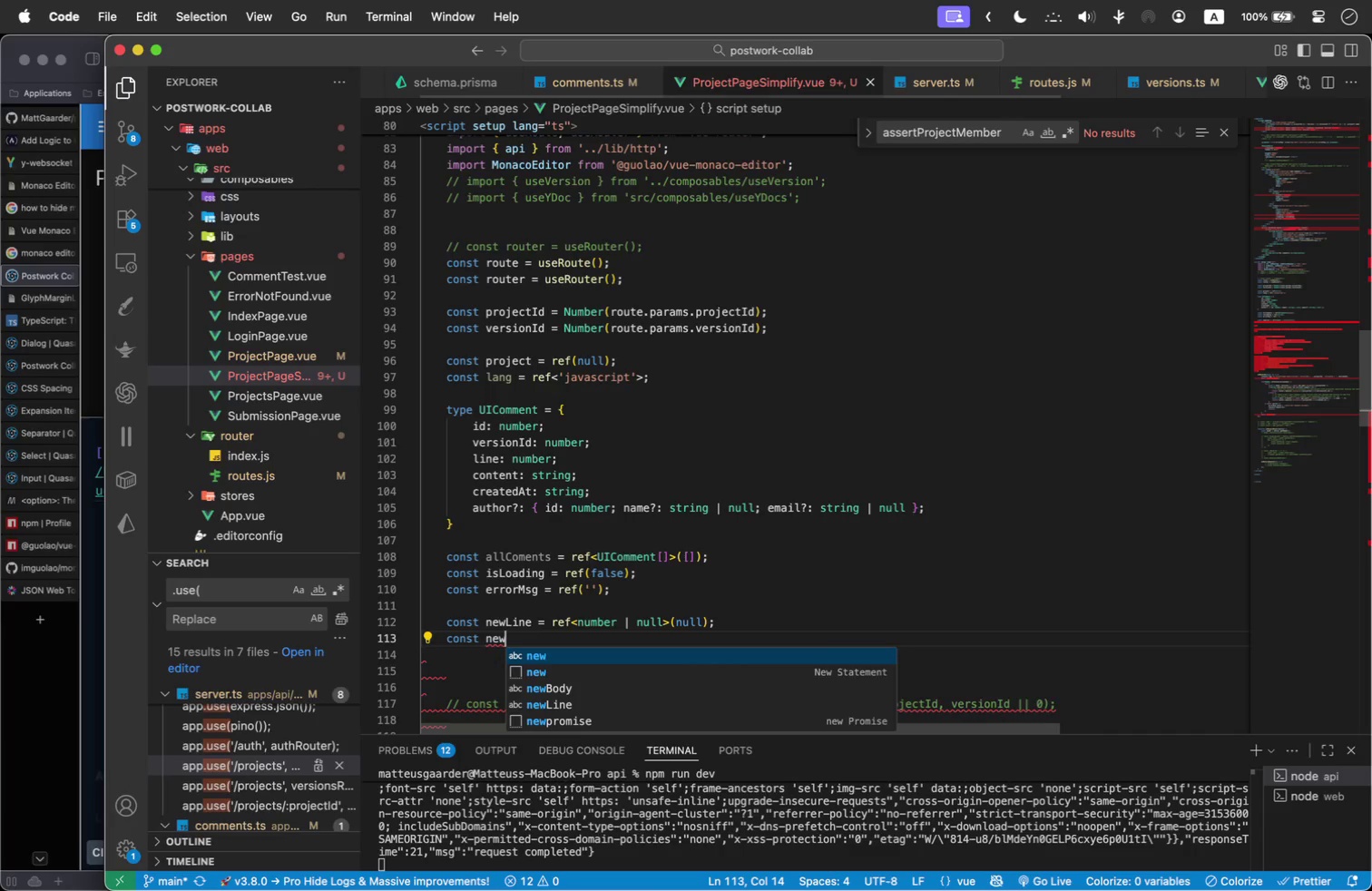 
key(ArrowDown)
 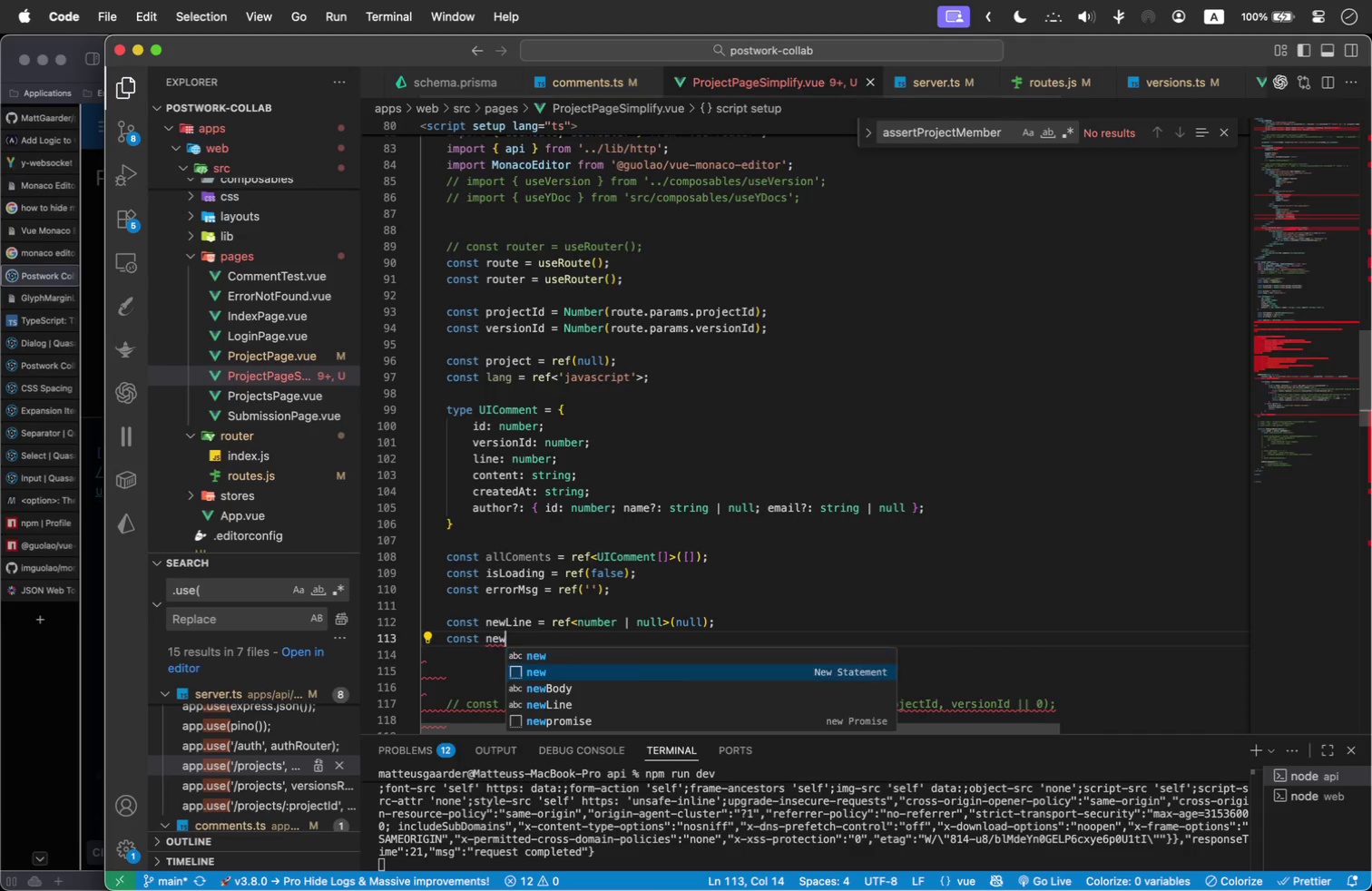 
key(ArrowDown)
 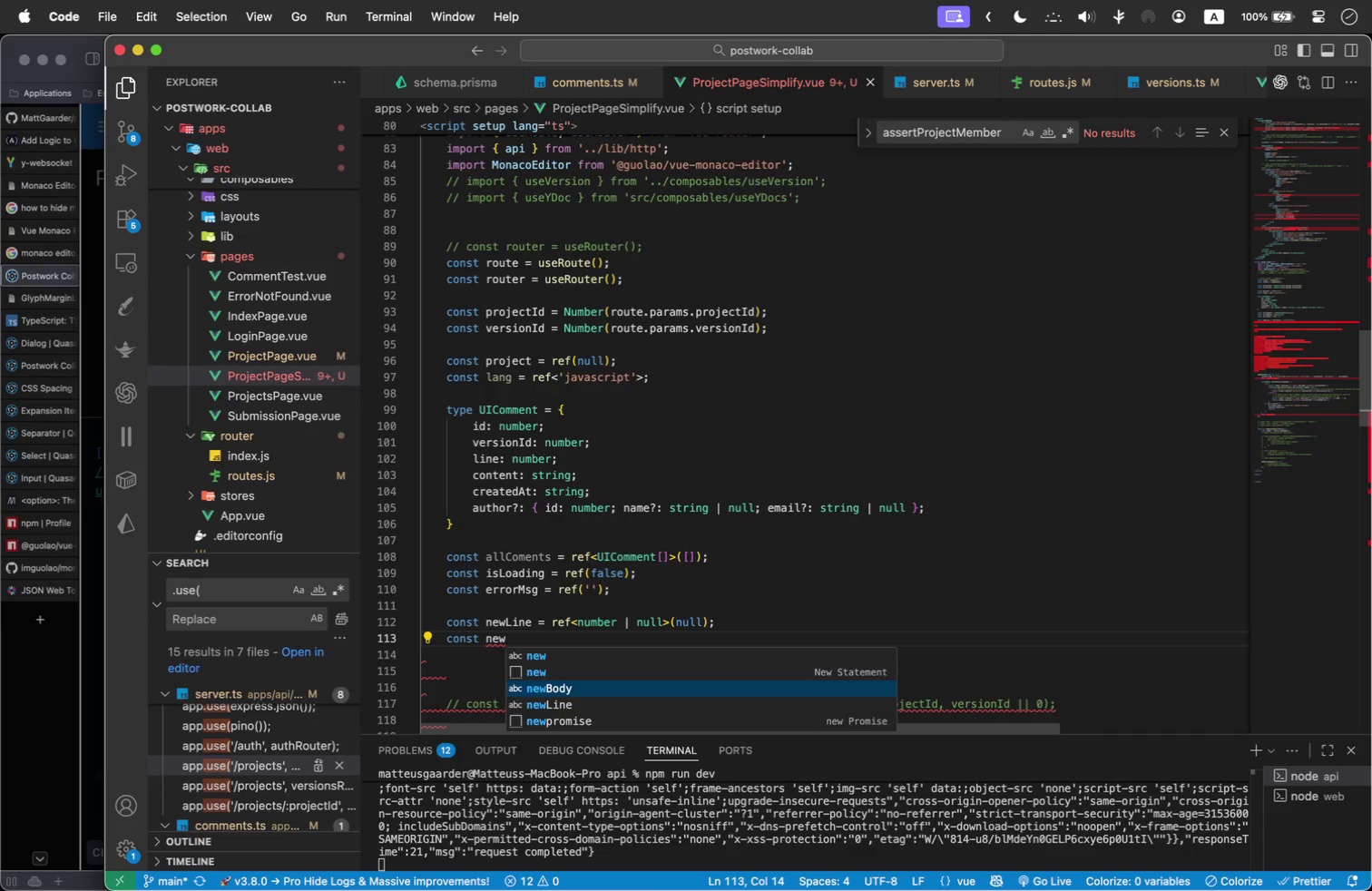 
key(Enter)
 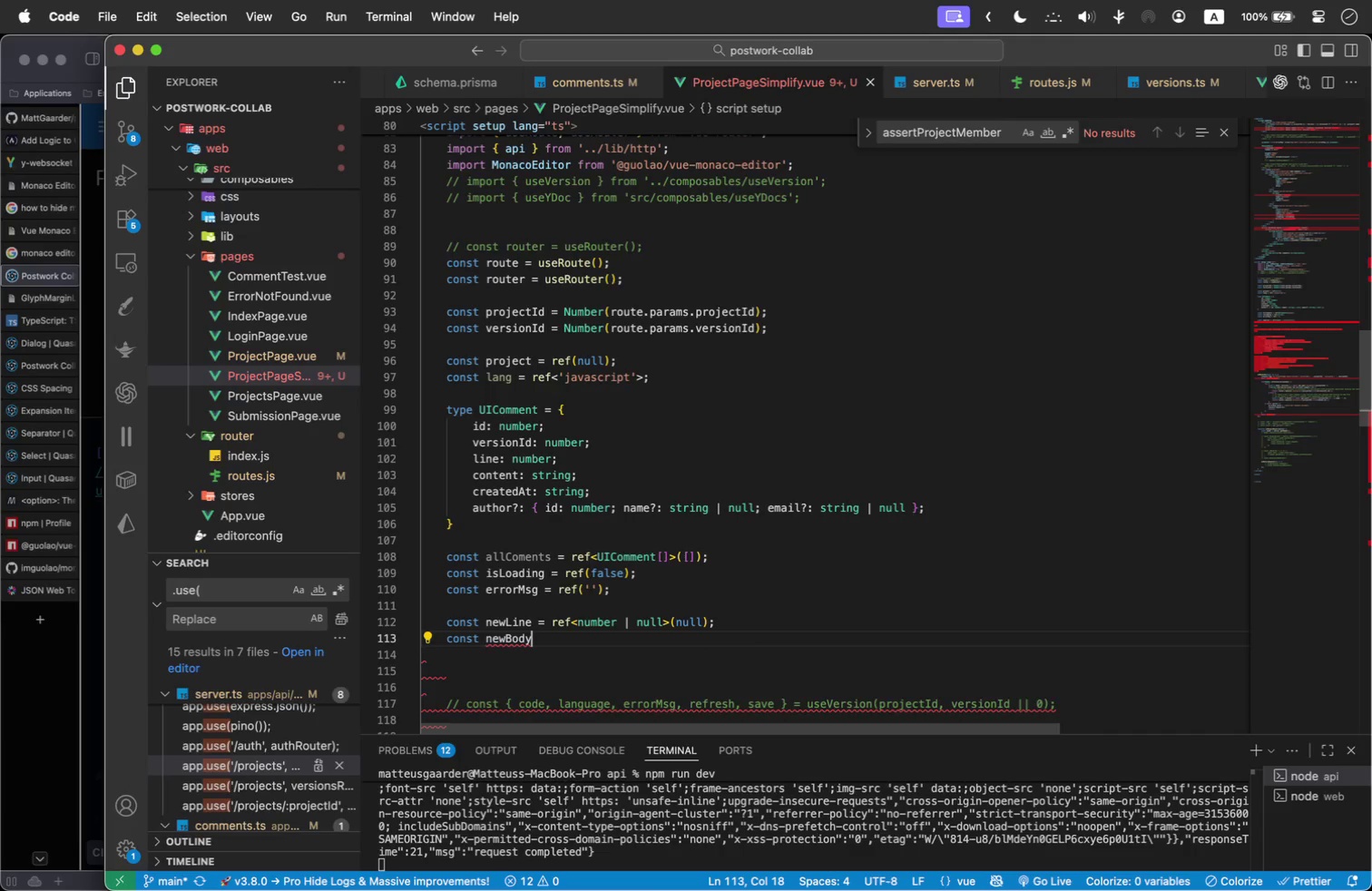 
type( = ref(')
 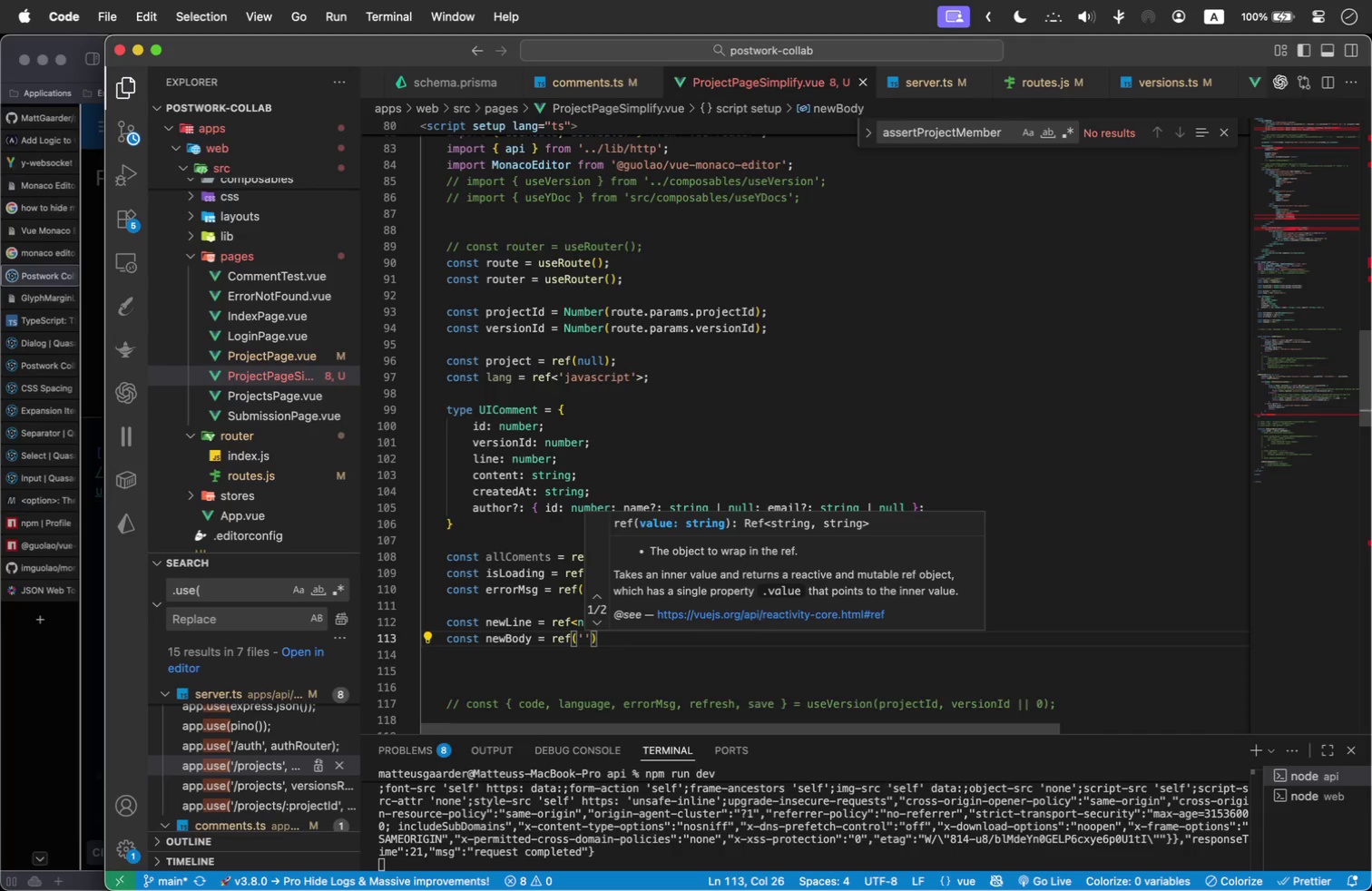 
key(ArrowRight)
 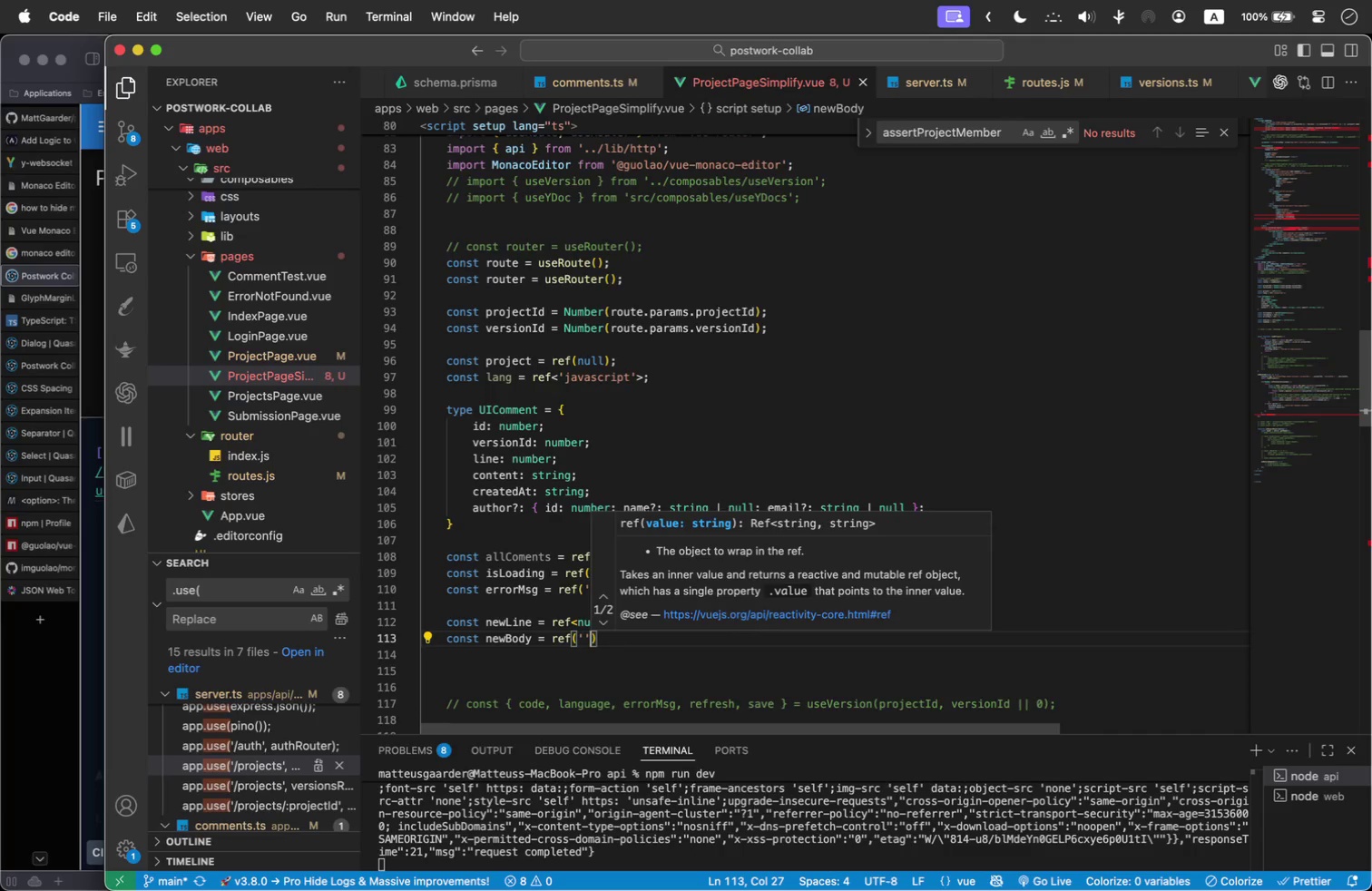 
key(ArrowRight)
 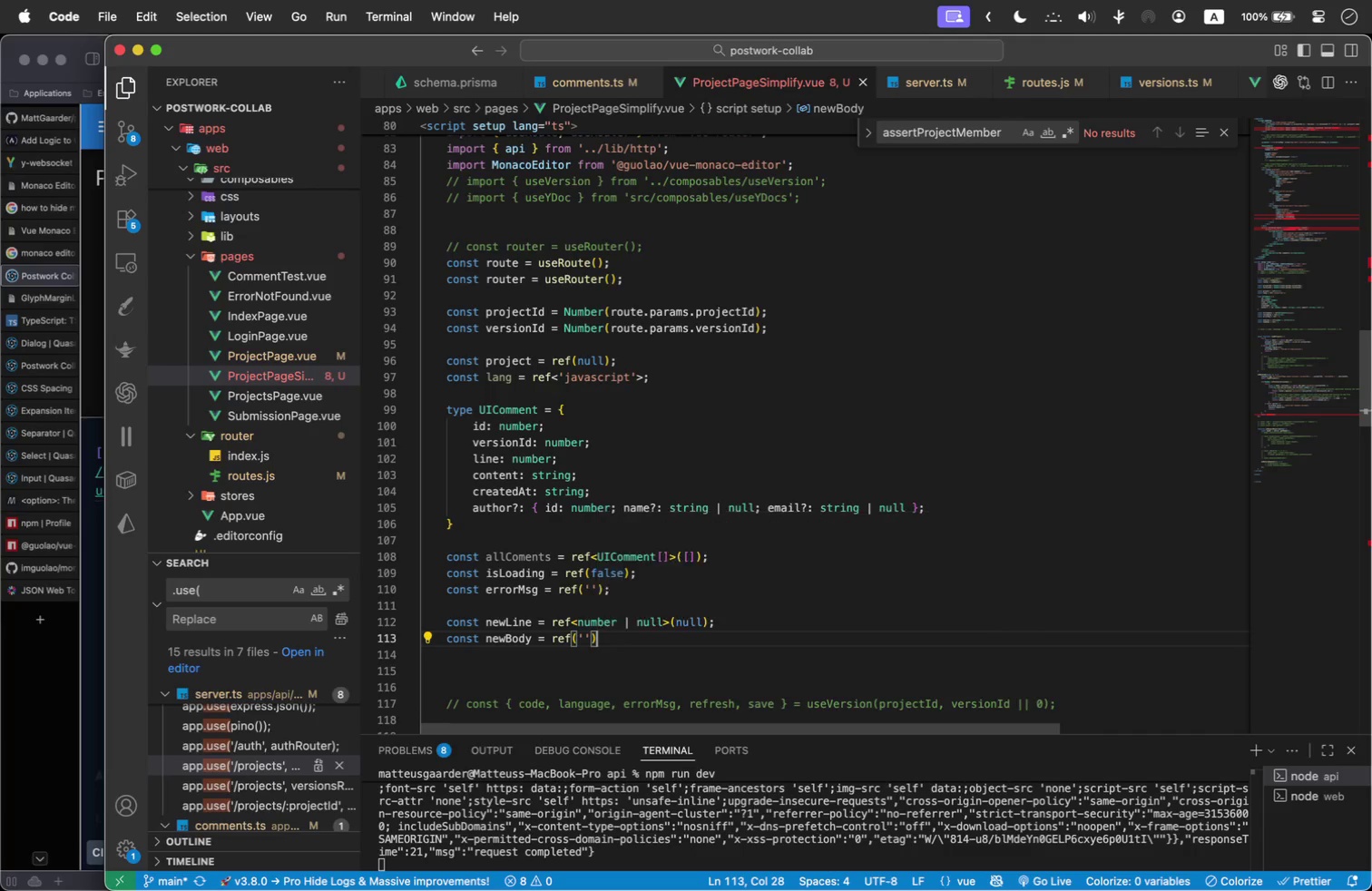 
key(Semicolon)
 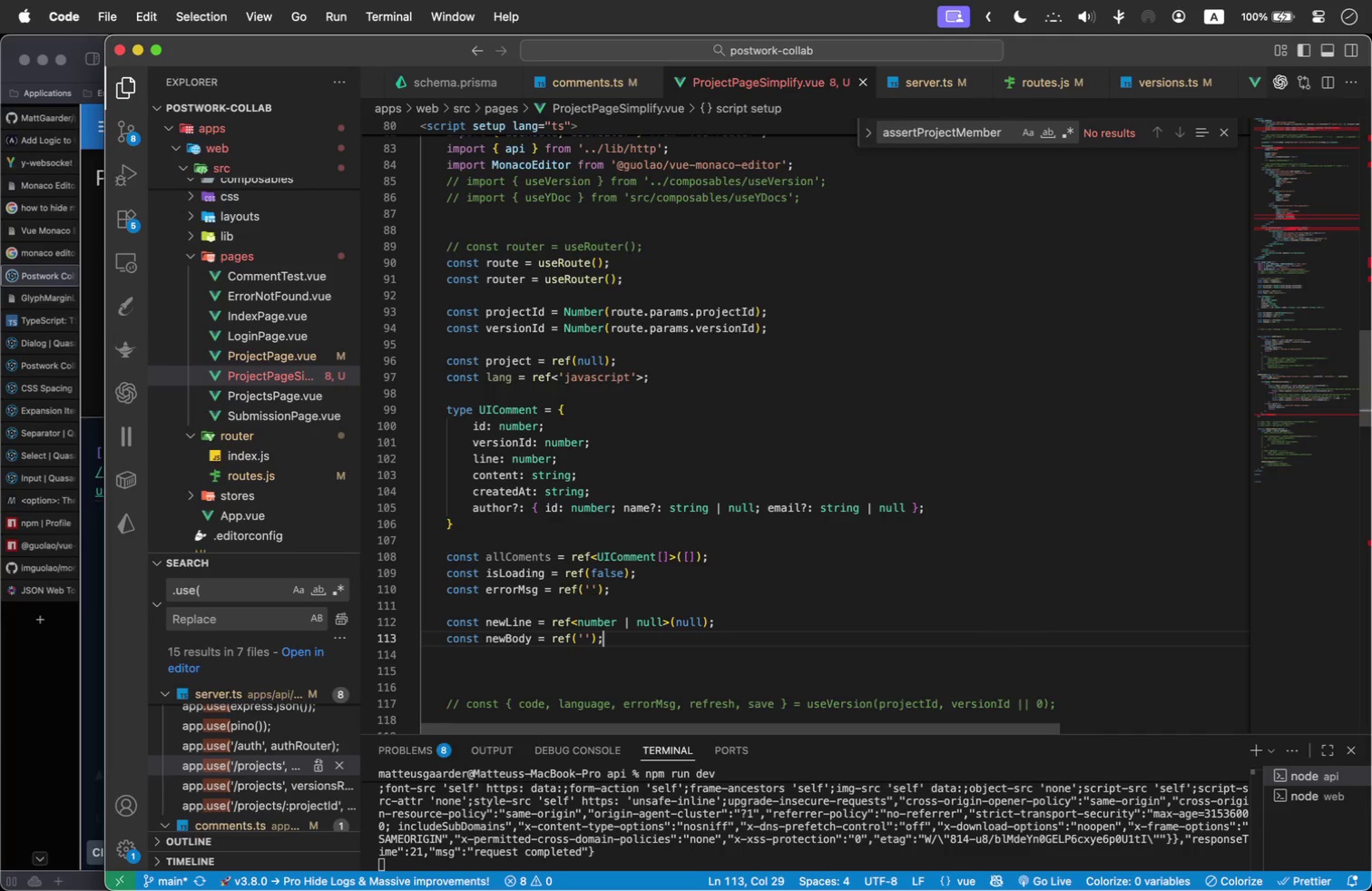 
key(Enter)
 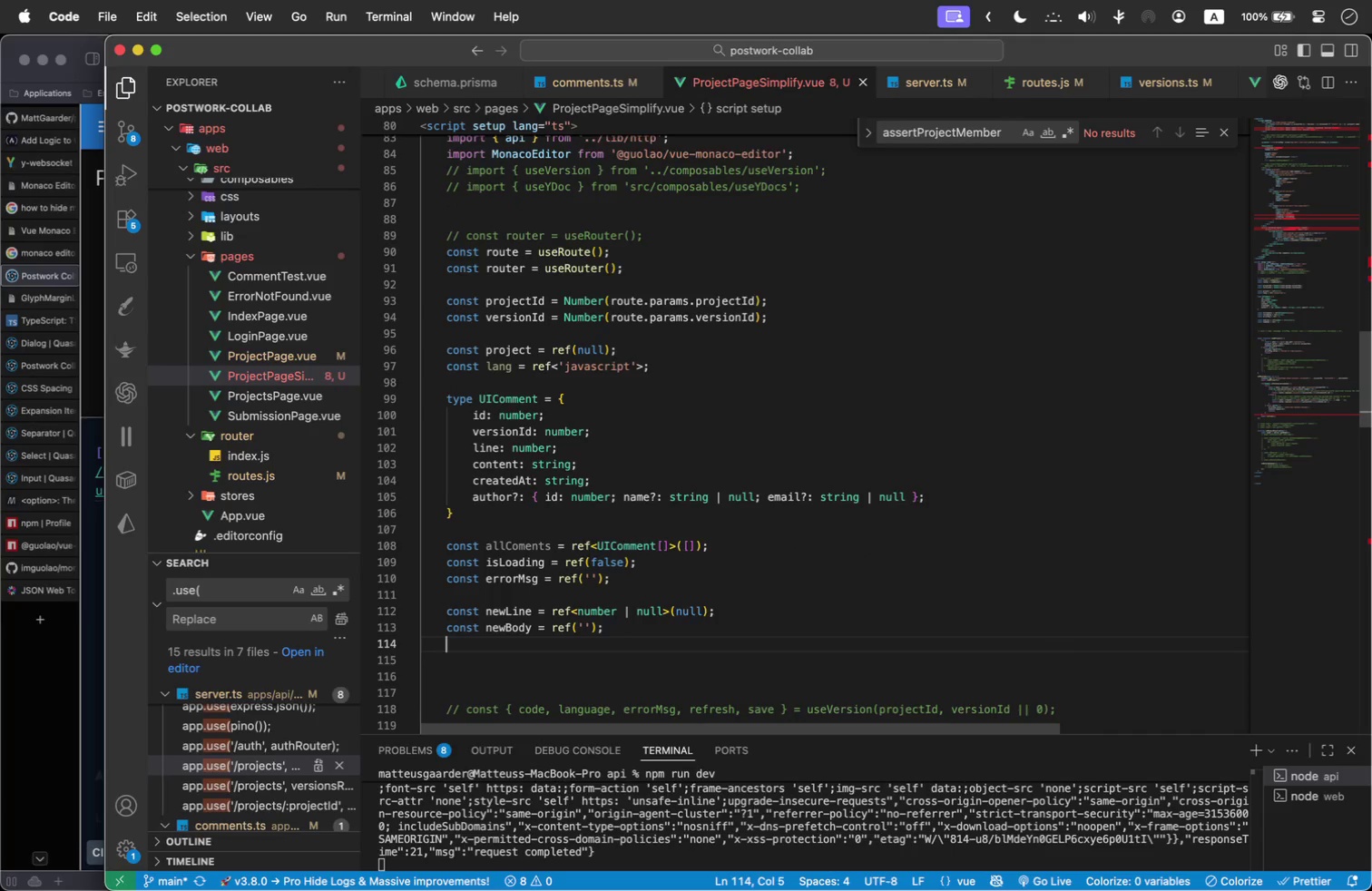 
key(Enter)
 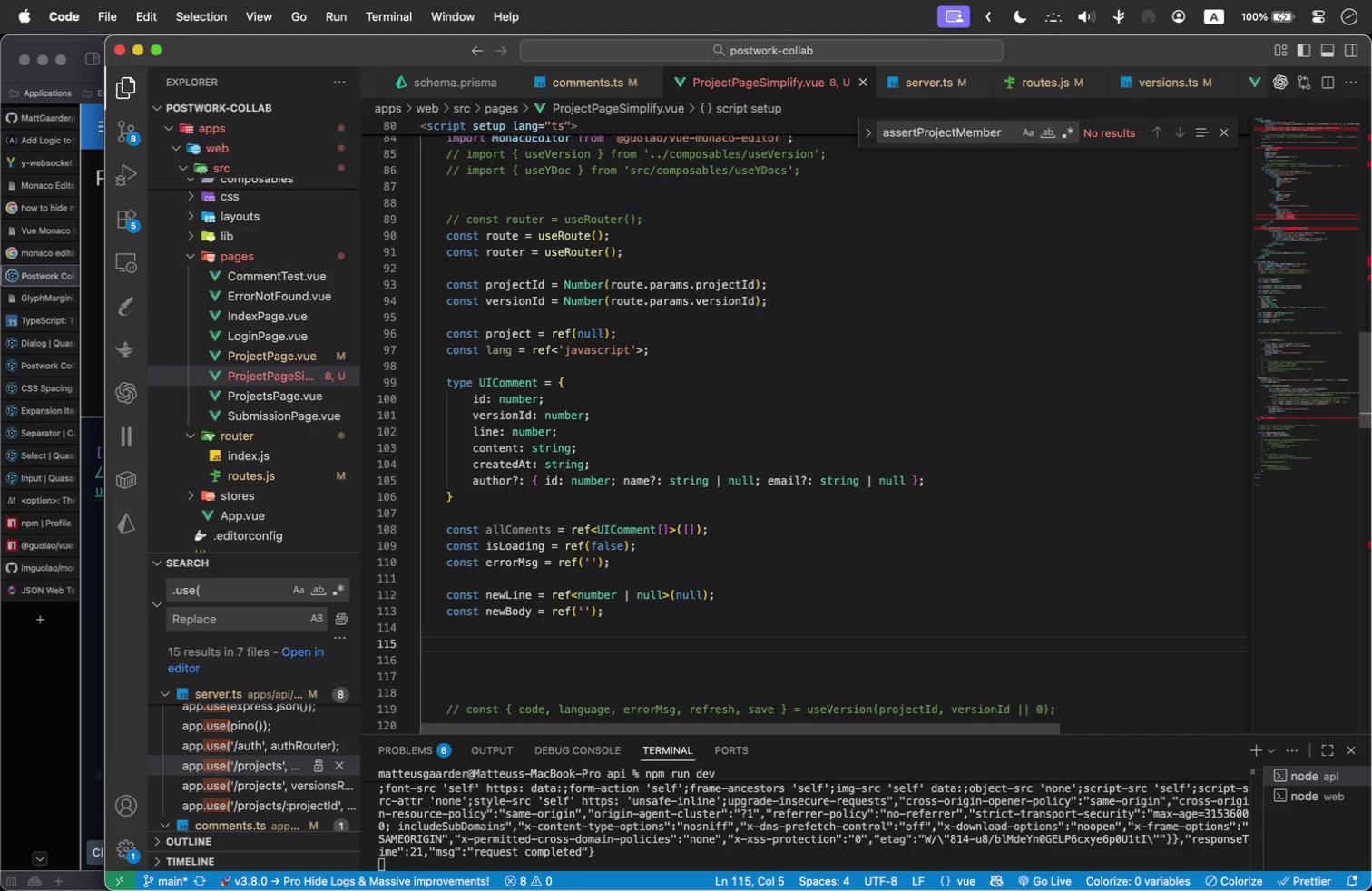 
wait(6.08)
 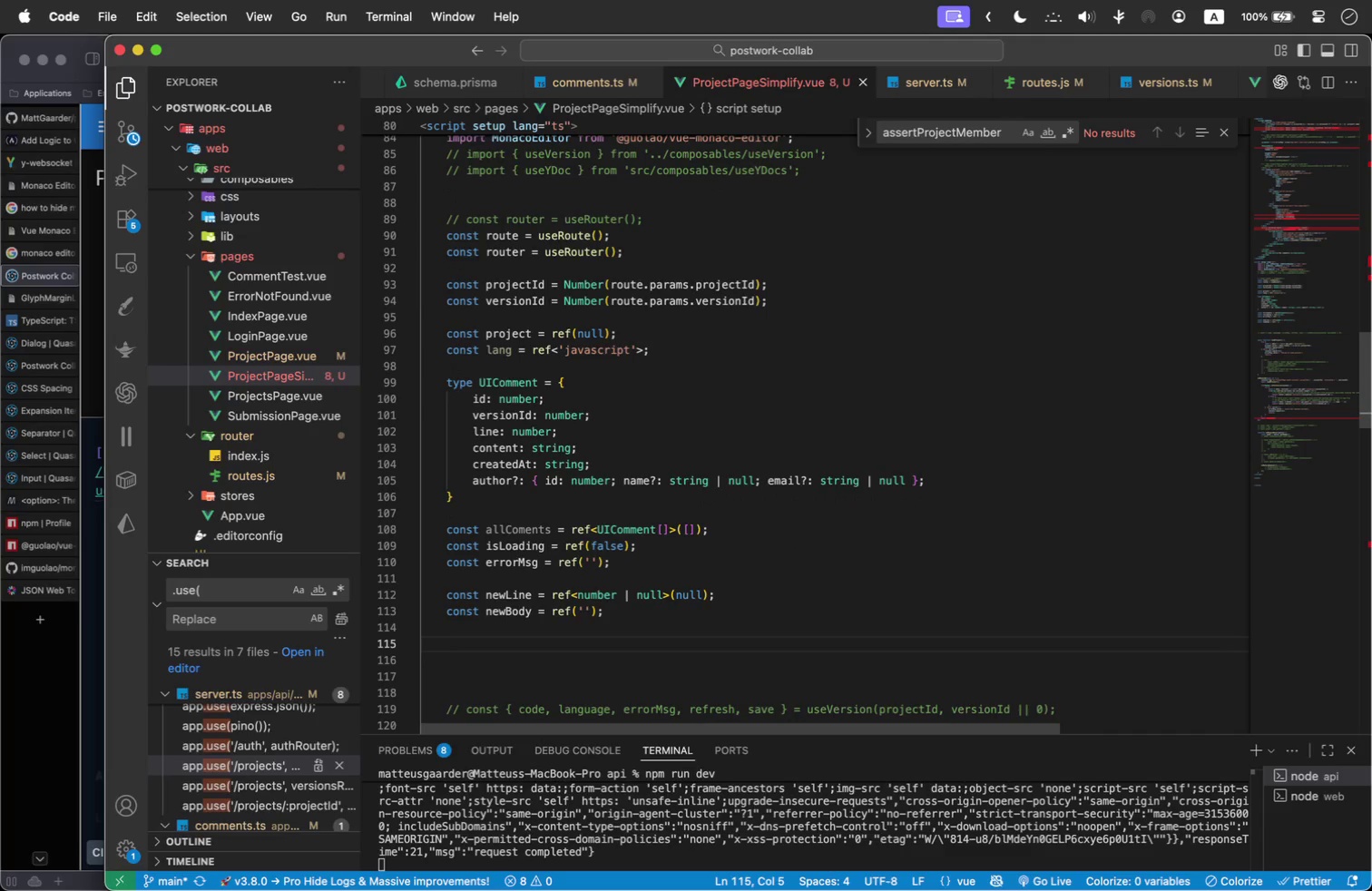 
type(const )
 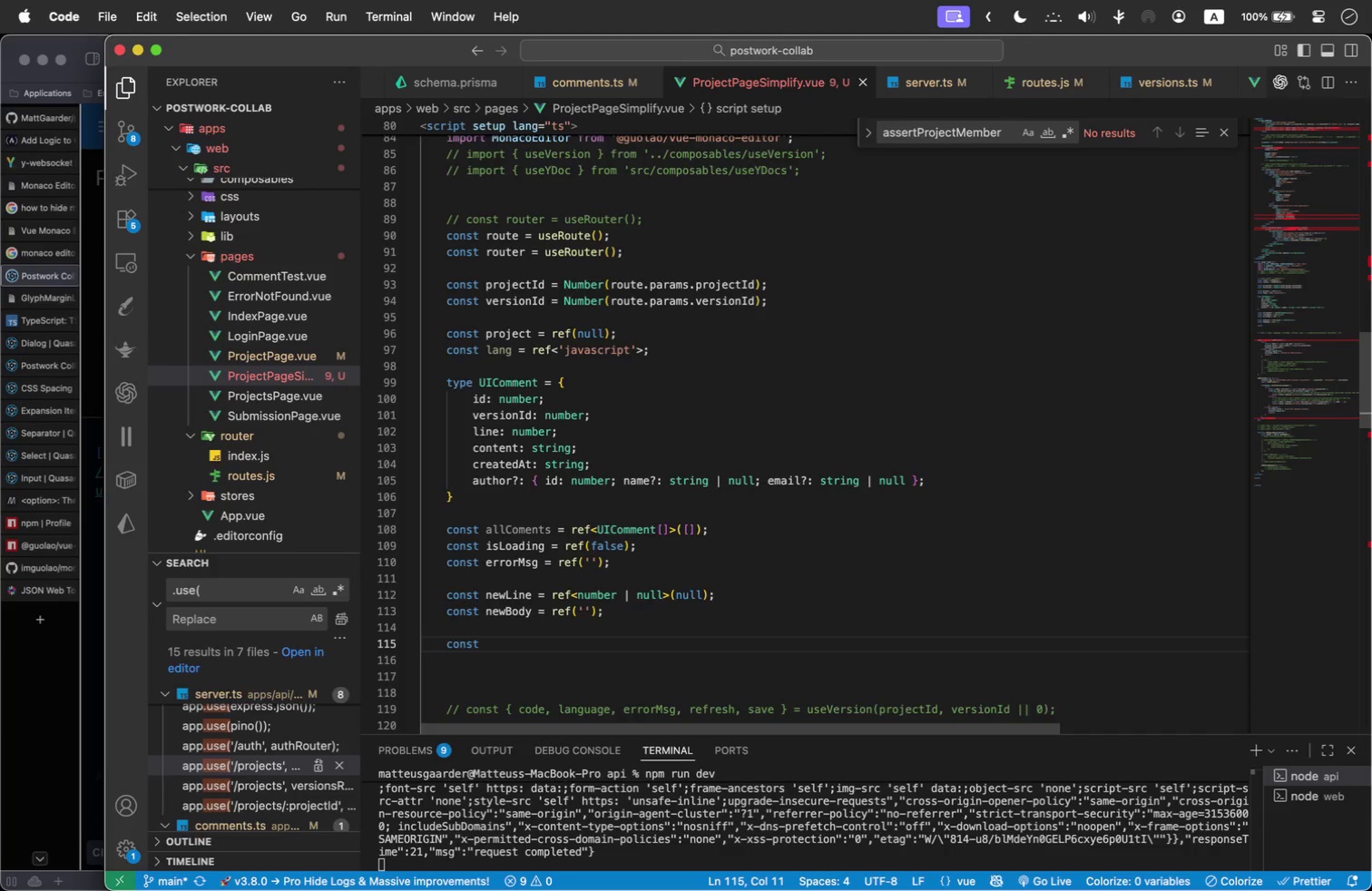 
scroll: coordinate [880, 420], scroll_direction: up, amount: 5.0
 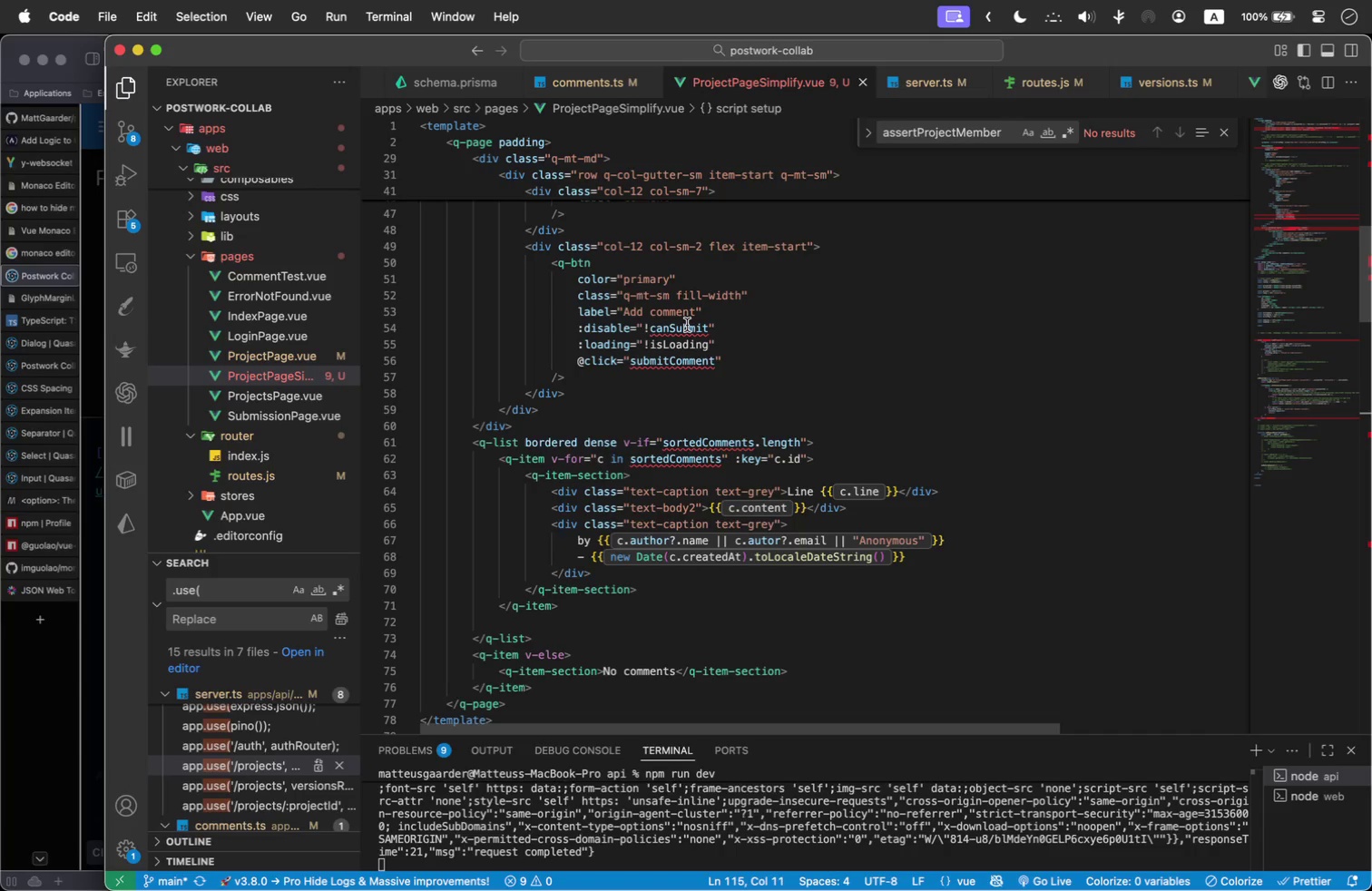 
double_click([687, 325])
 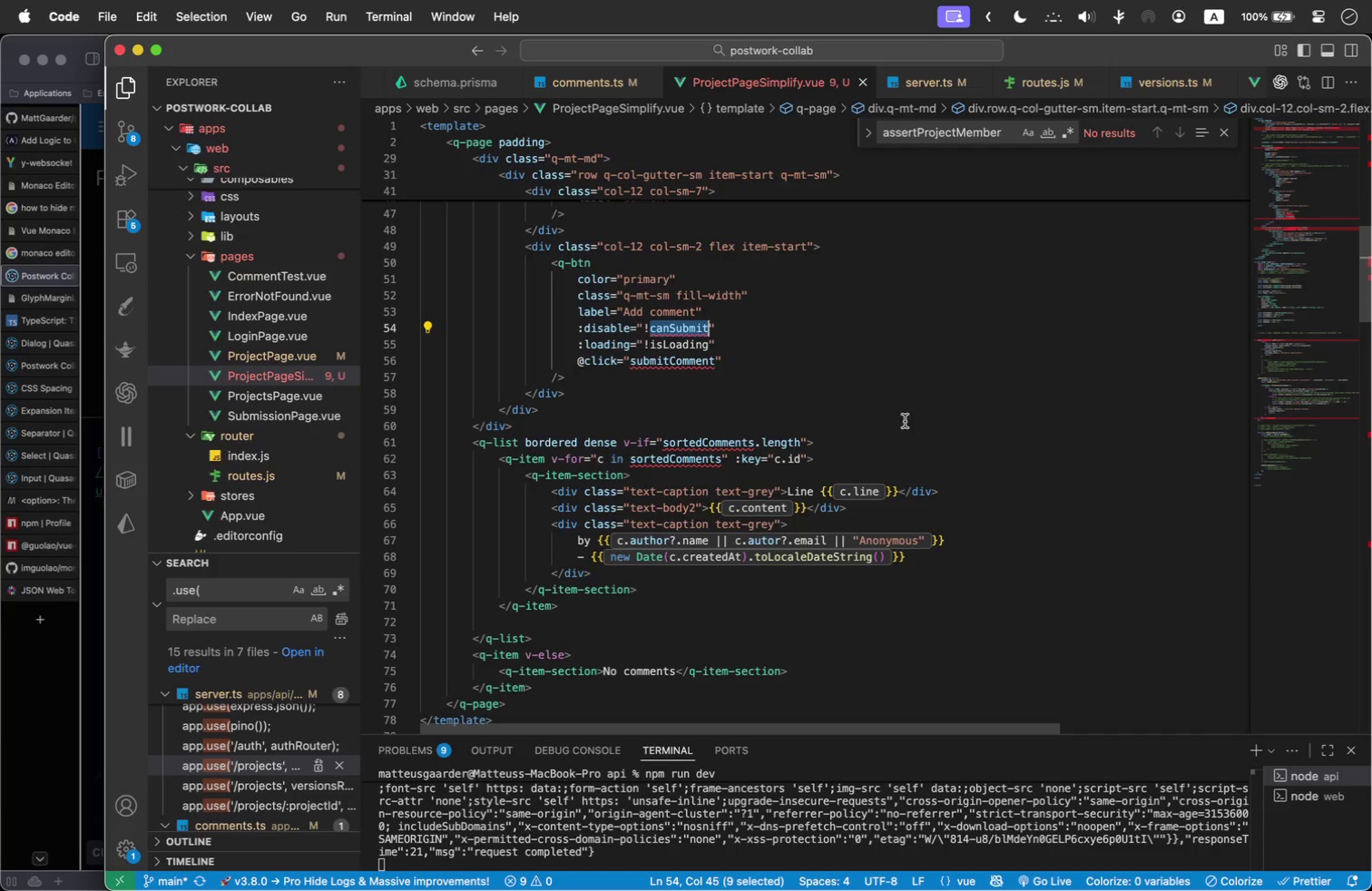 
key(Meta+C)
 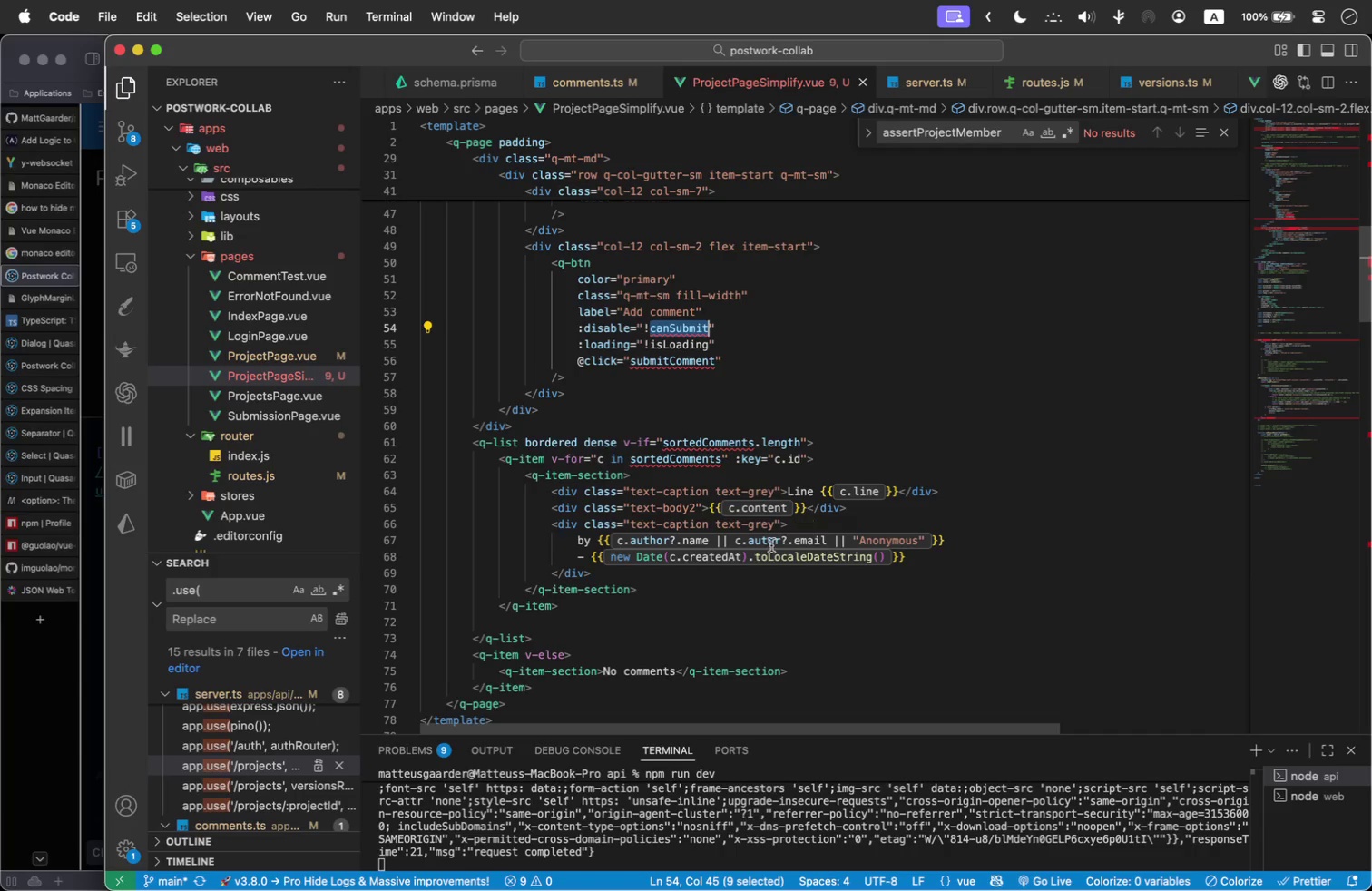 
scroll: coordinate [738, 538], scroll_direction: down, amount: 6.0
 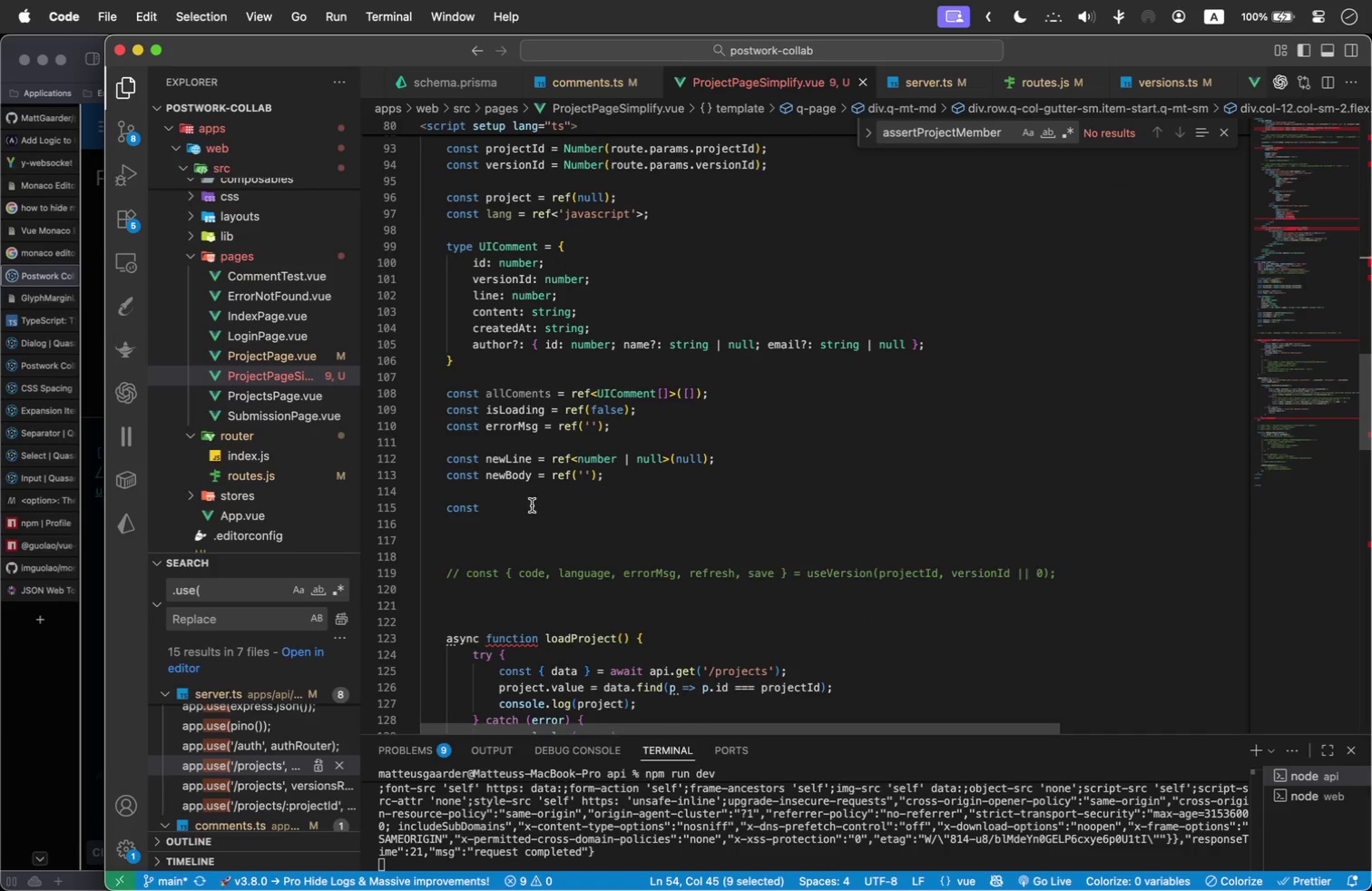 
left_click([532, 505])
 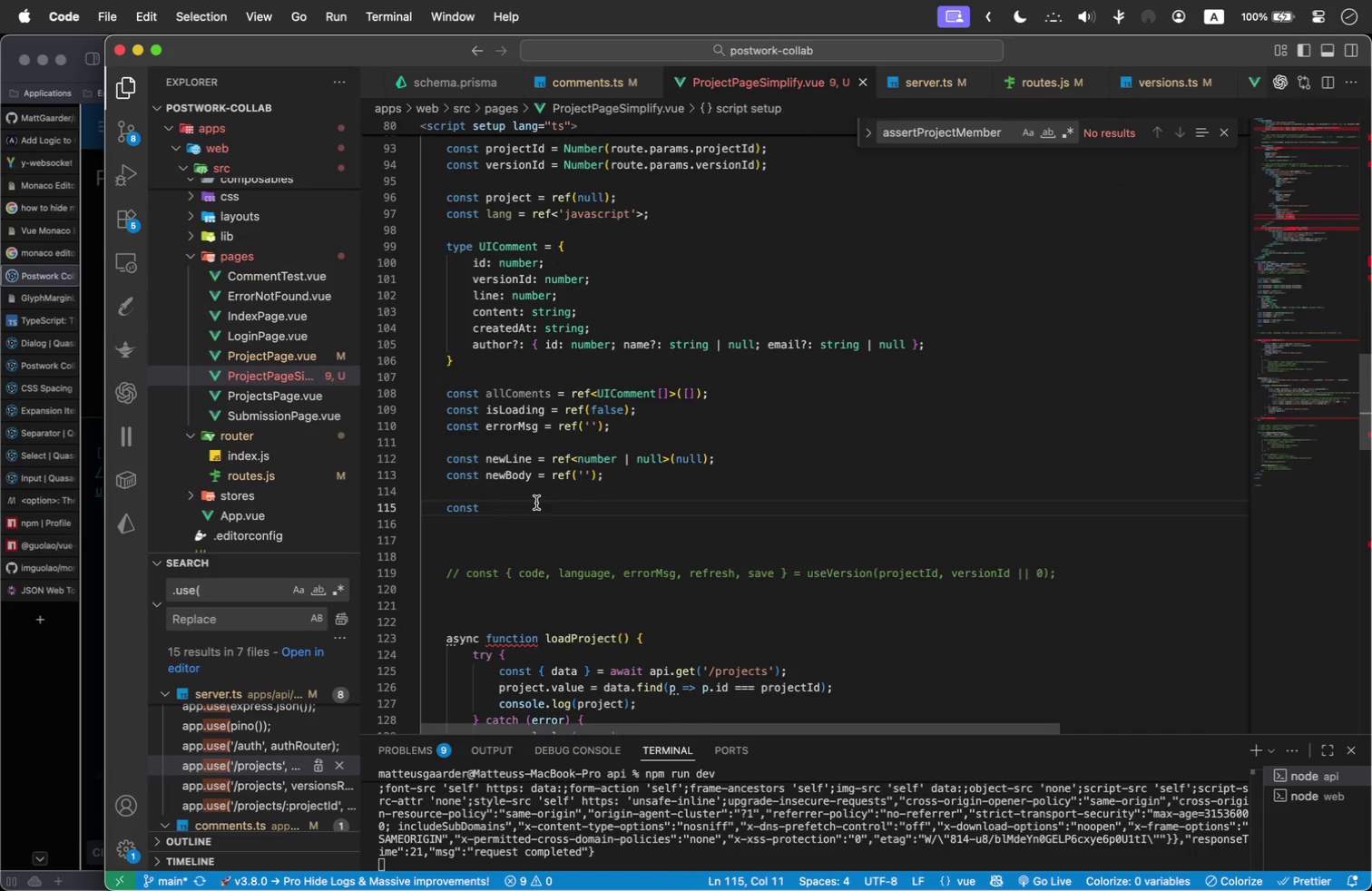 
key(Meta+CommandLeft)
 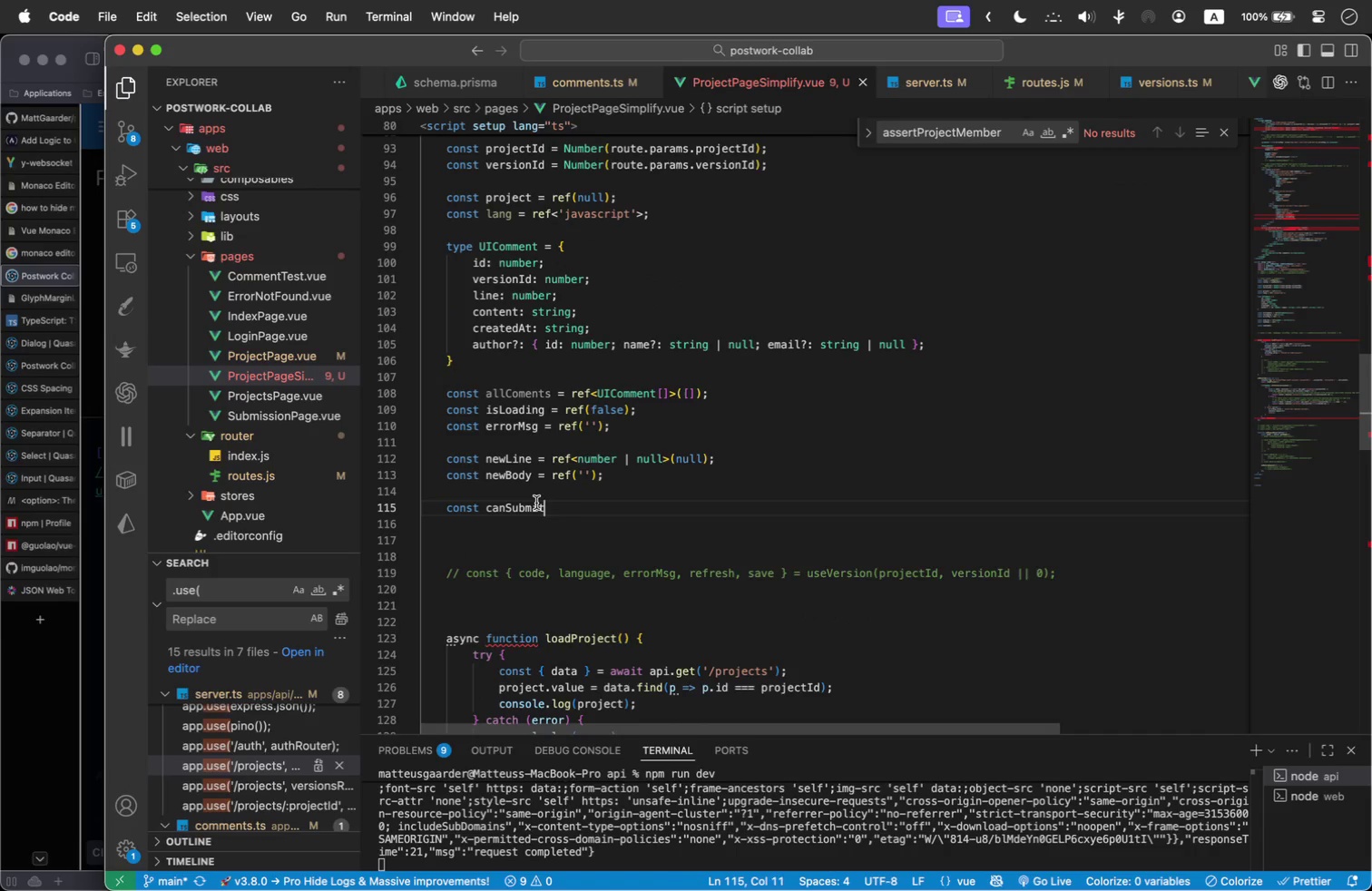 
key(Meta+V)
 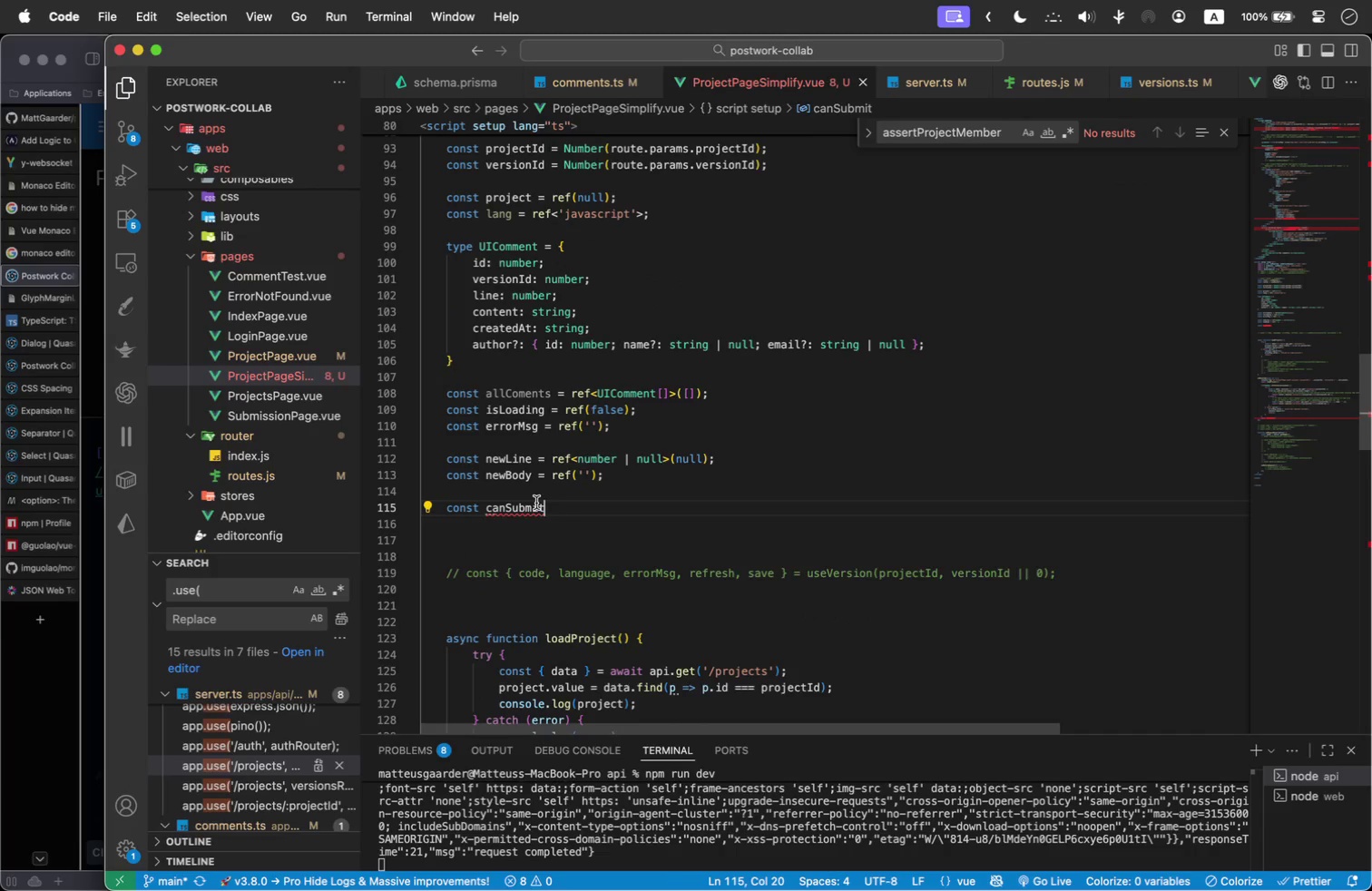 
key(Space)
 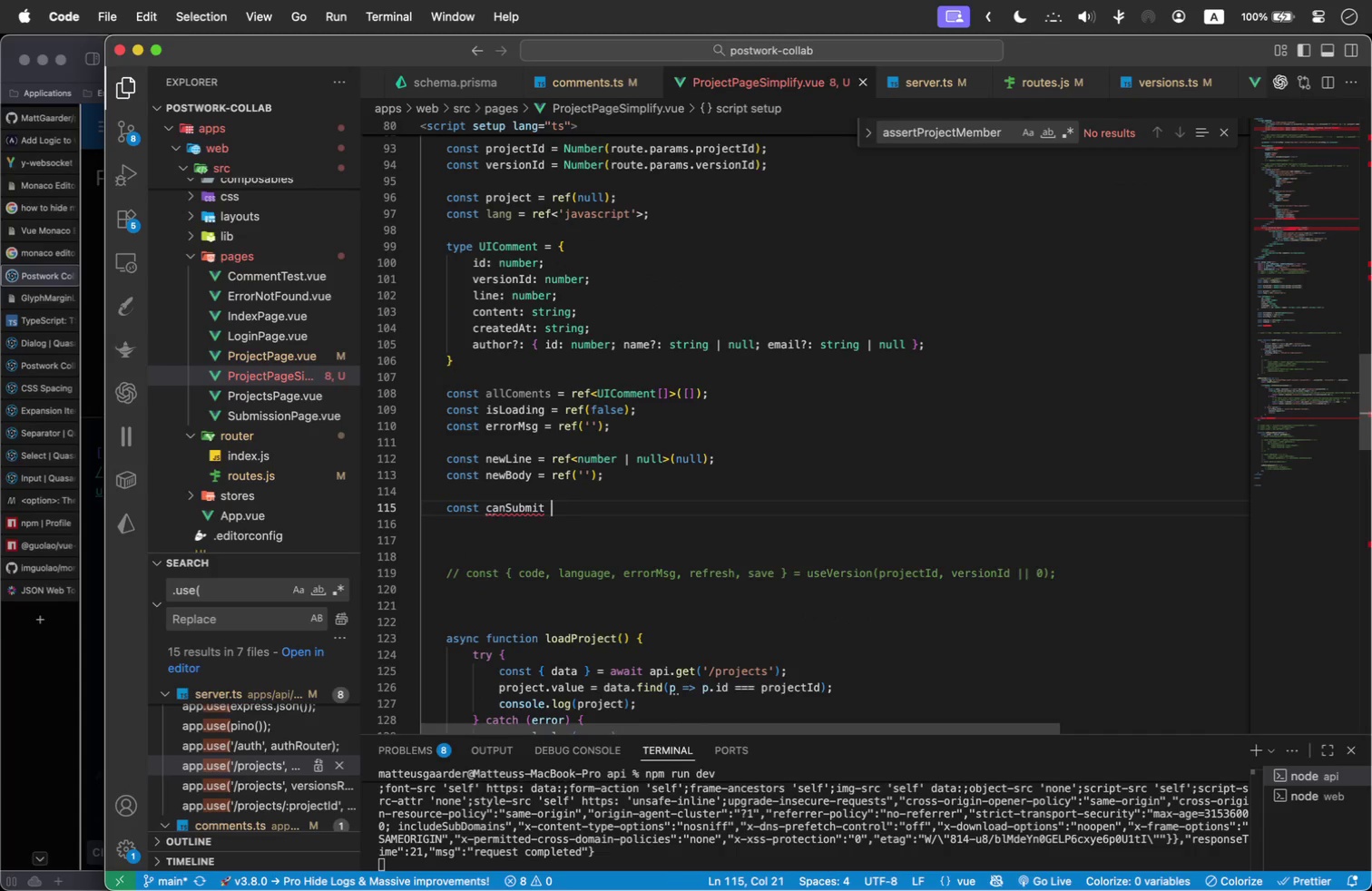 
key(Equal)
 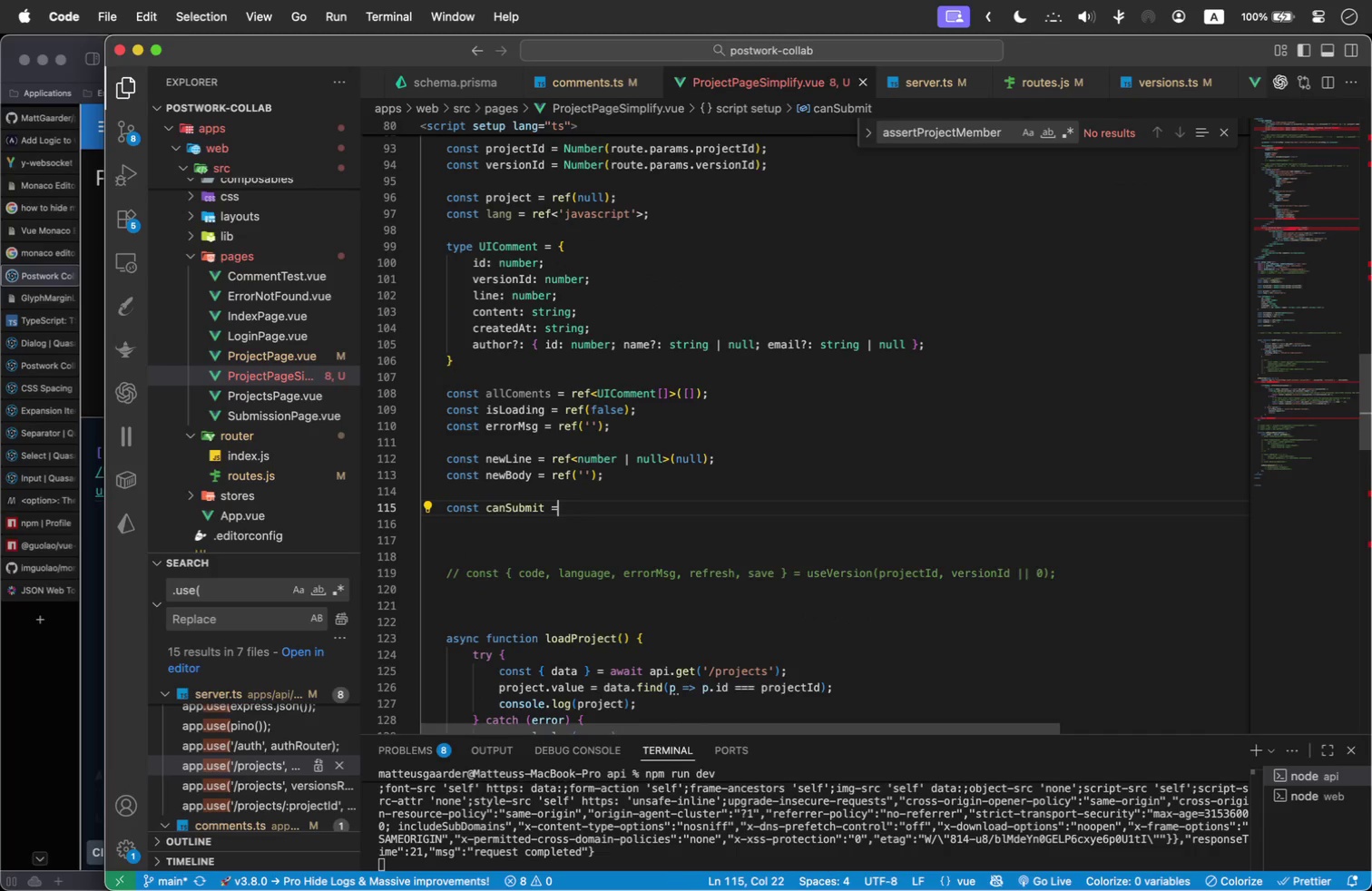 
scroll: coordinate [720, 450], scroll_direction: up, amount: 2.0
 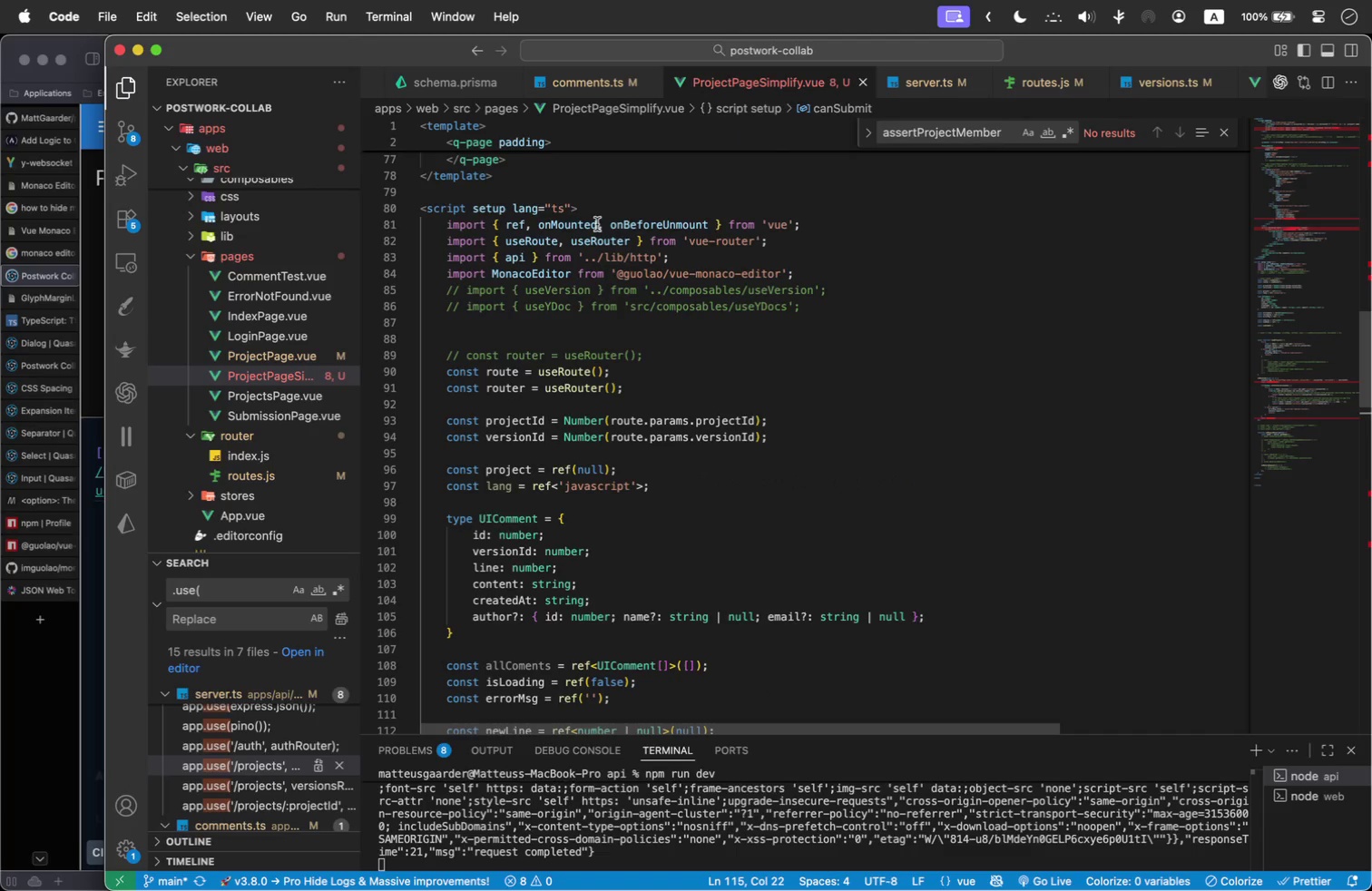 
left_click([603, 222])
 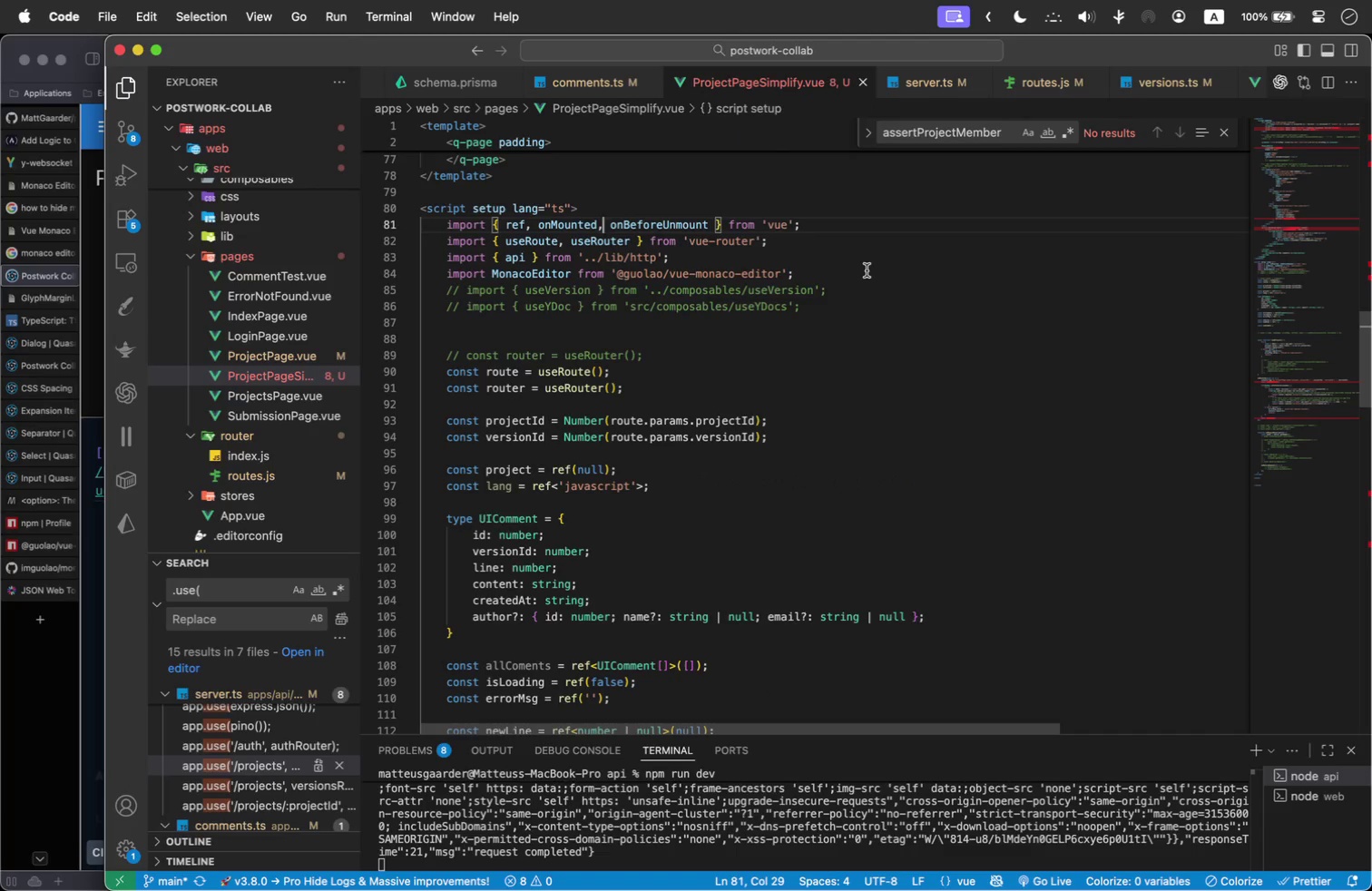 
type( compited)
key(Backspace)
key(Backspace)
key(Backspace)
key(Backspace)
type(uted,)
 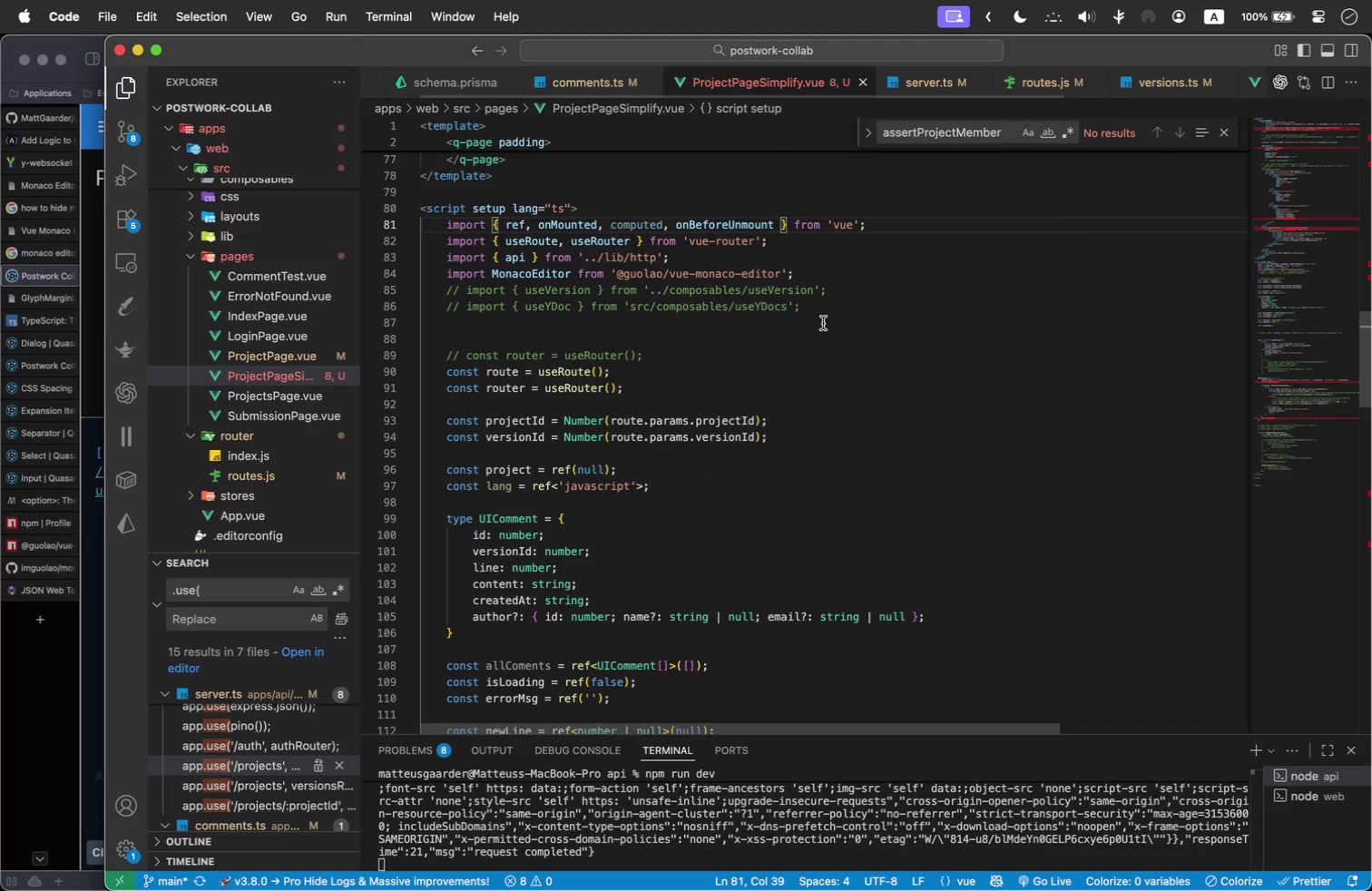 
scroll: coordinate [833, 361], scroll_direction: down, amount: 1.0
 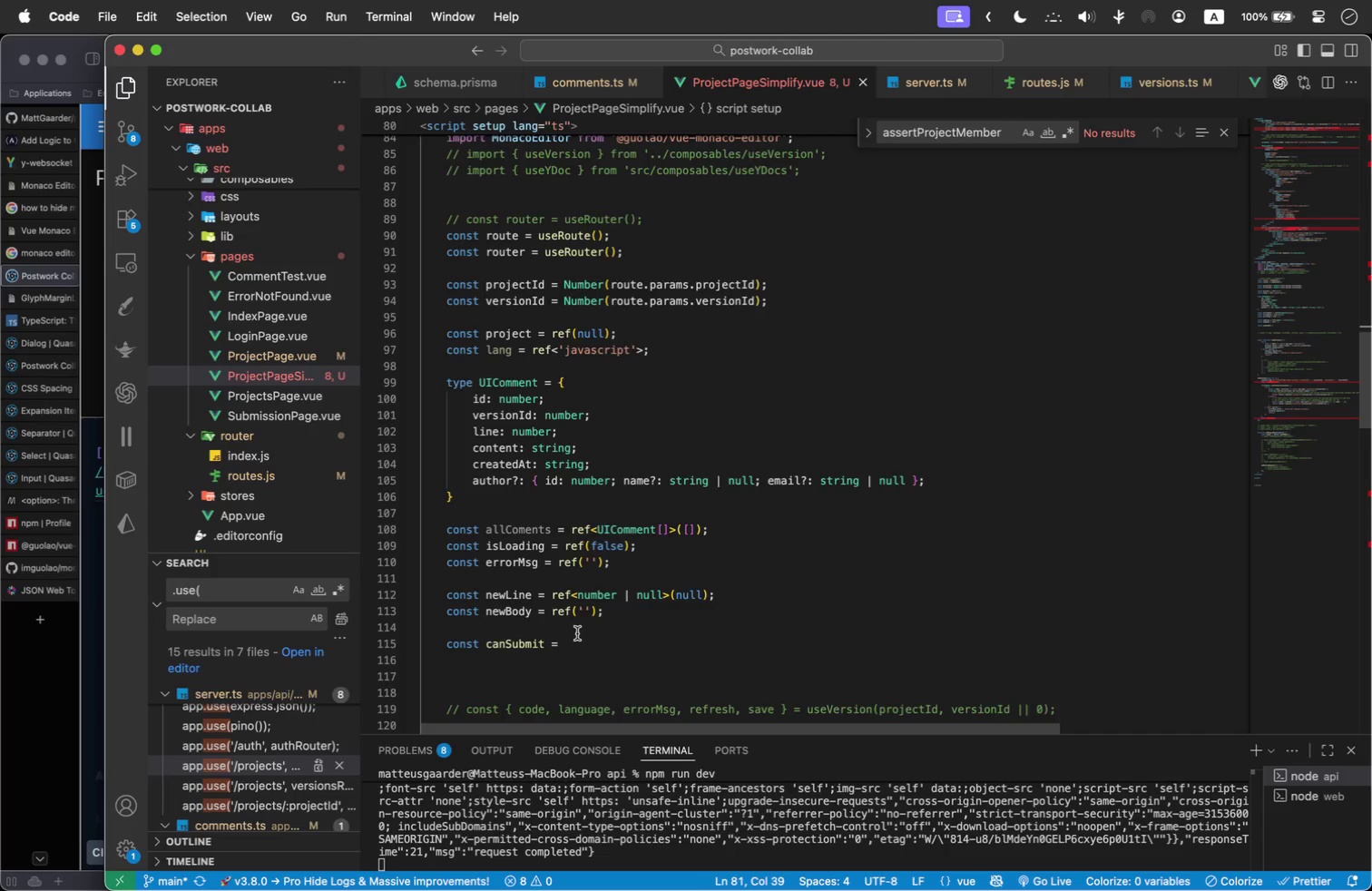 
left_click([591, 639])
 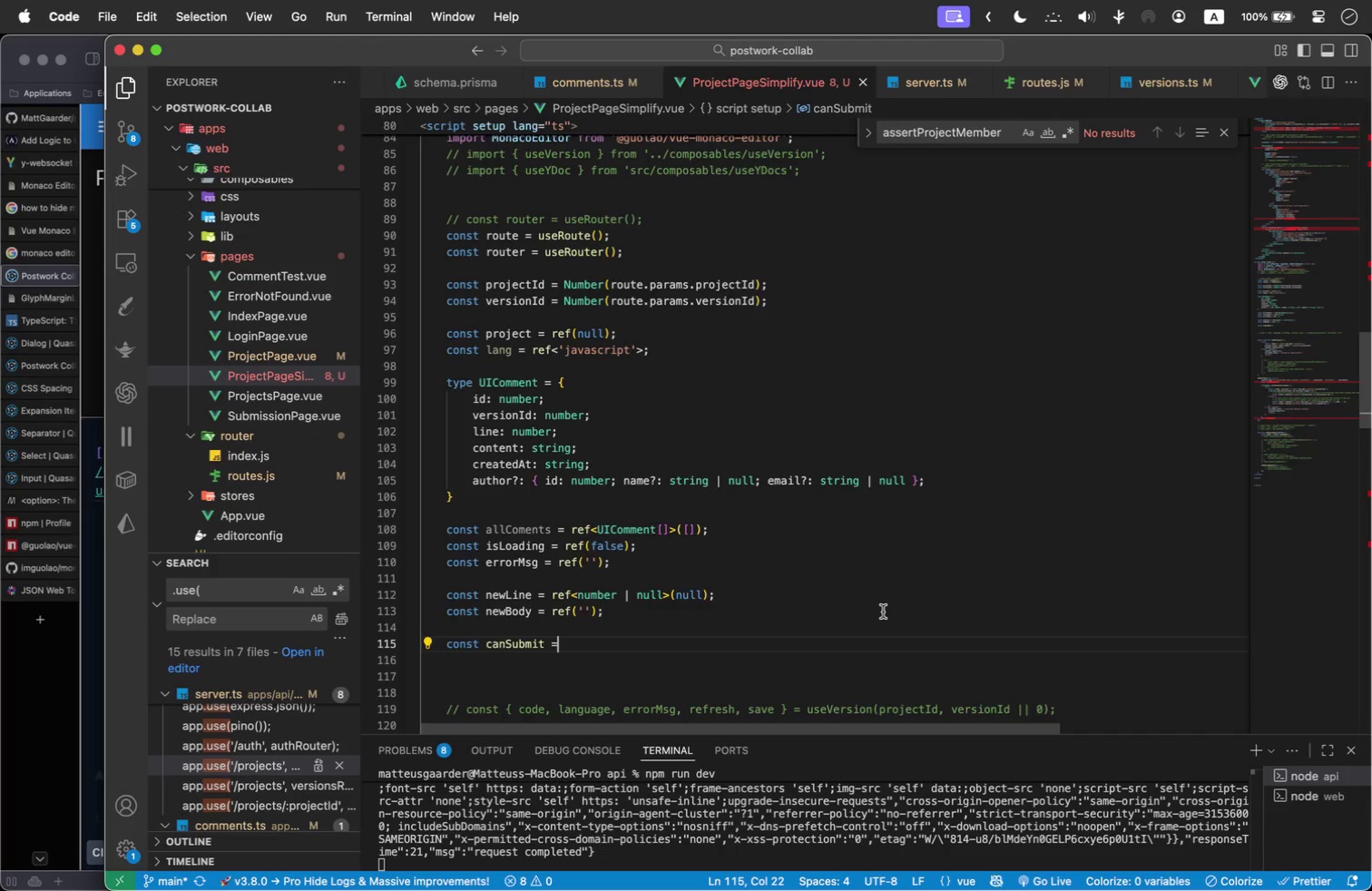 
type(com)
key(Backspace)
key(Backspace)
key(Backspace)
type( computed(()
 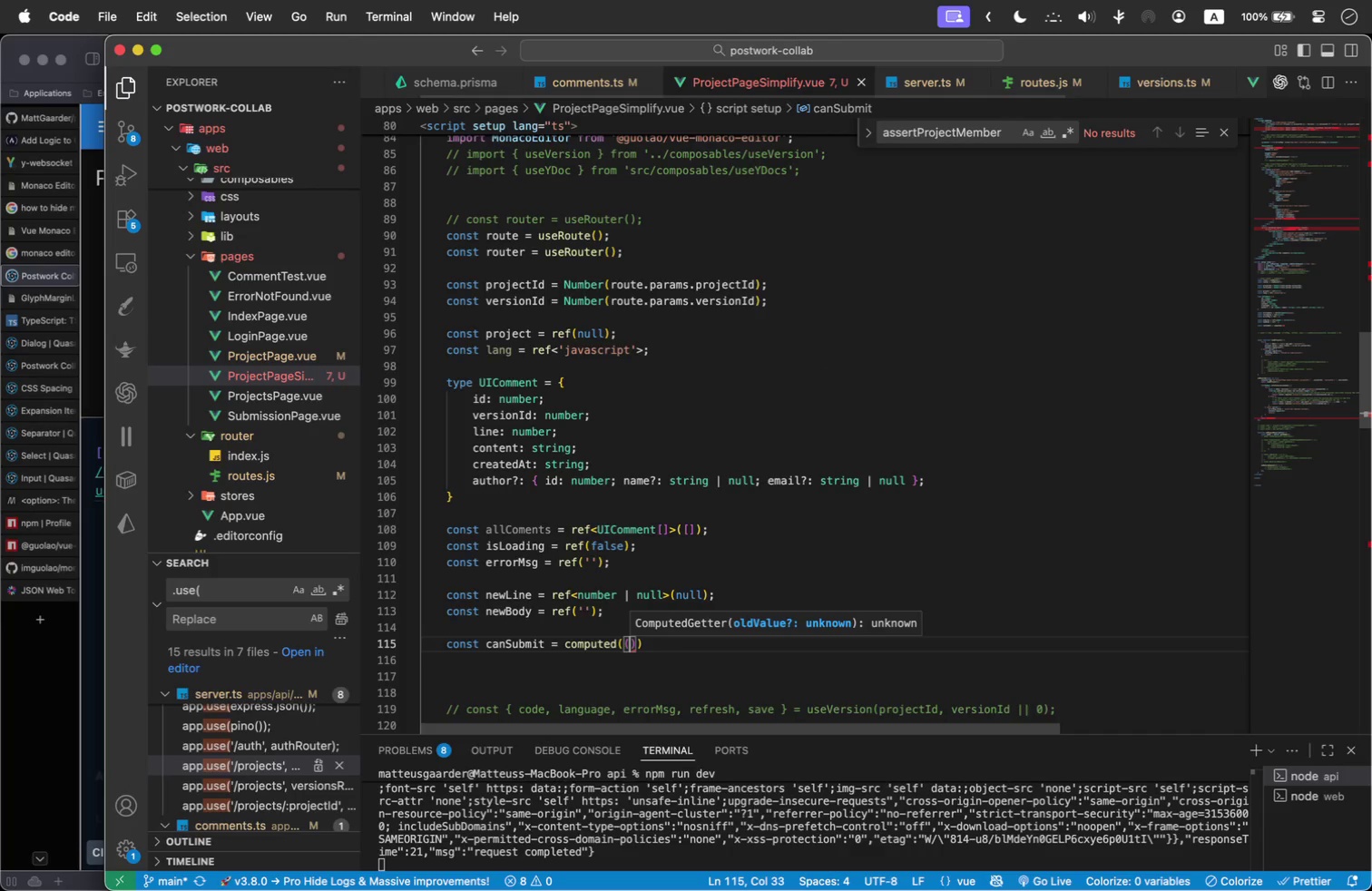 
key(ArrowRight)
 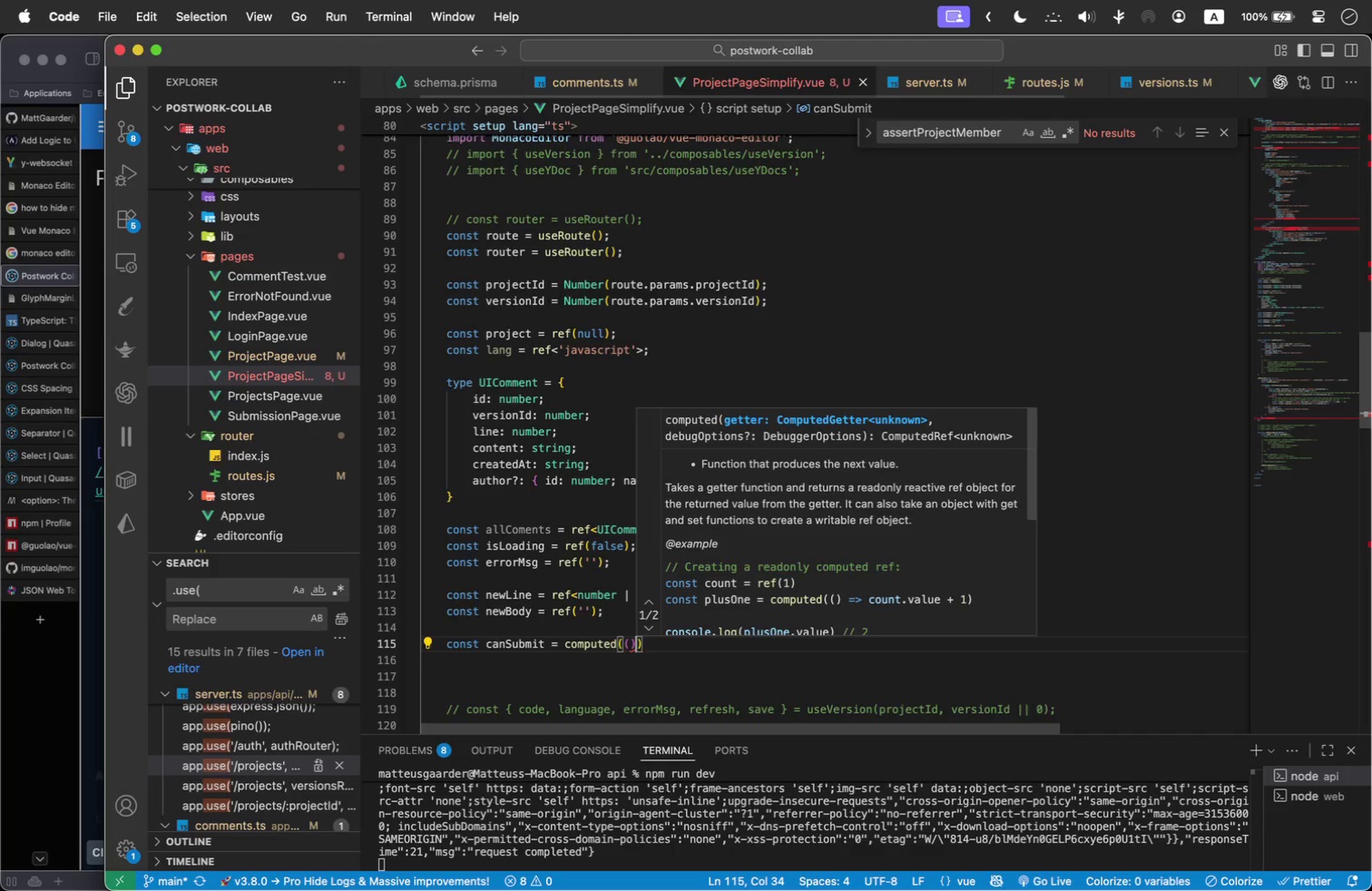 
key(Space)
 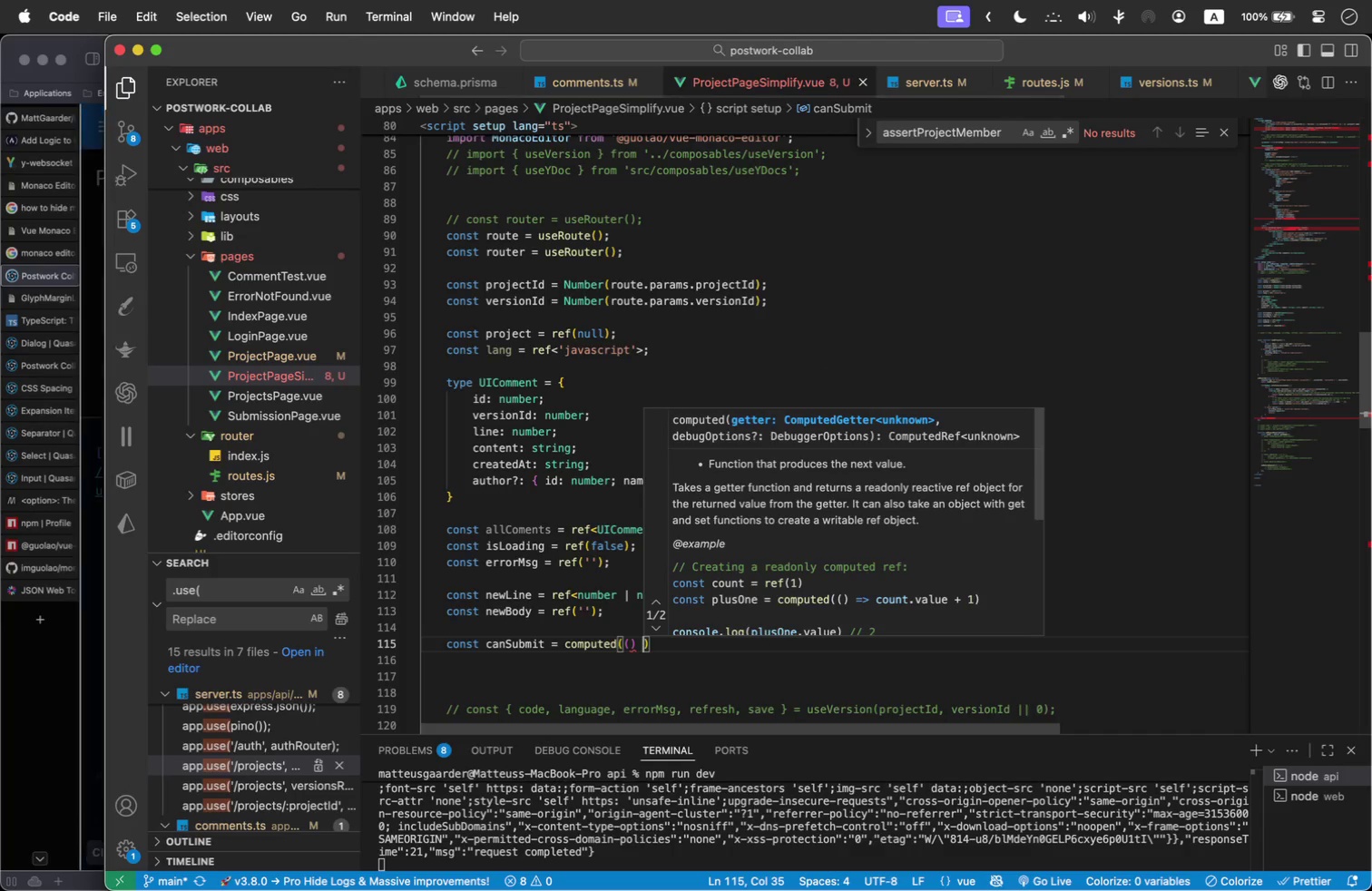 
key(Equal)
 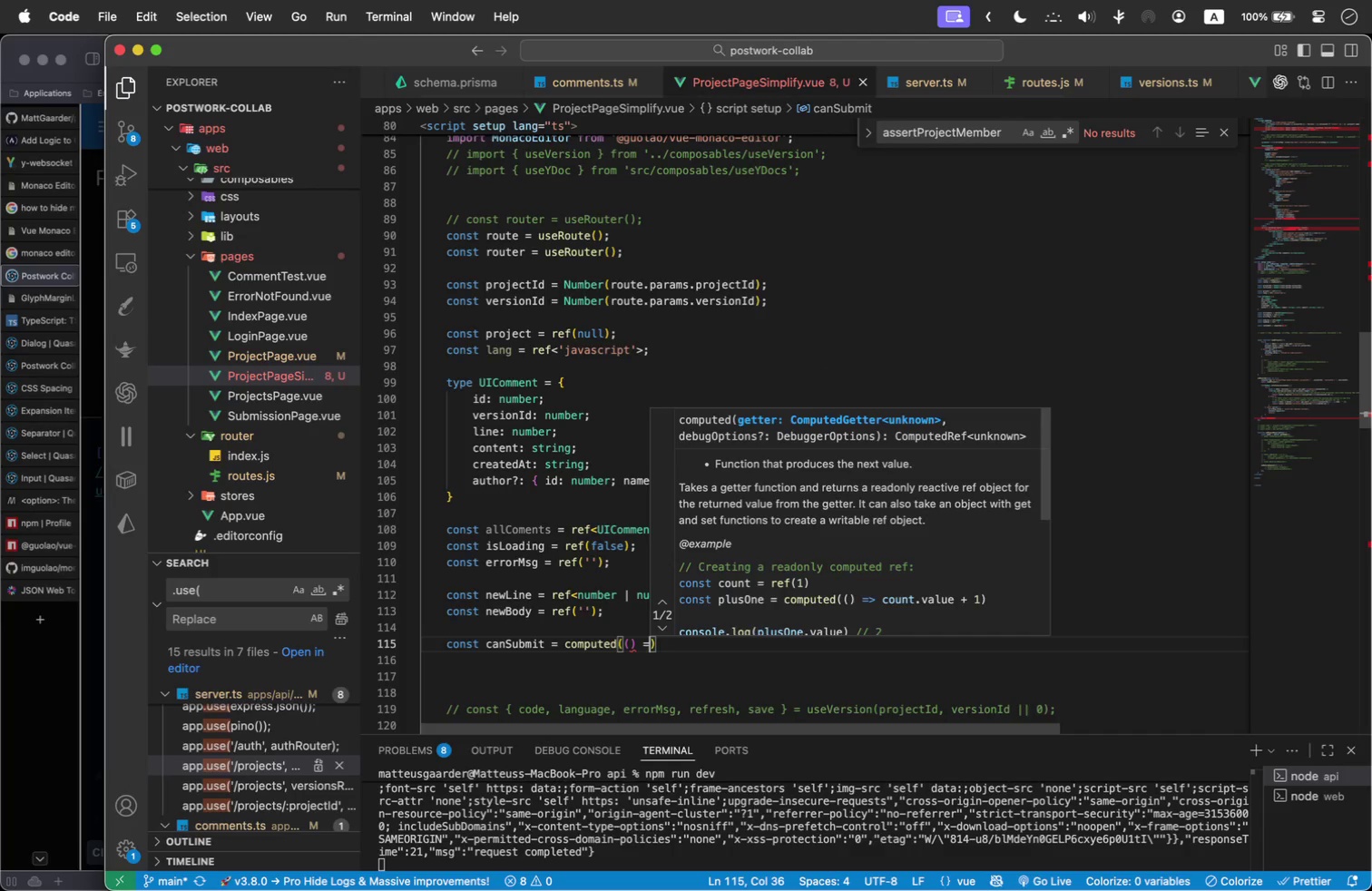 
key(Shift+Period)
 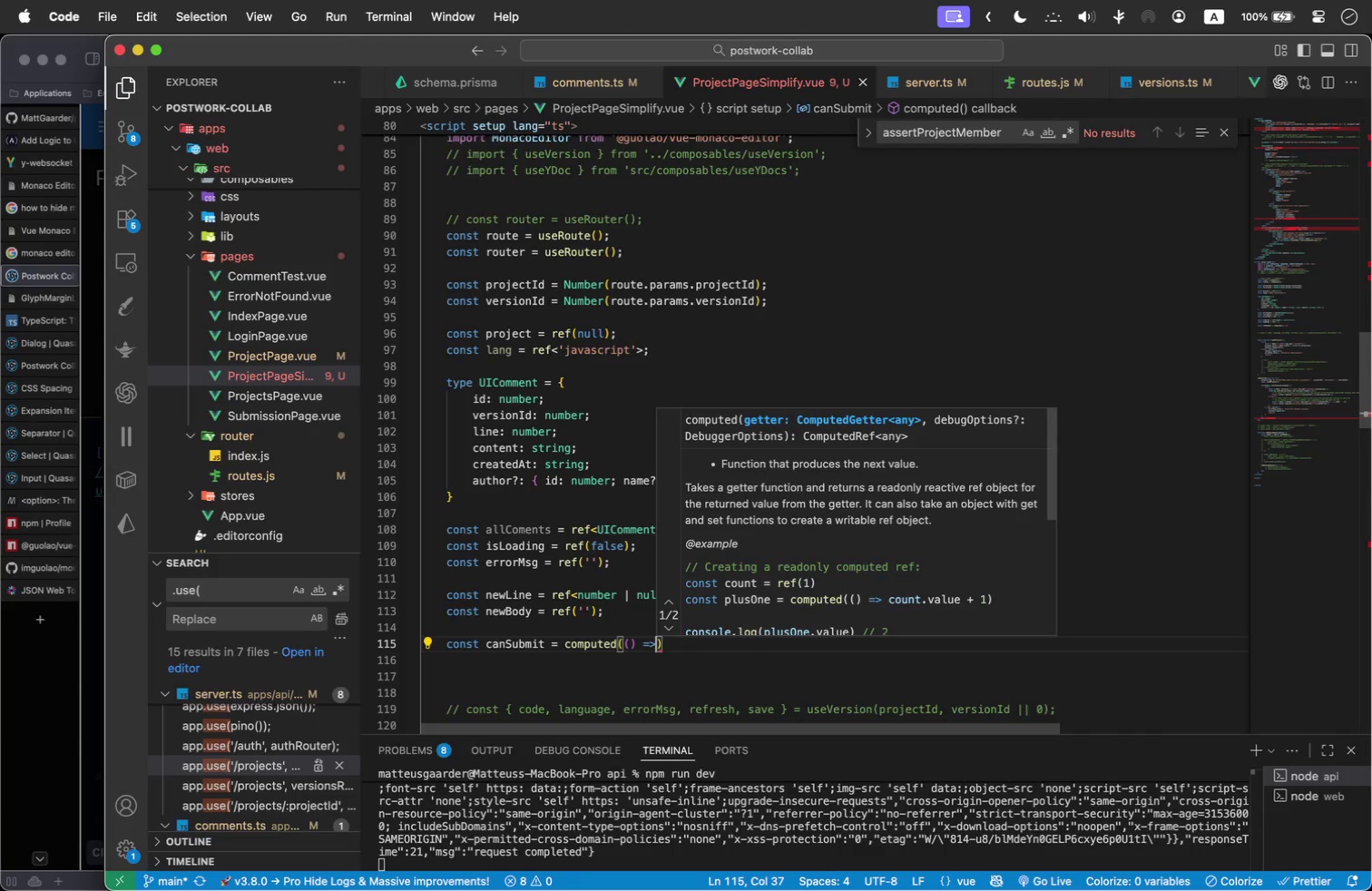 
key(Space)
 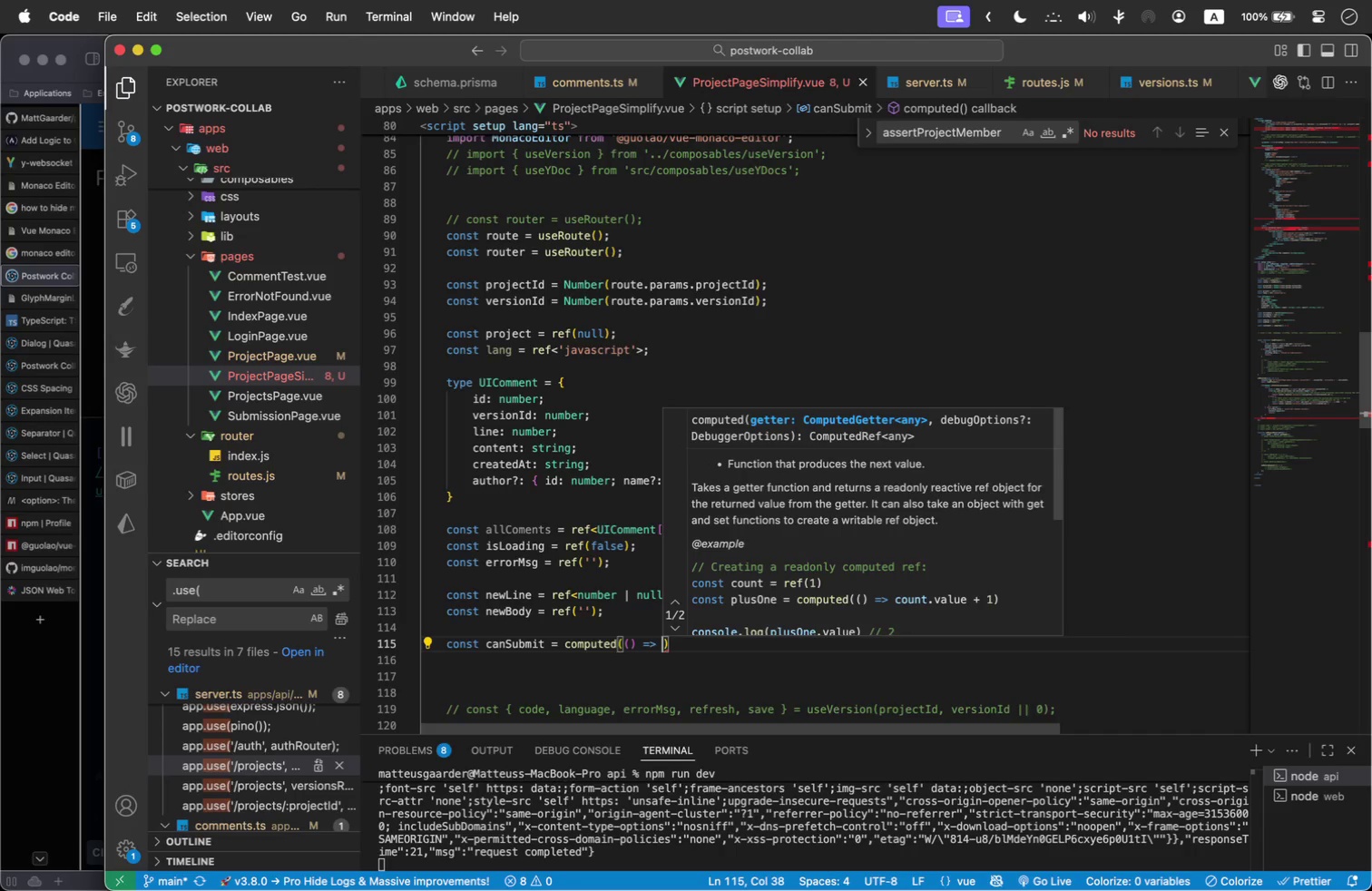 
key(Enter)
 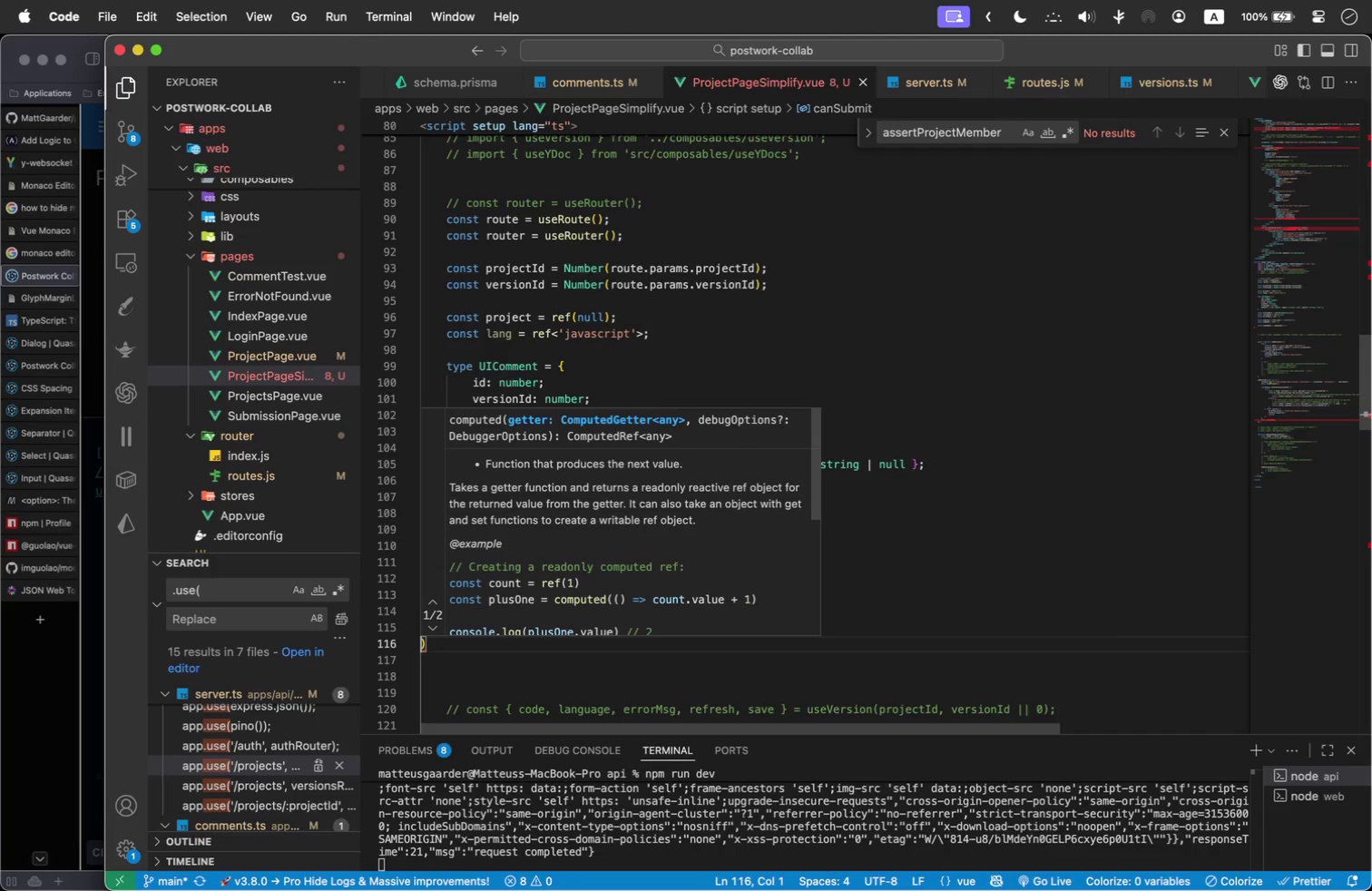 
key(Shift+B)
 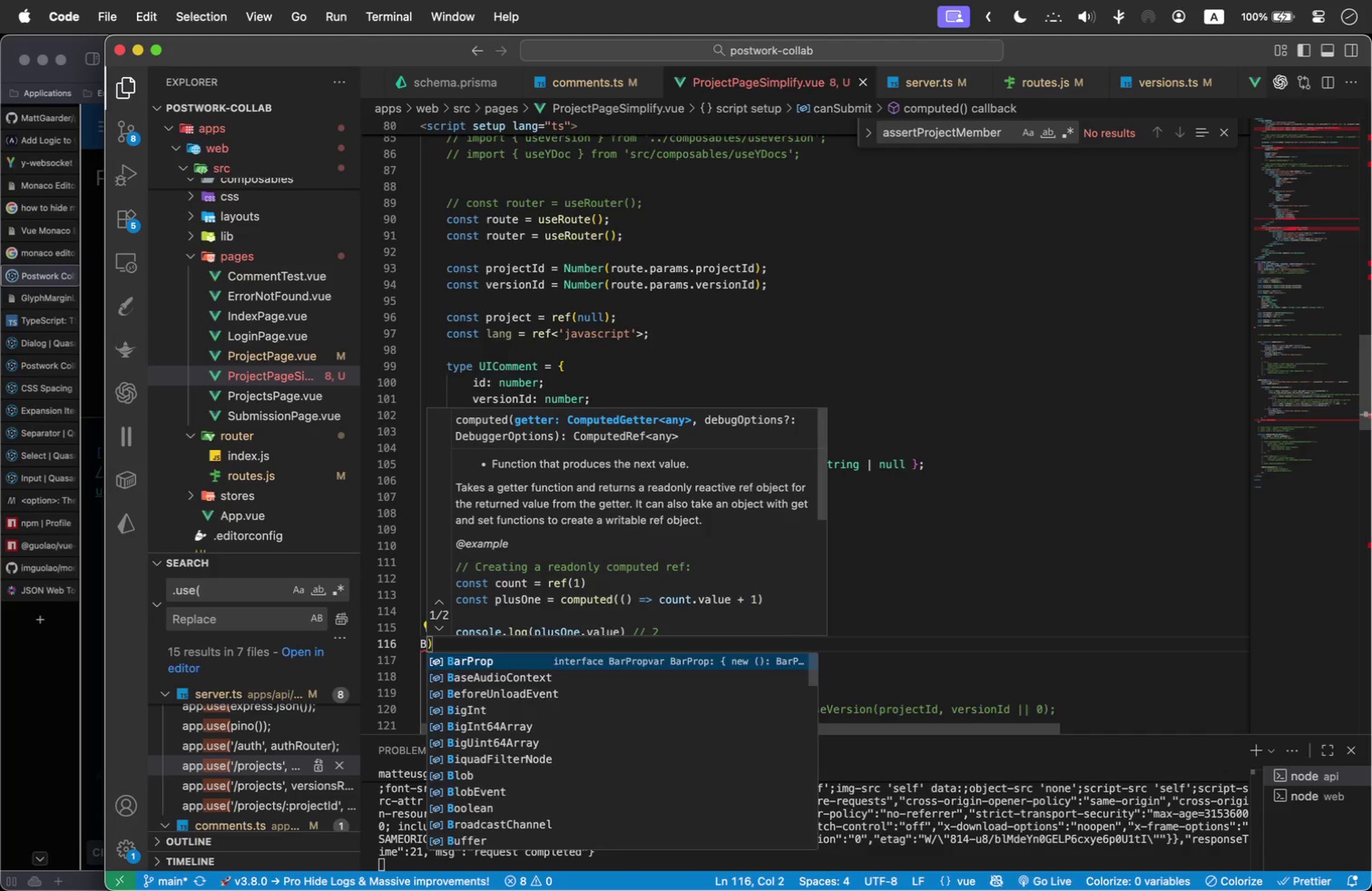 
key(Backspace)
 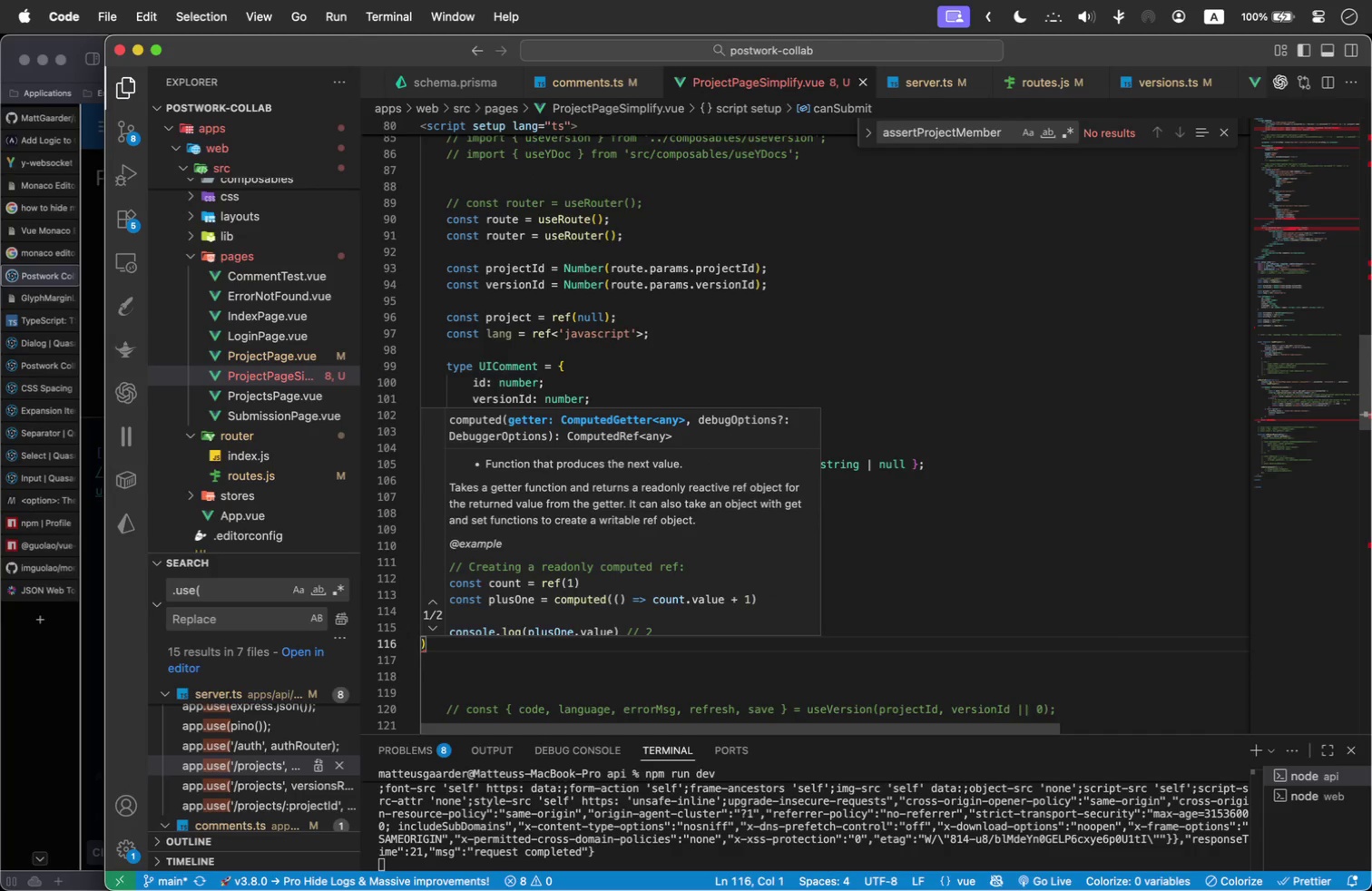 
left_click([1098, 458])
 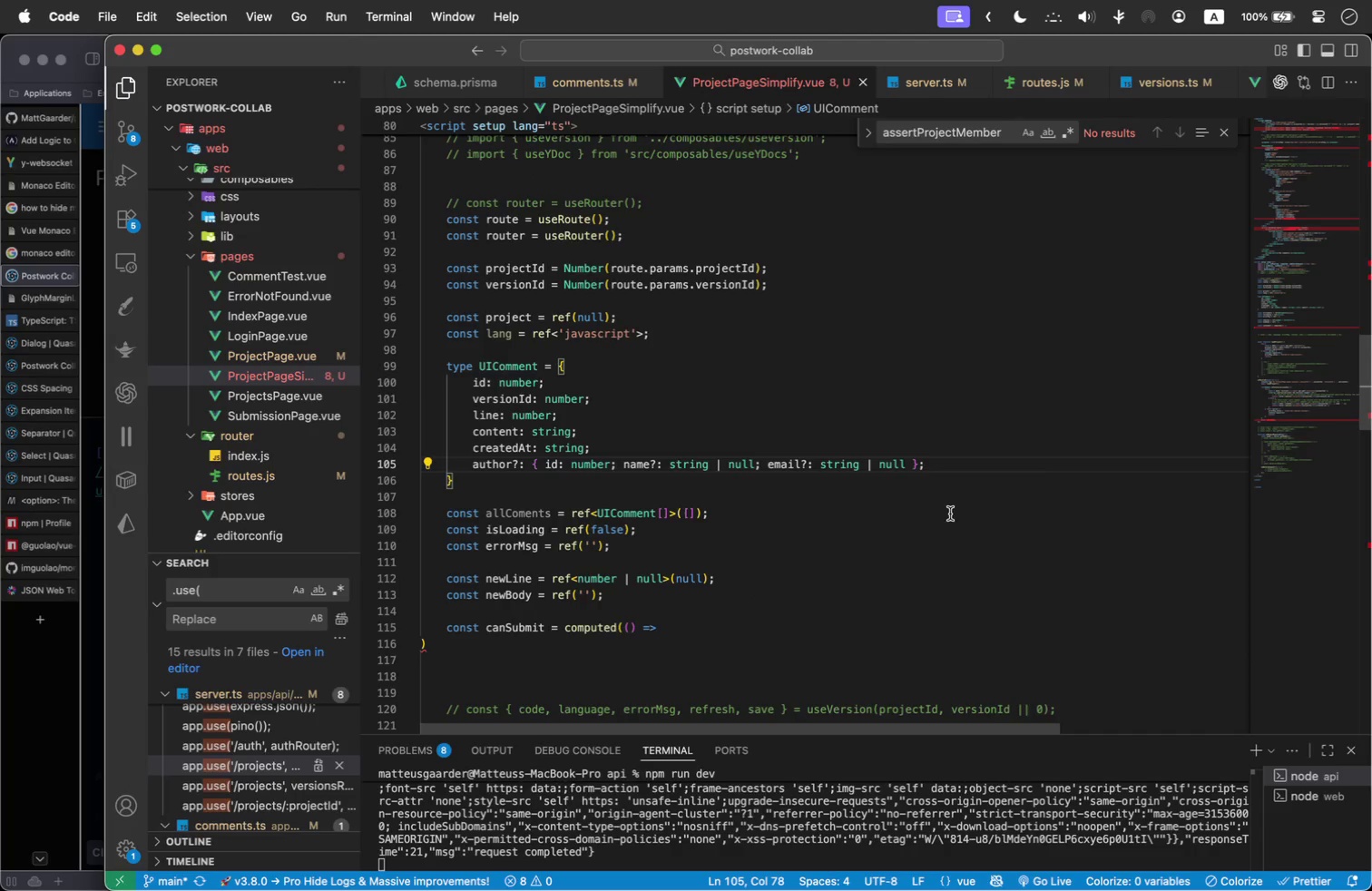 
left_click([701, 622])
 